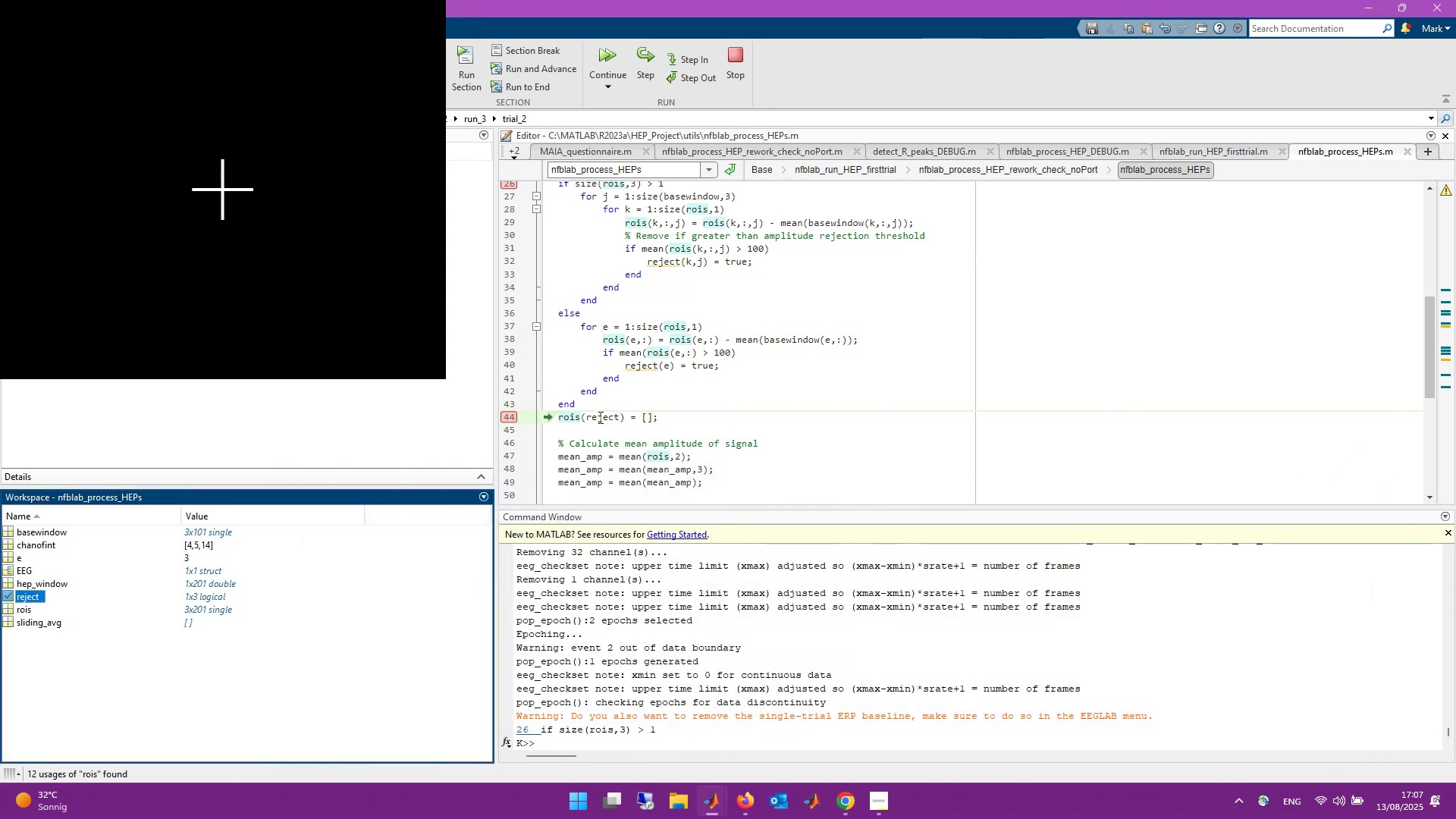 
left_click([578, 418])
 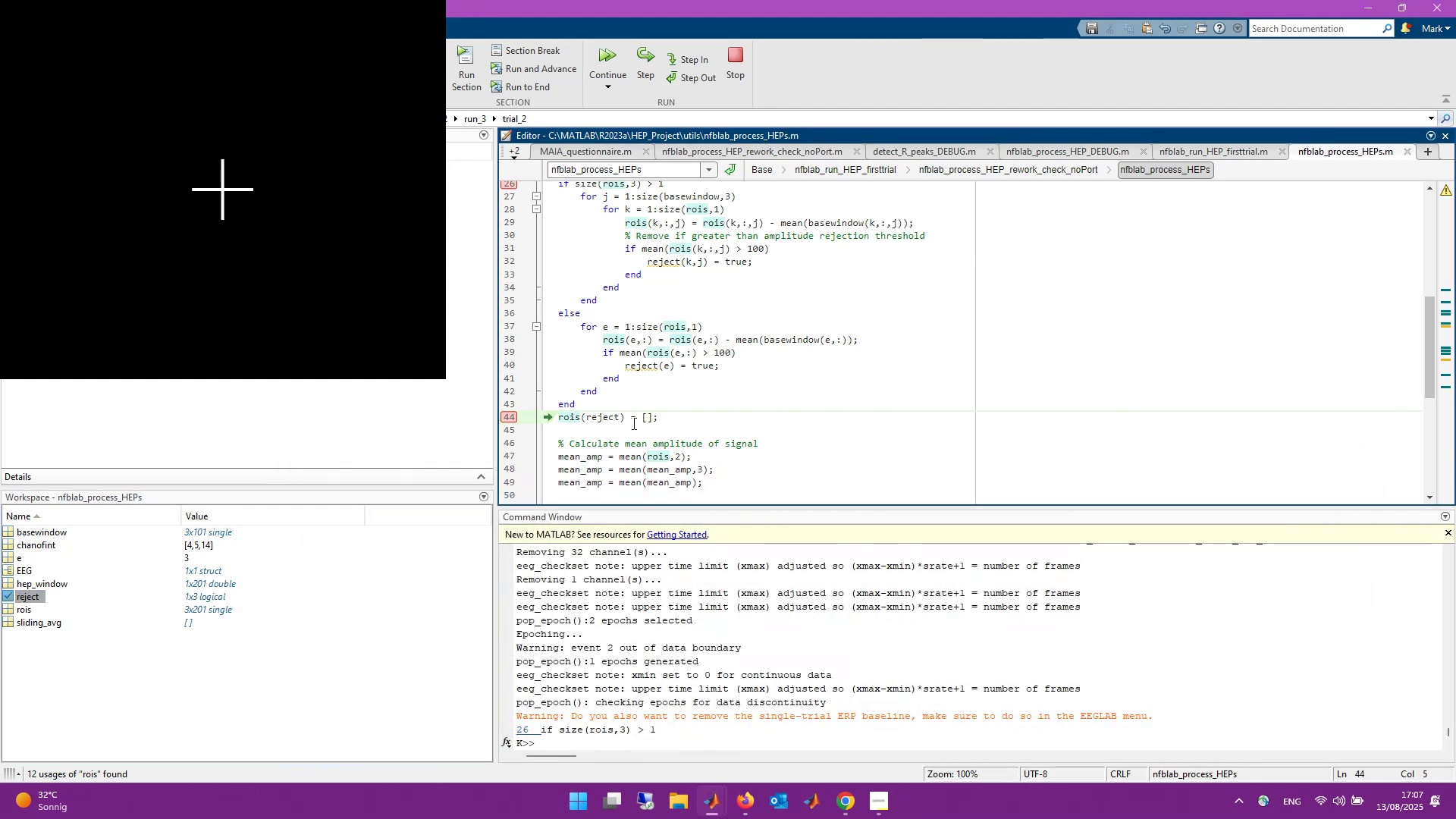 
key(ArrowRight)
 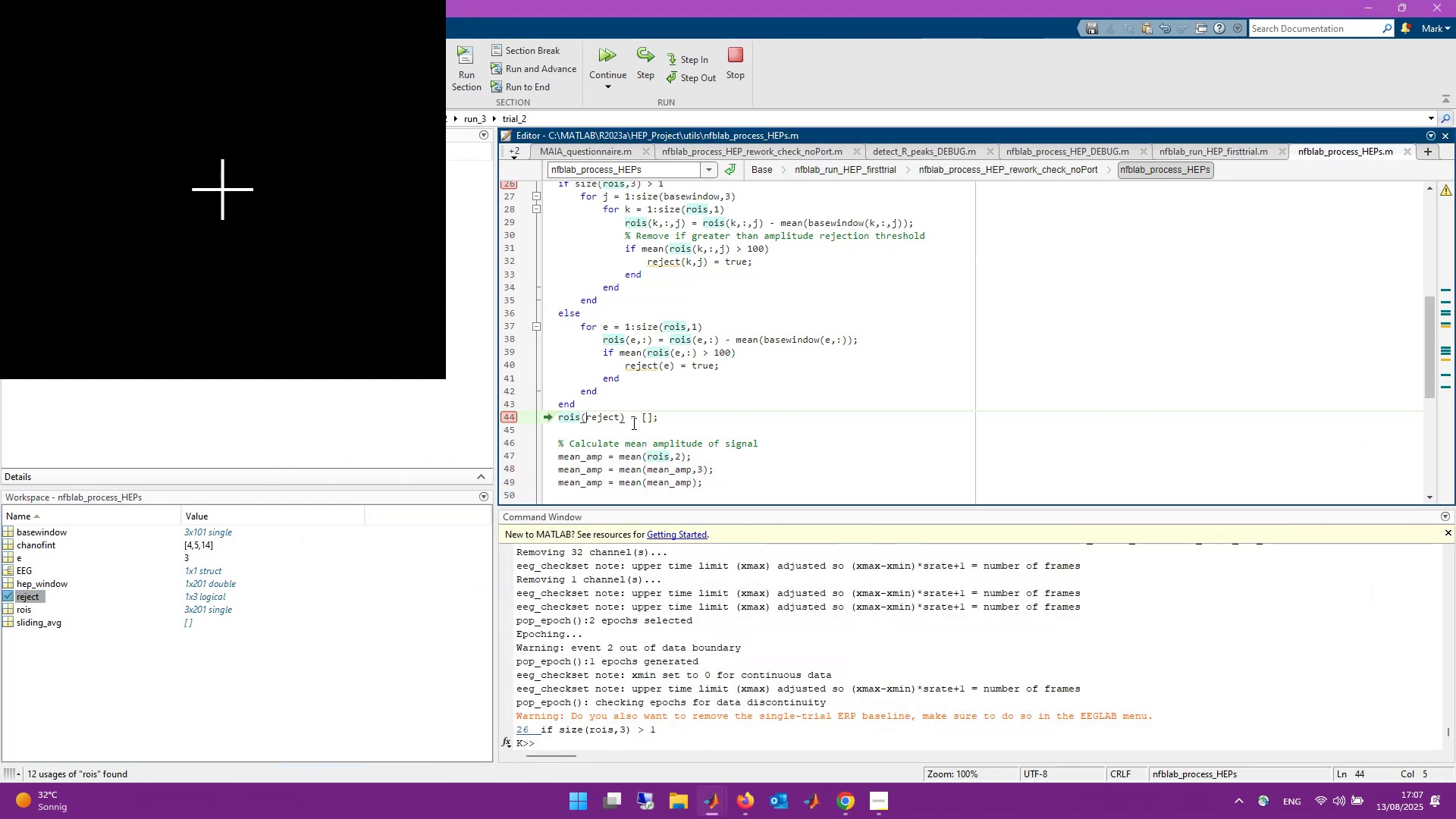 
key(ArrowRight)
 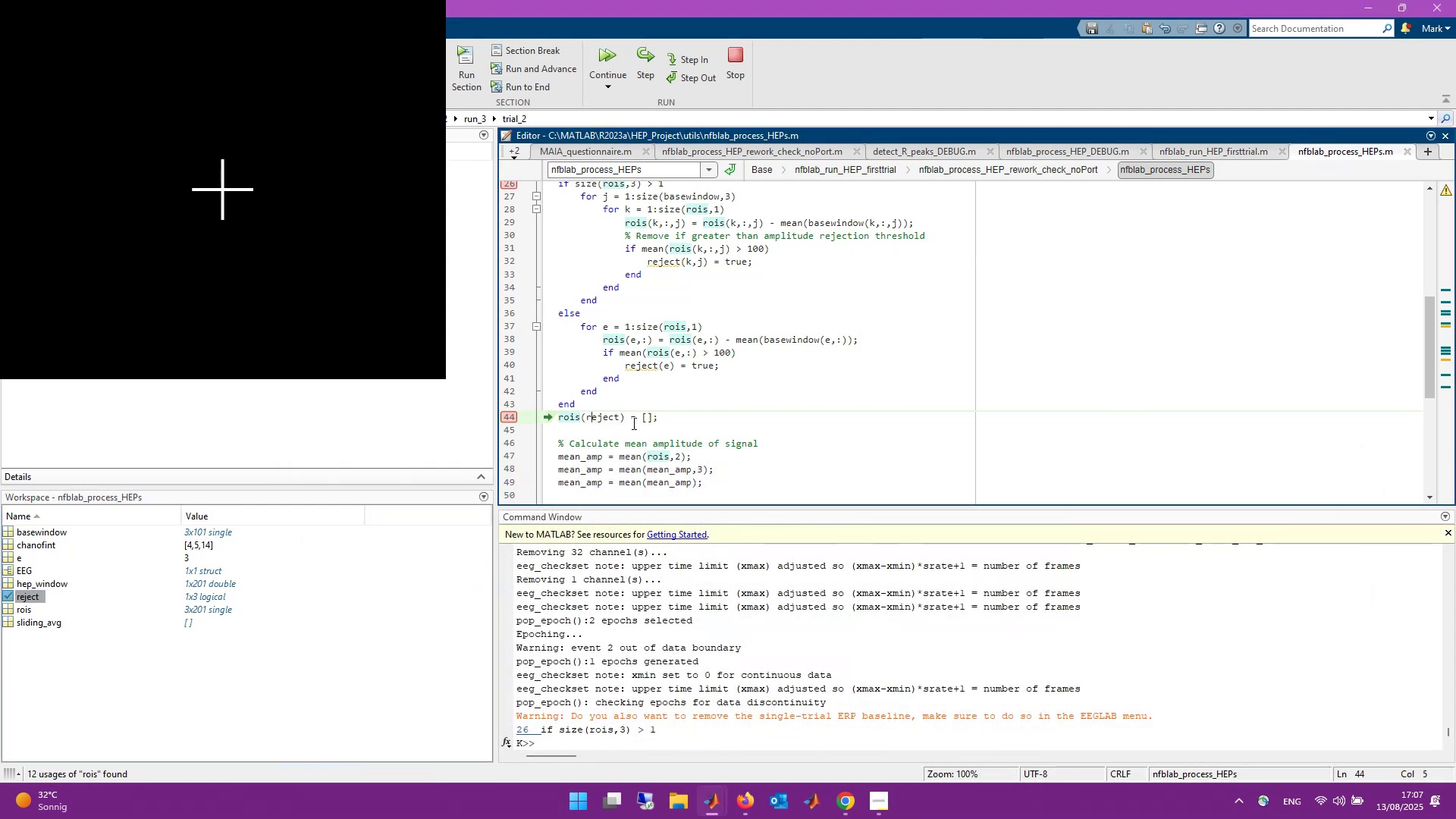 
key(ArrowRight)
 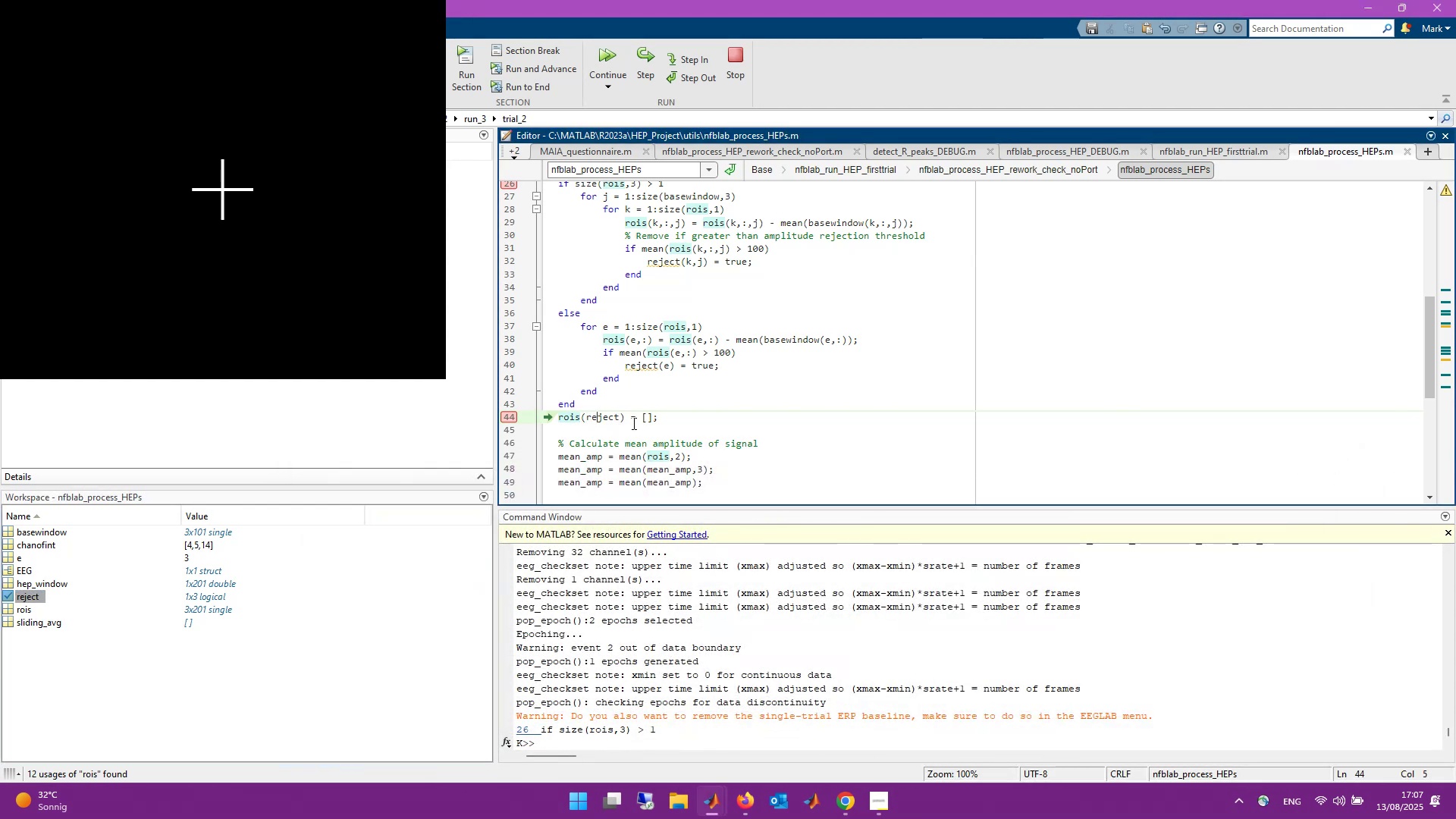 
key(ArrowRight)
 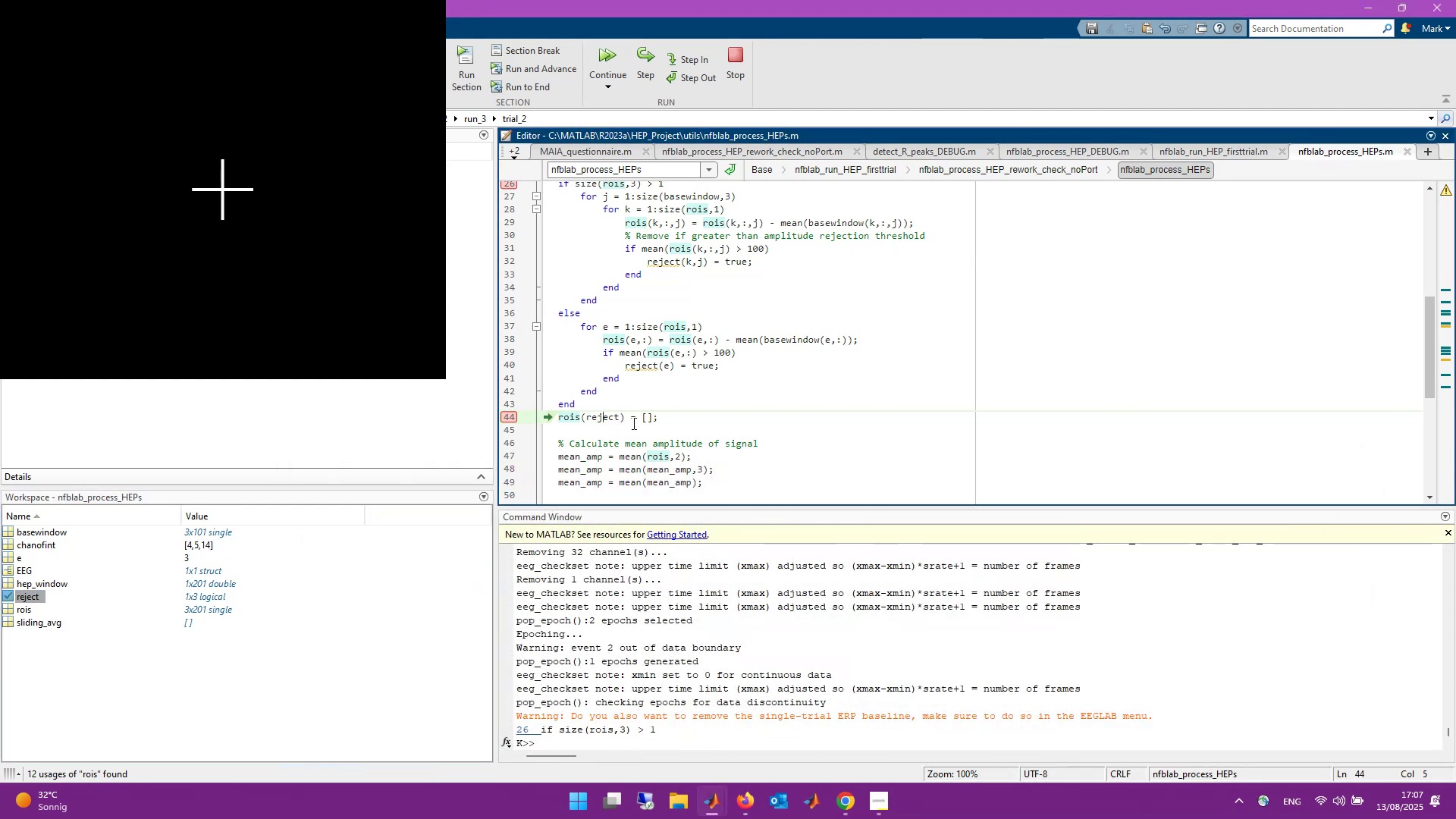 
key(ArrowRight)
 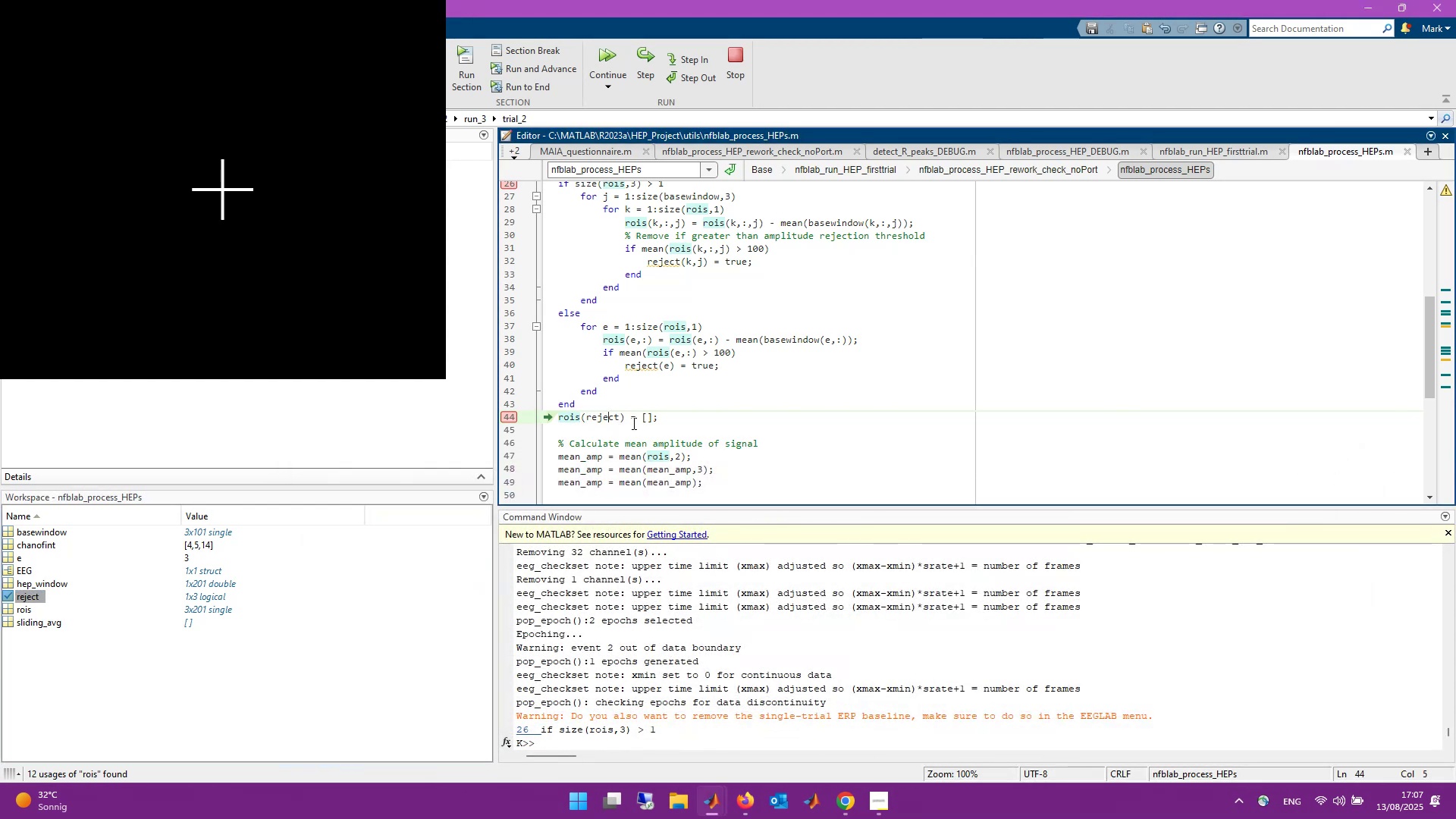 
key(ArrowRight)
 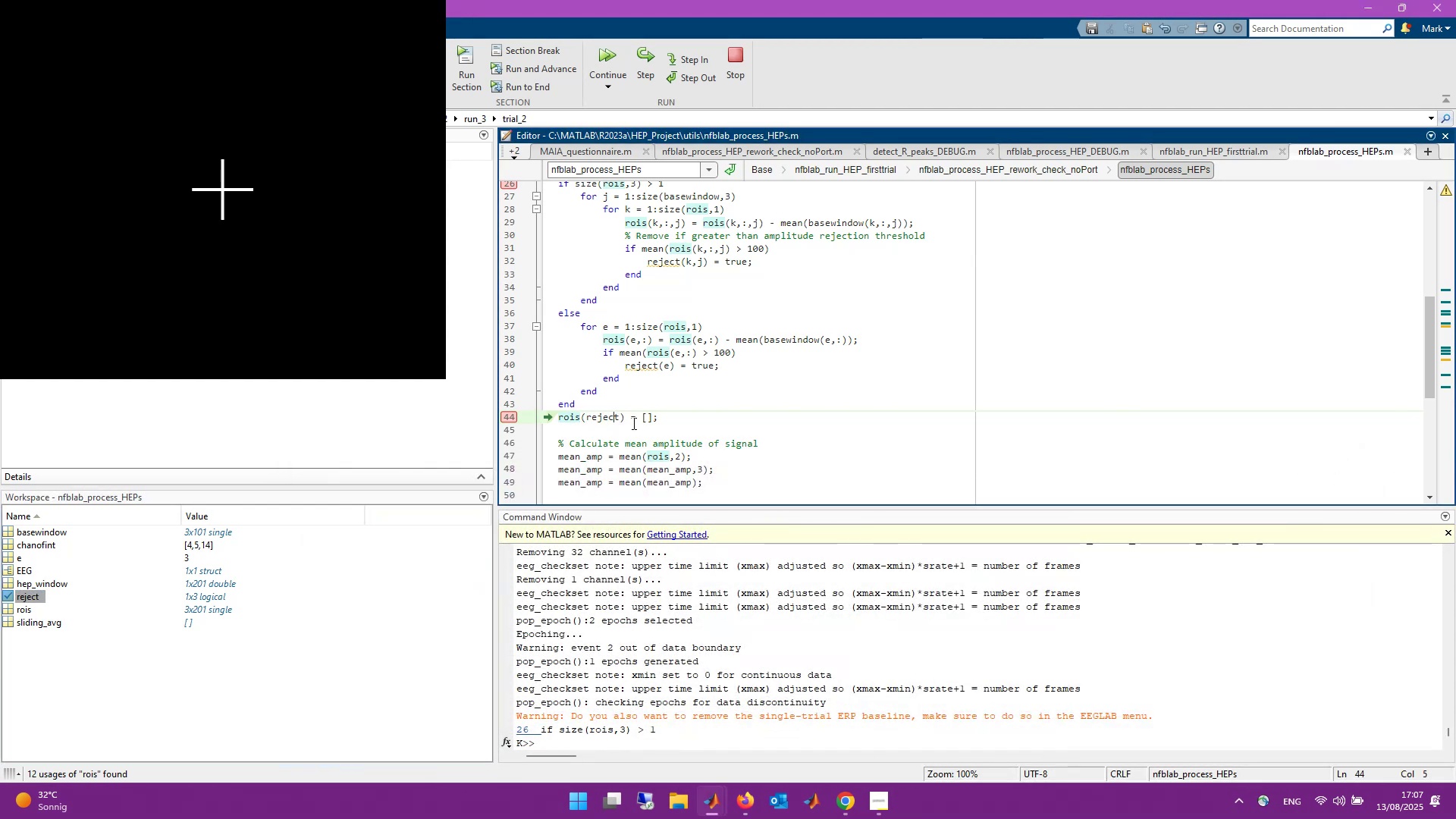 
key(ArrowRight)
 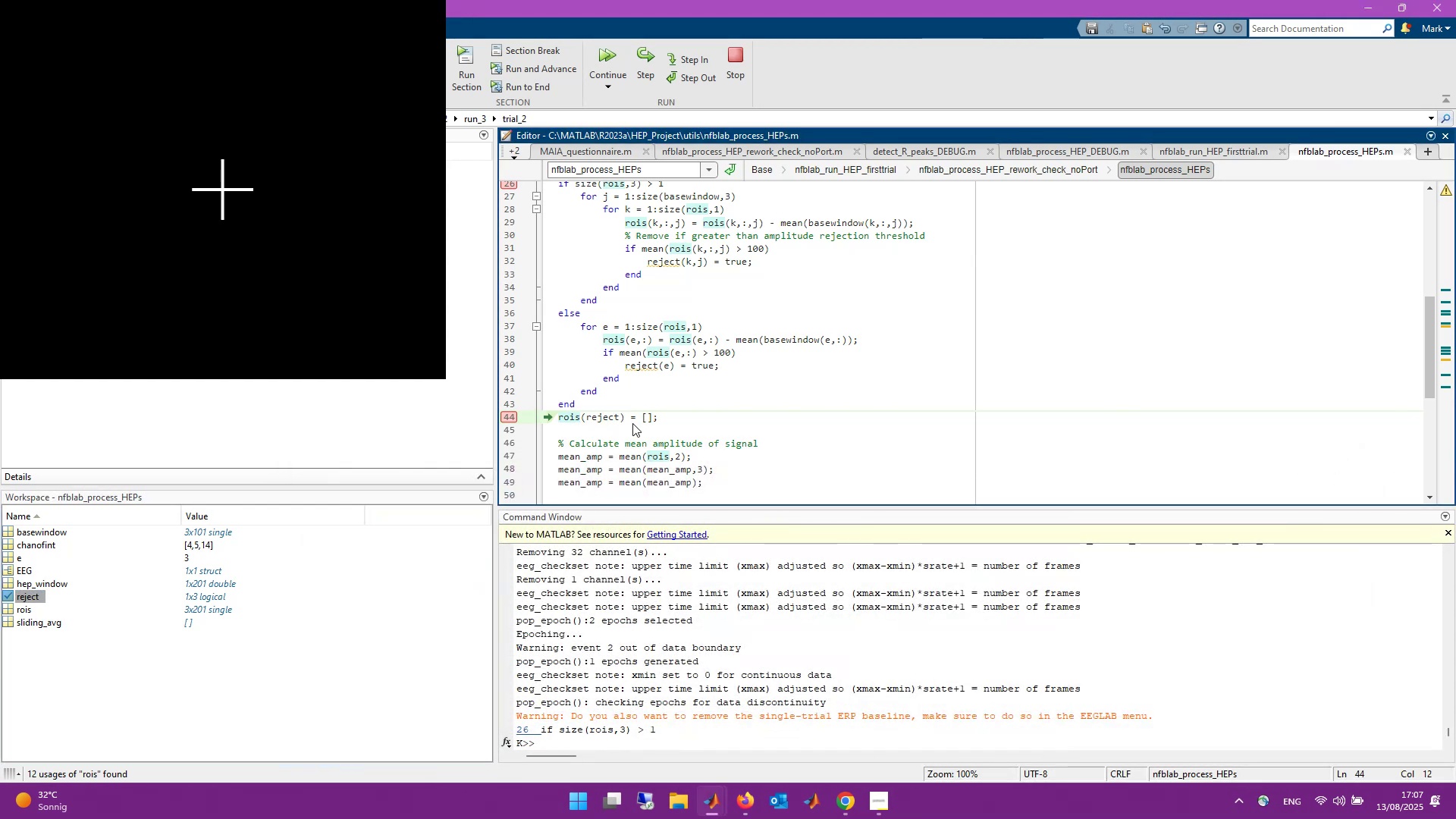 
key(Comma)
 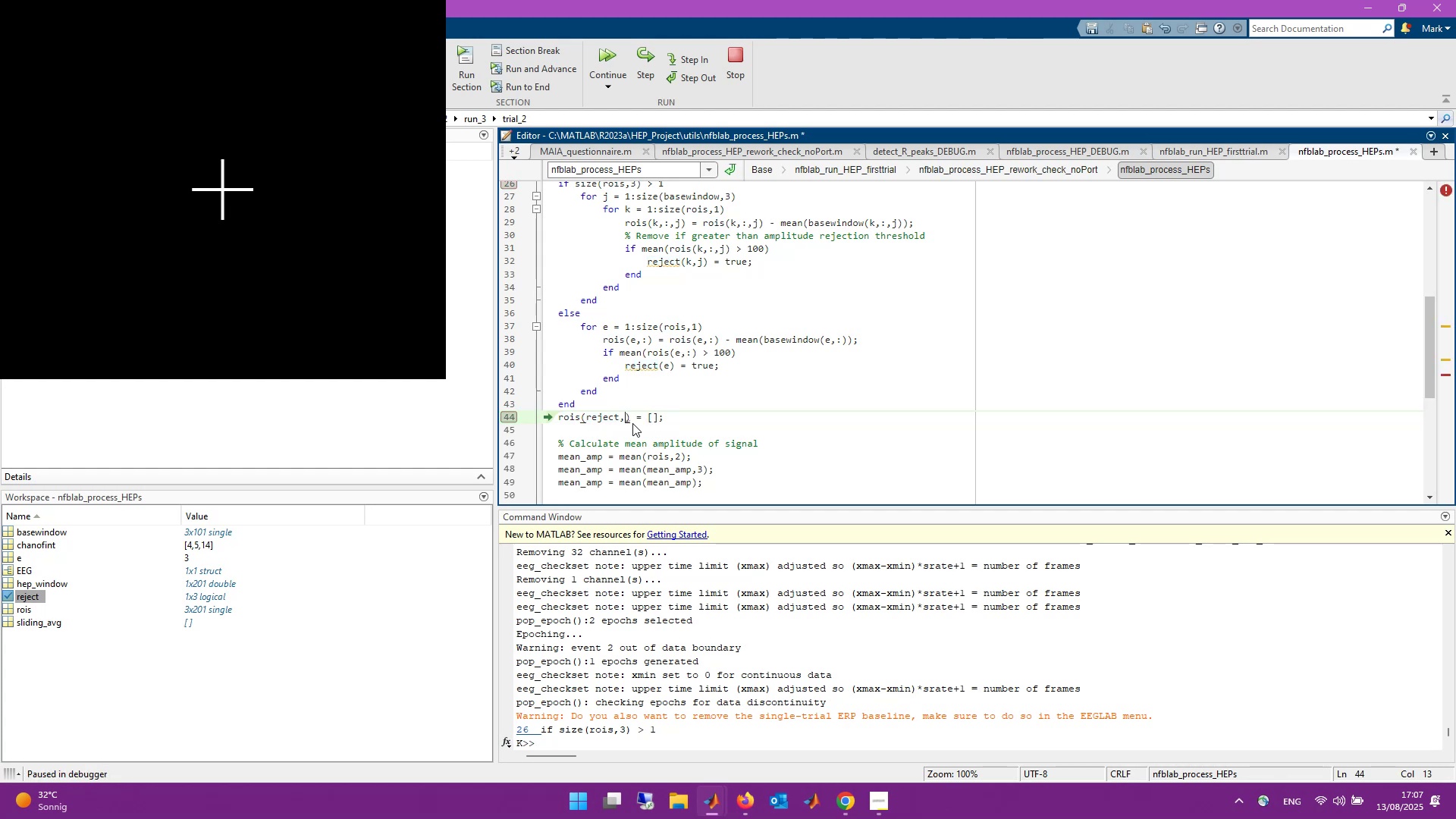 
hold_key(key=ShiftLeft, duration=2.46)
 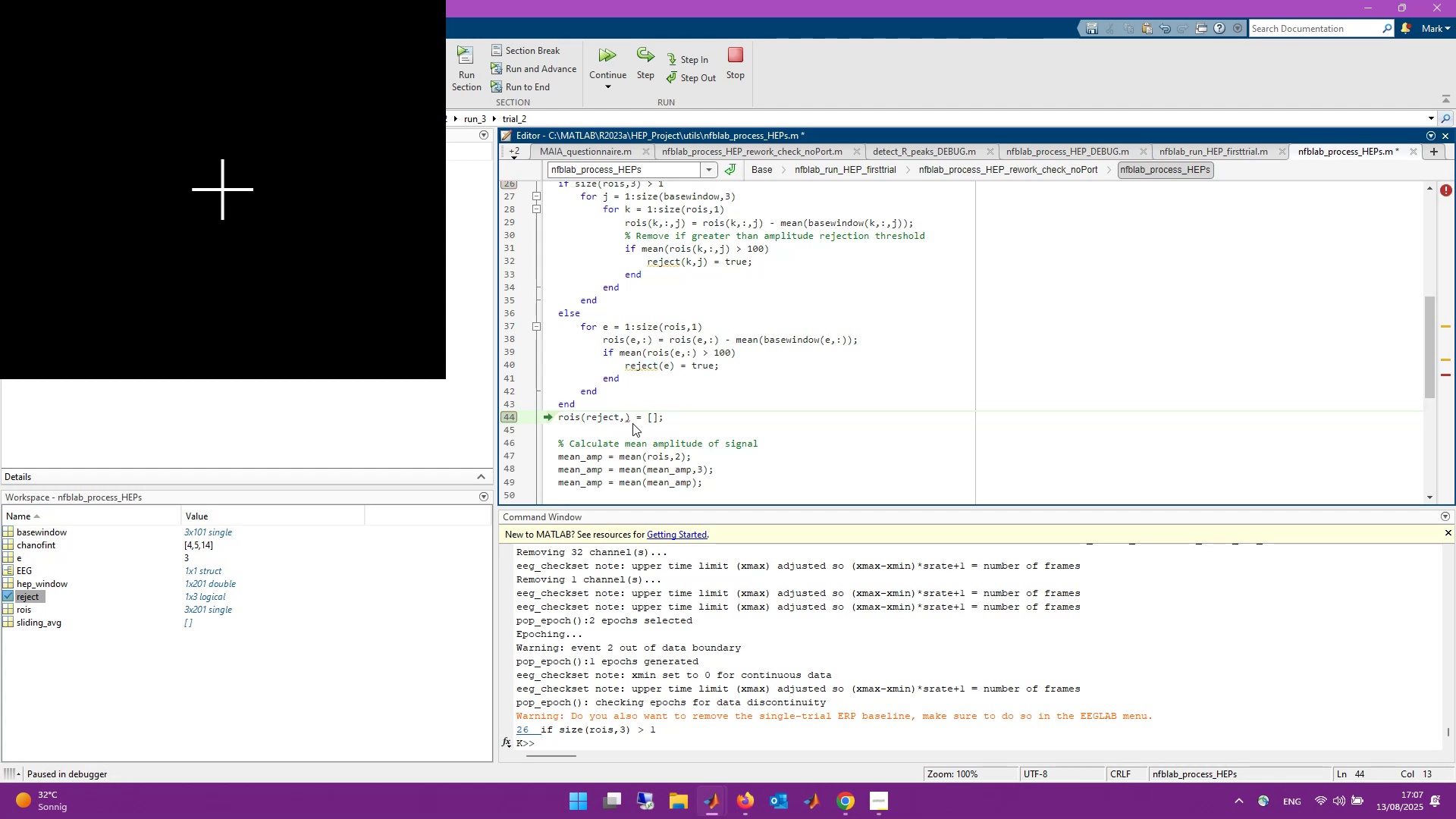 
key(Backspace)
 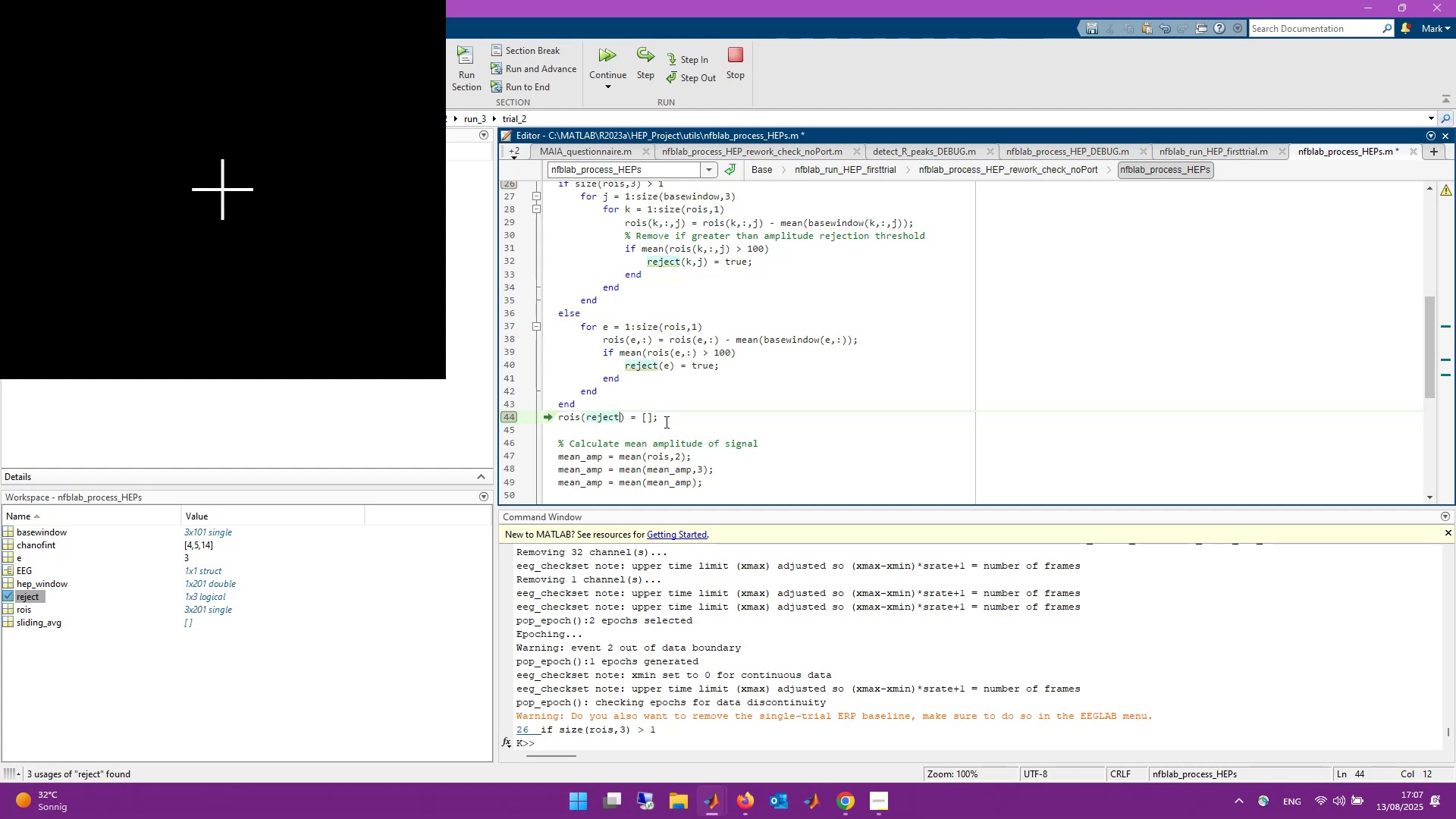 
left_click([673, 417])
 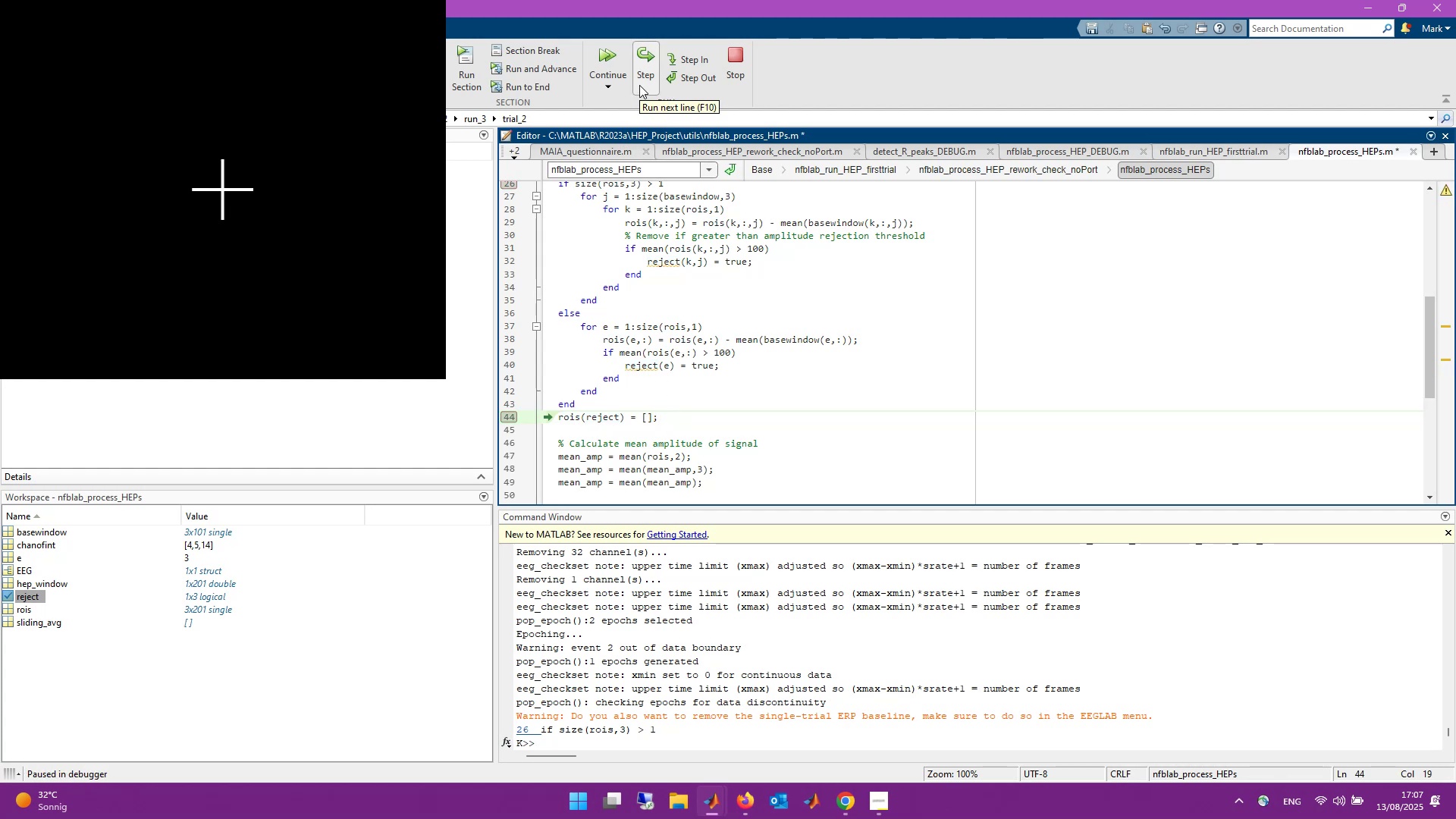 
left_click([639, 85])
 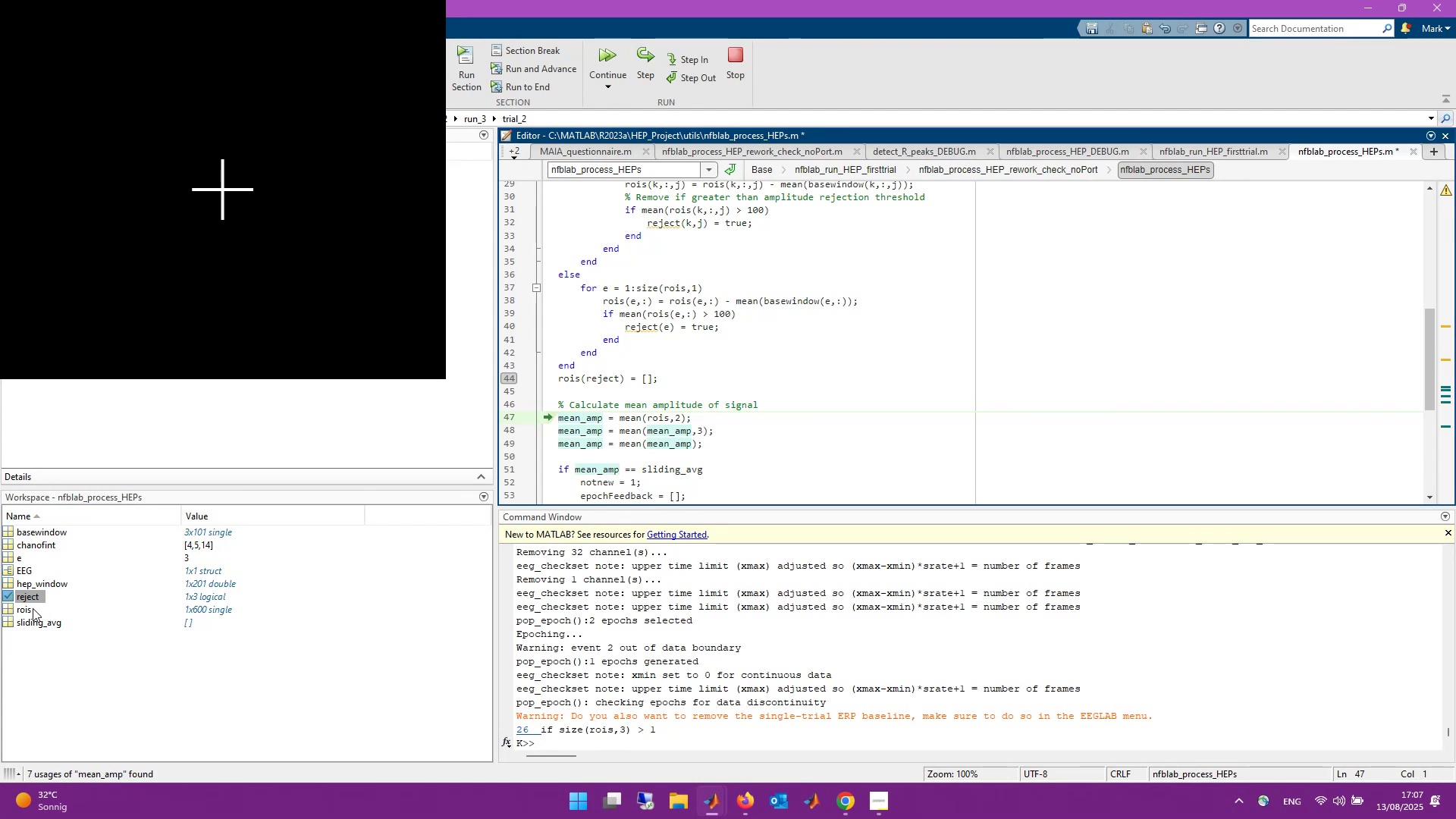 
double_click([30, 610])
 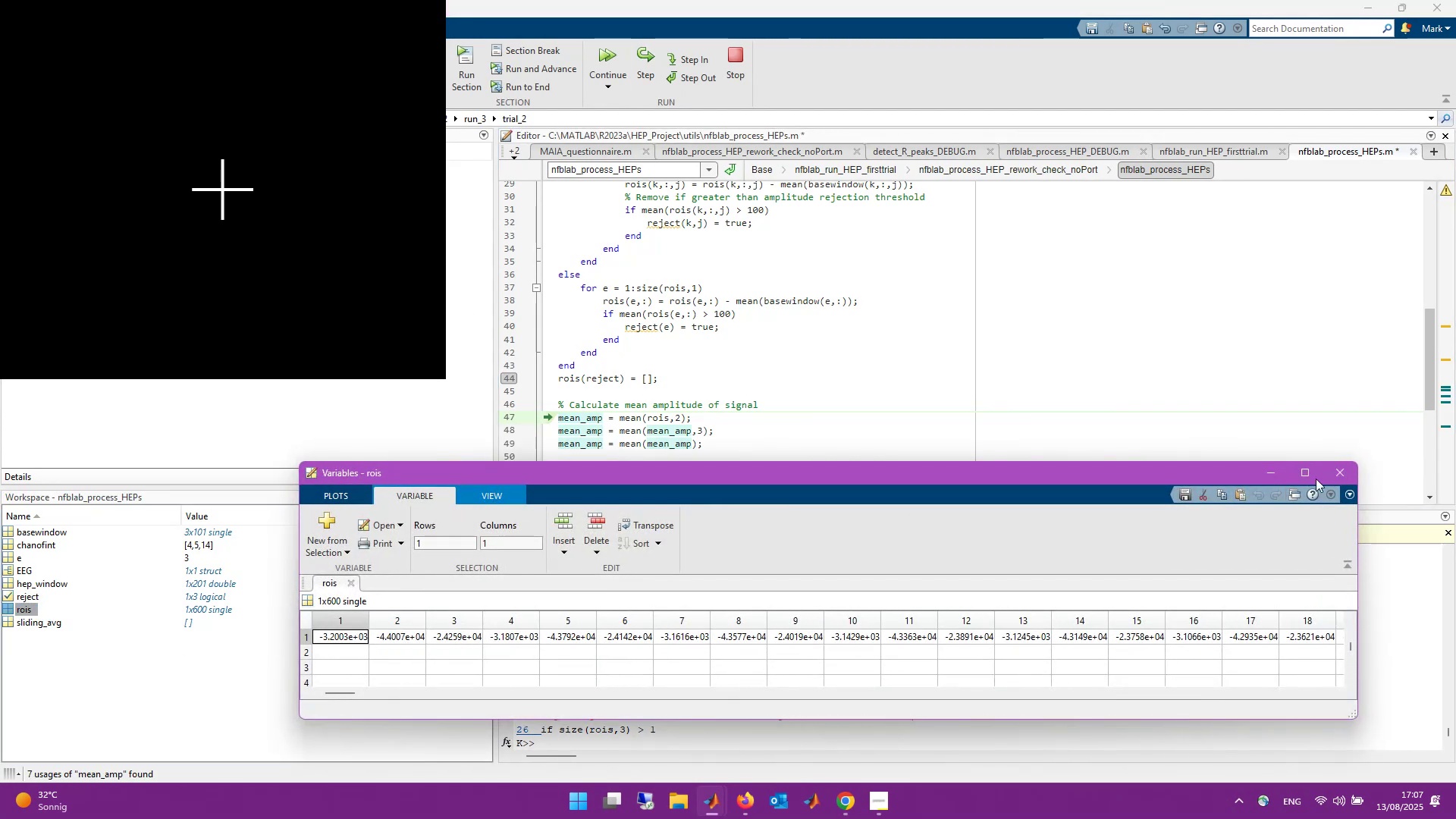 
left_click([1347, 474])
 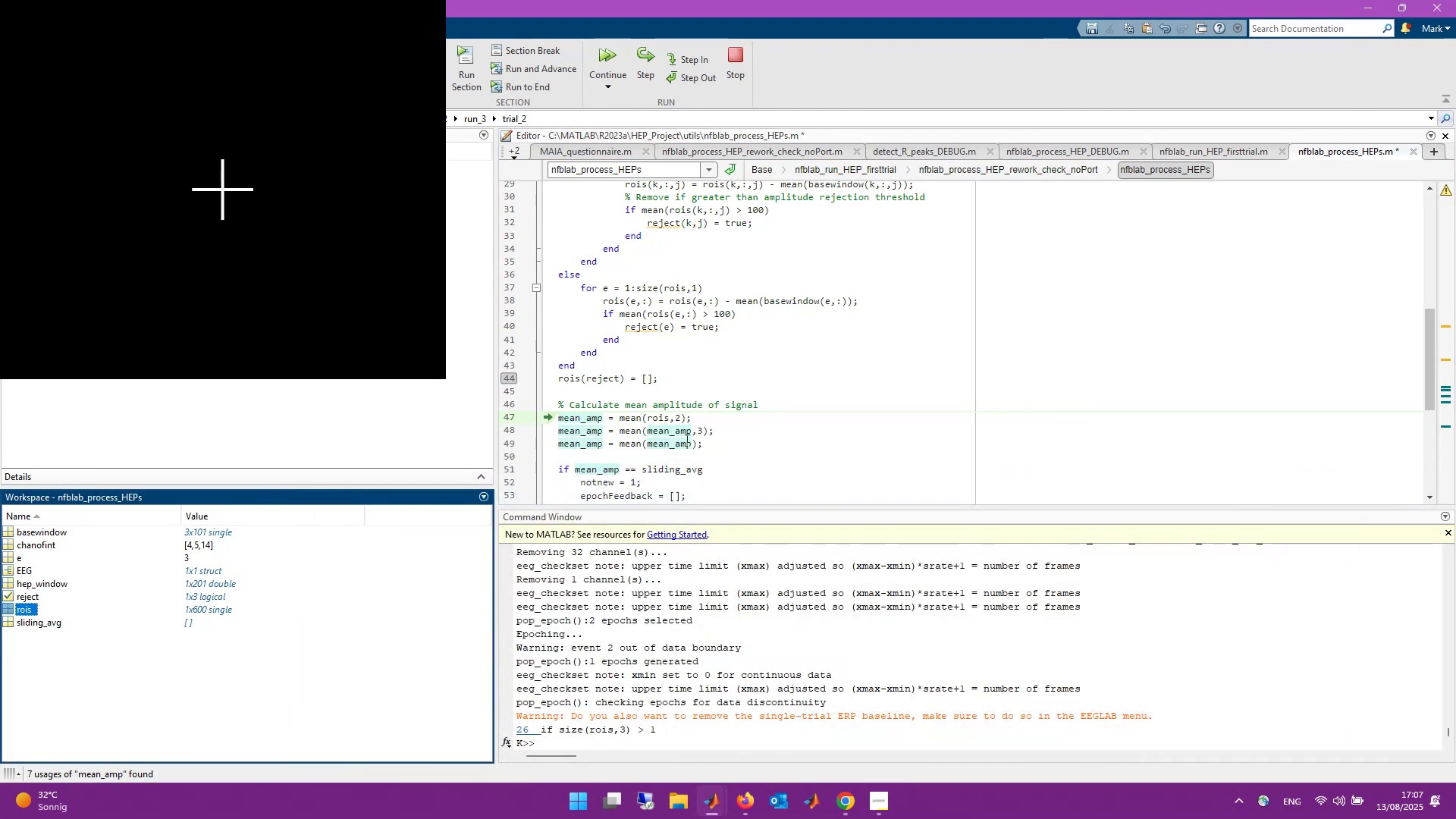 
mouse_move([618, 391])
 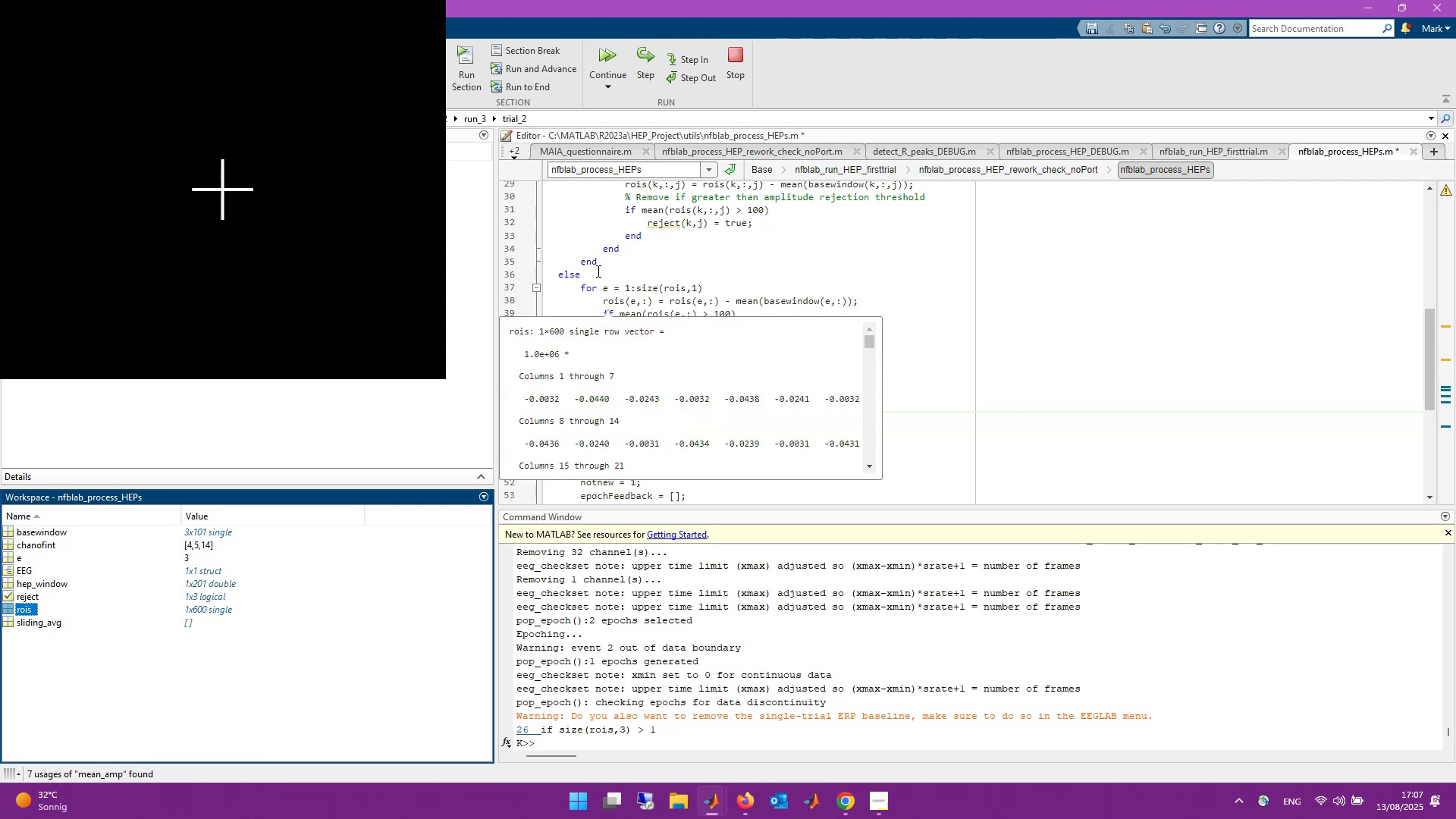 
left_click([590, 257])
 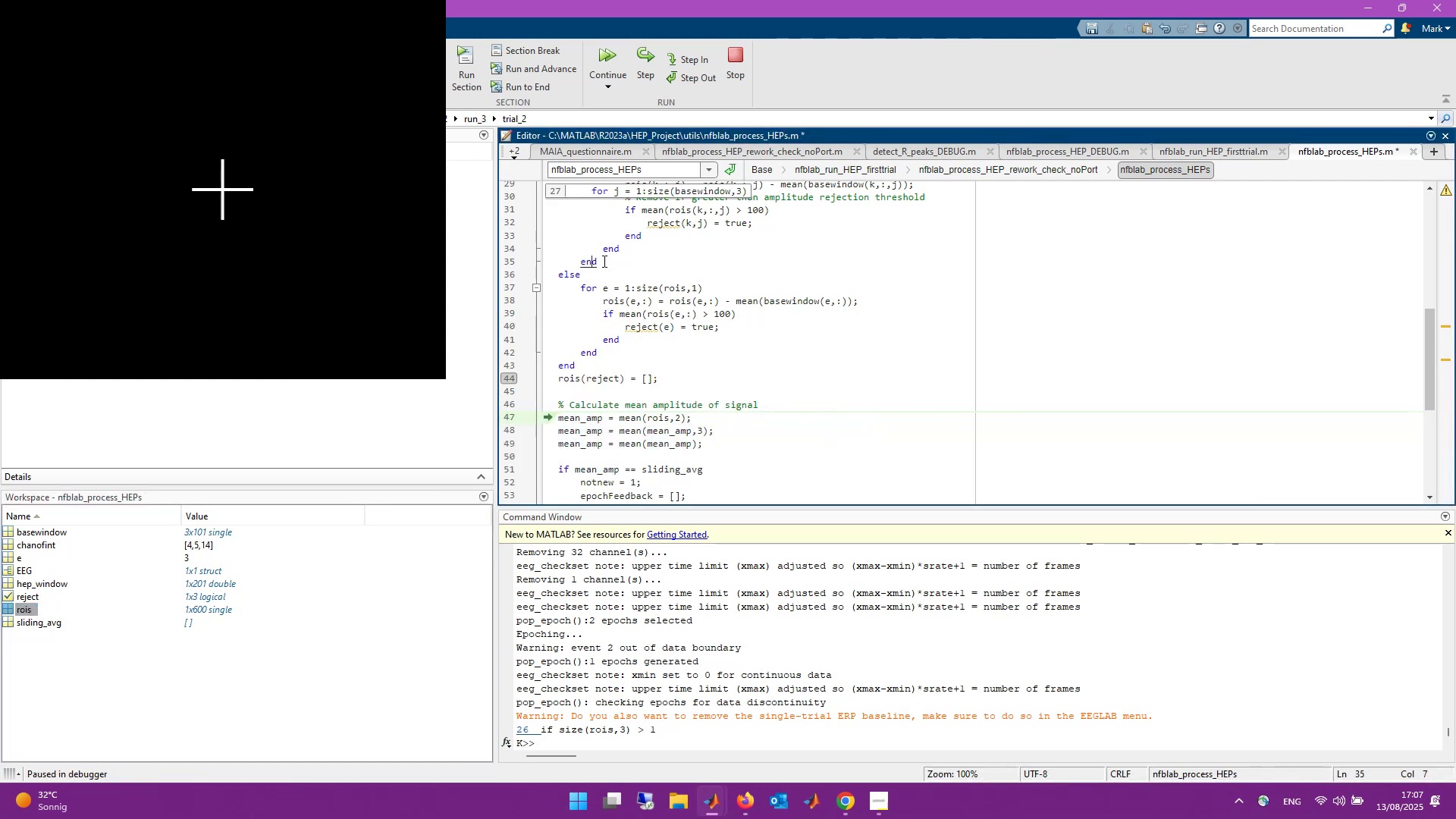 
scroll: coordinate [625, 263], scroll_direction: up, amount: 2.0
 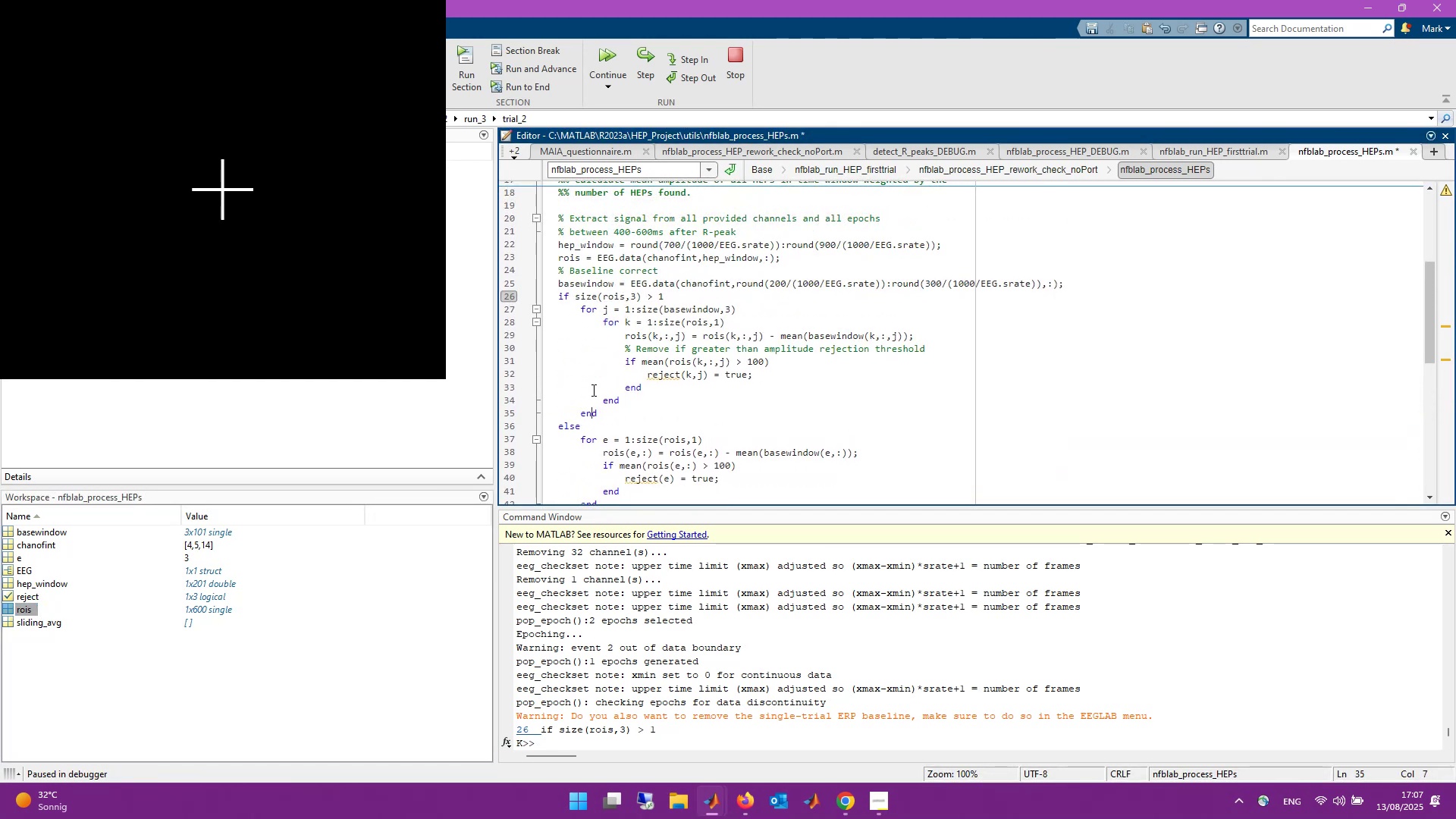 
scroll: coordinate [601, 409], scroll_direction: down, amount: 1.0
 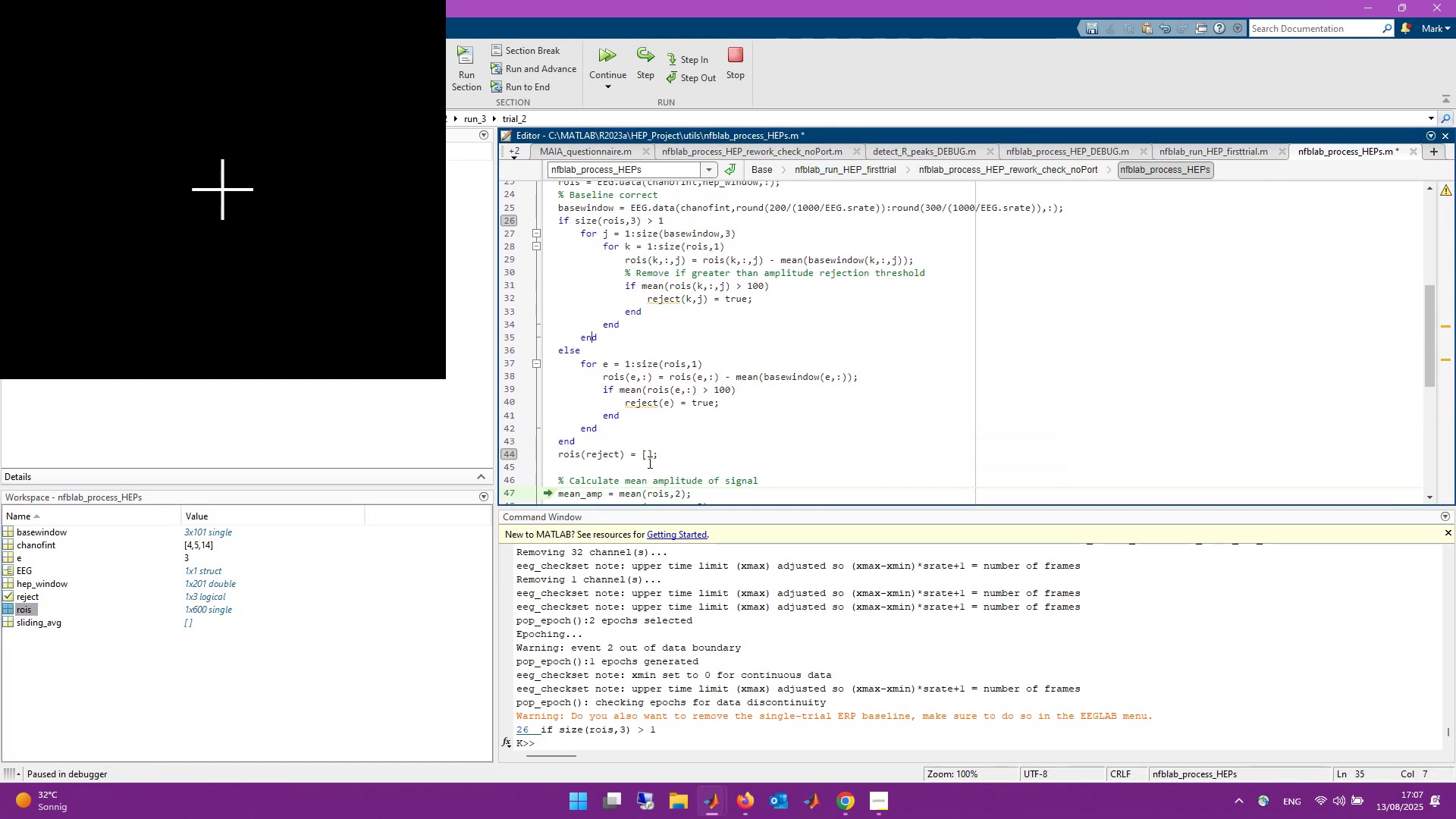 
left_click_drag(start_coordinate=[667, 453], to_coordinate=[560, 453])
 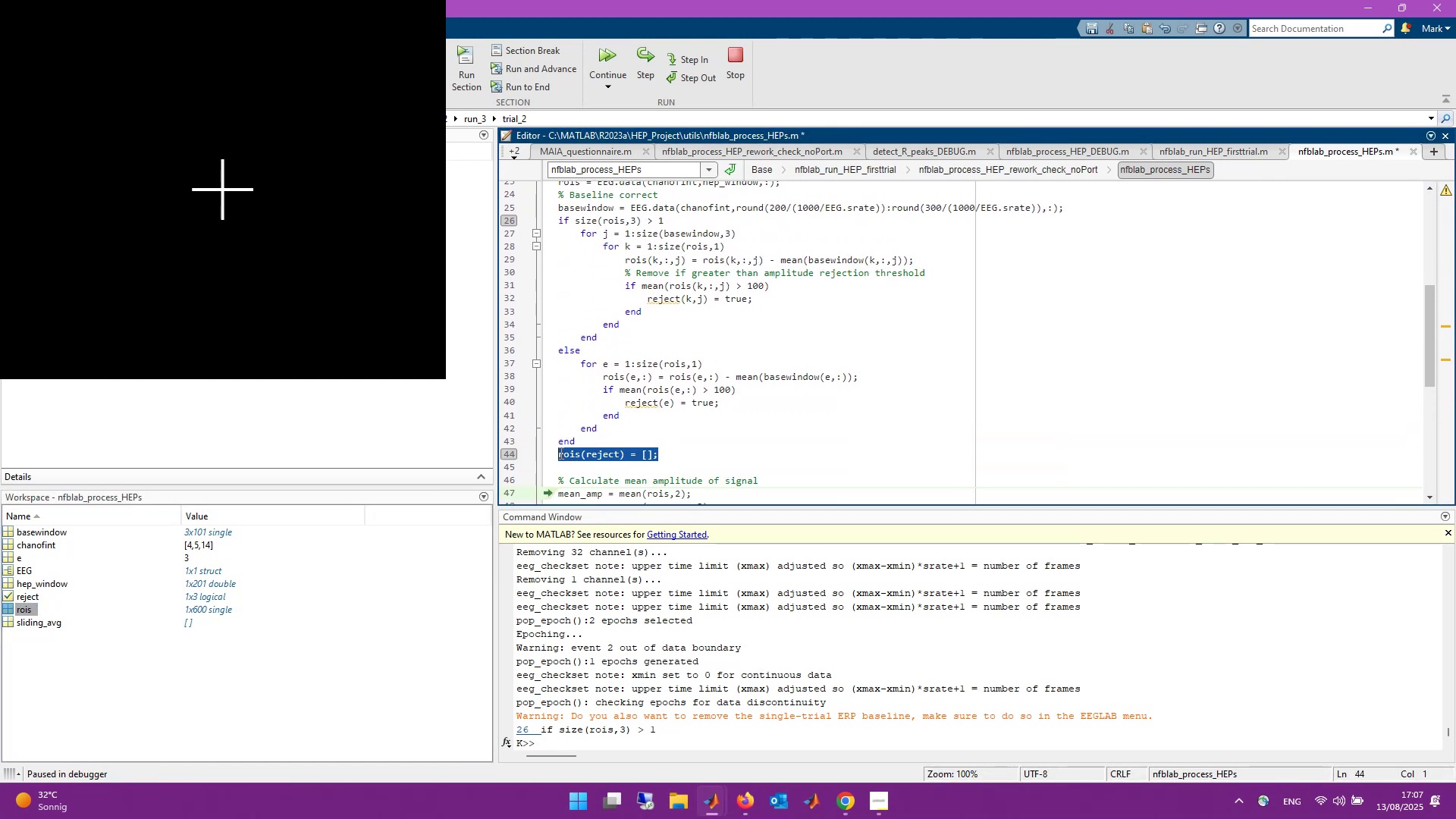 
key(Control+C)
 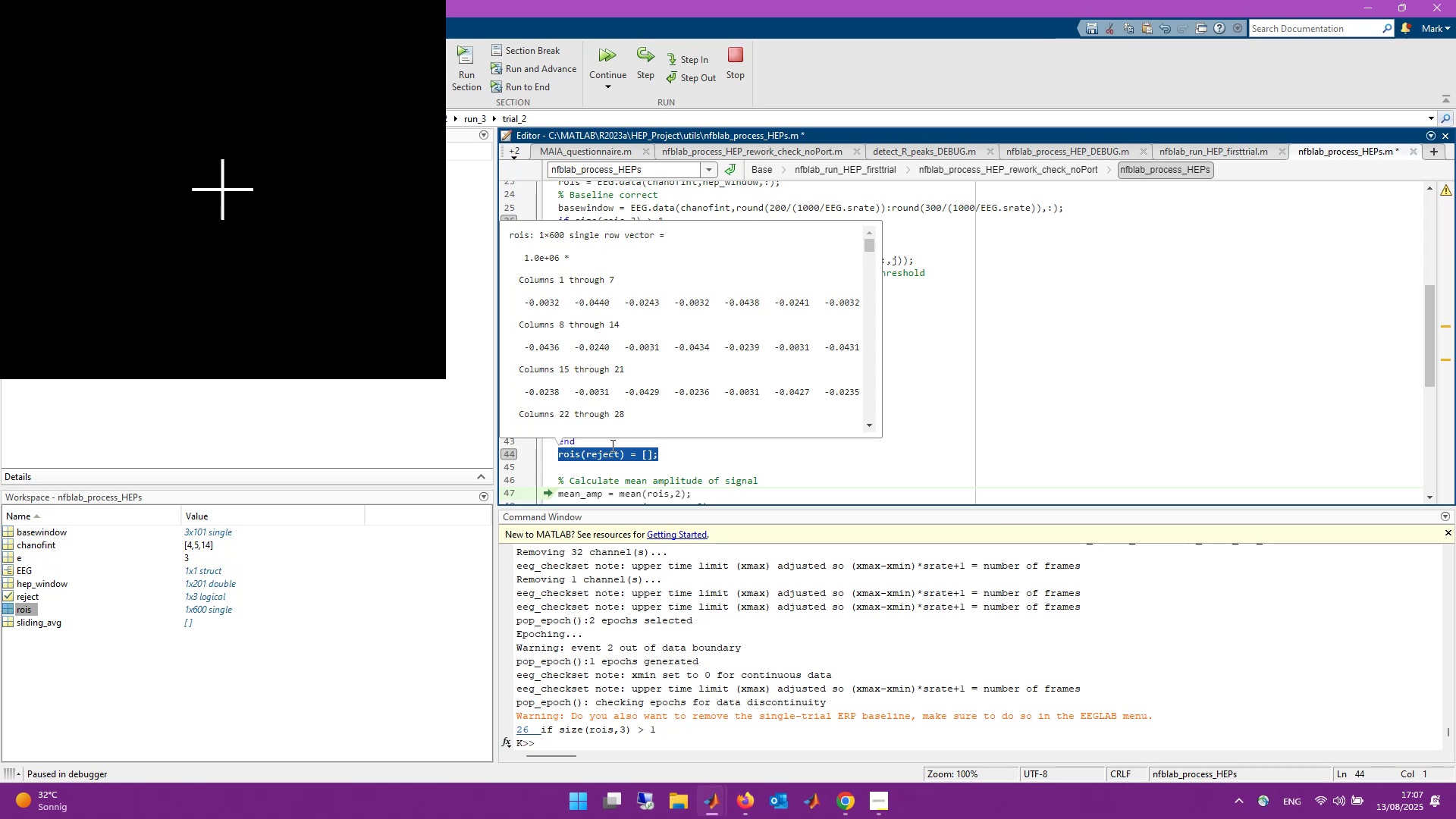 
left_click([1121, 422])
 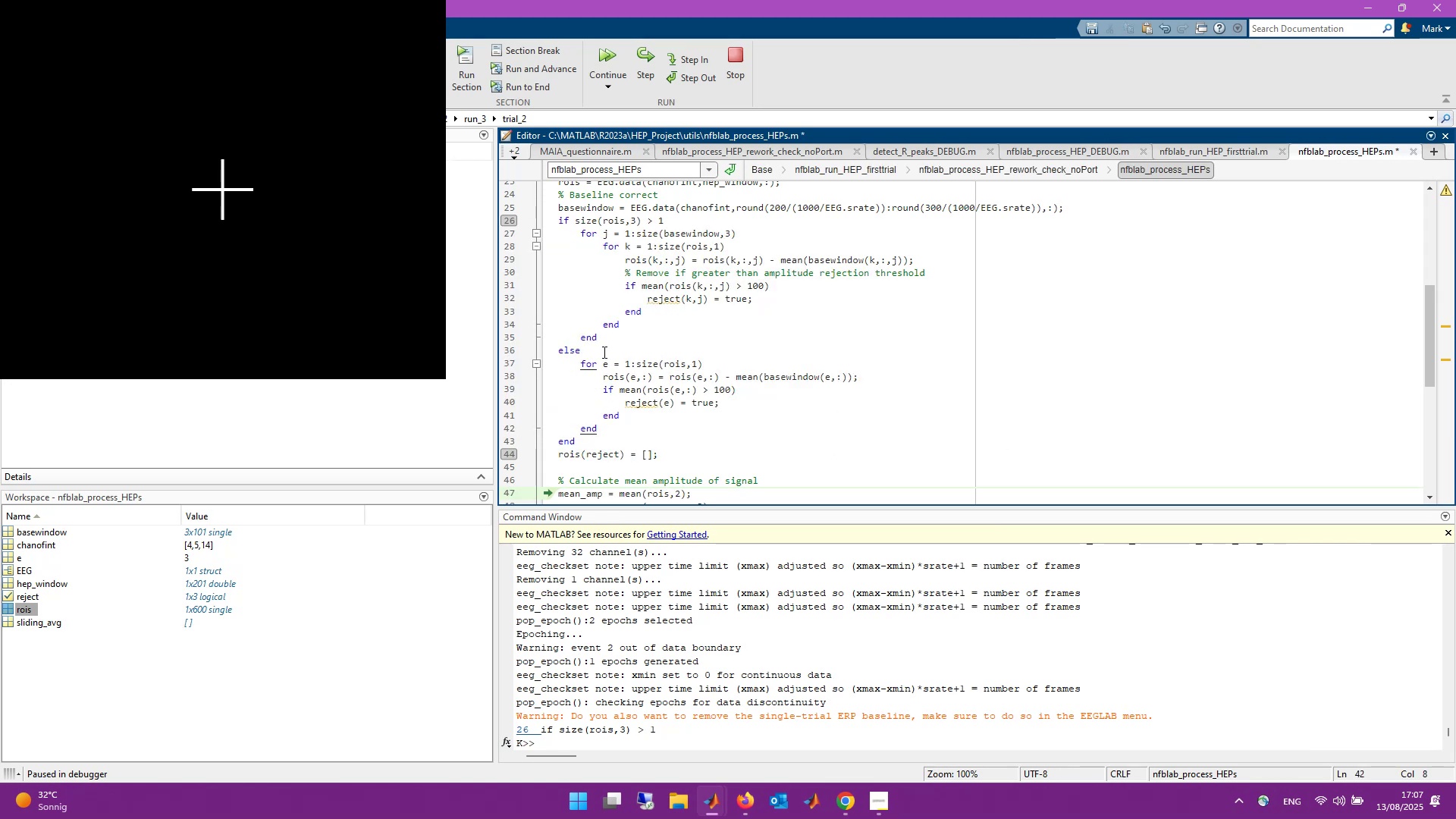 
left_click([607, 331])
 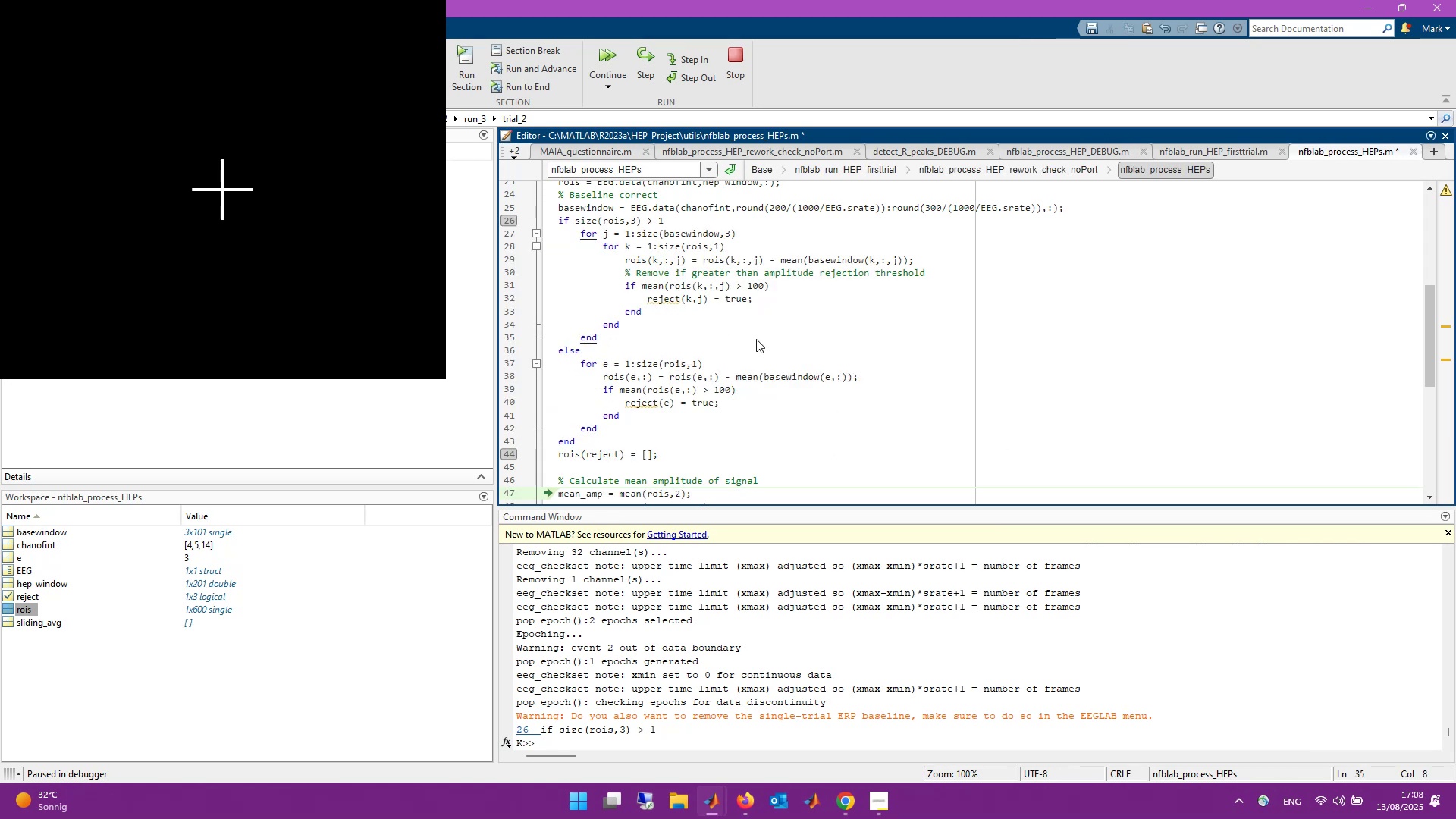 
key(Enter)
 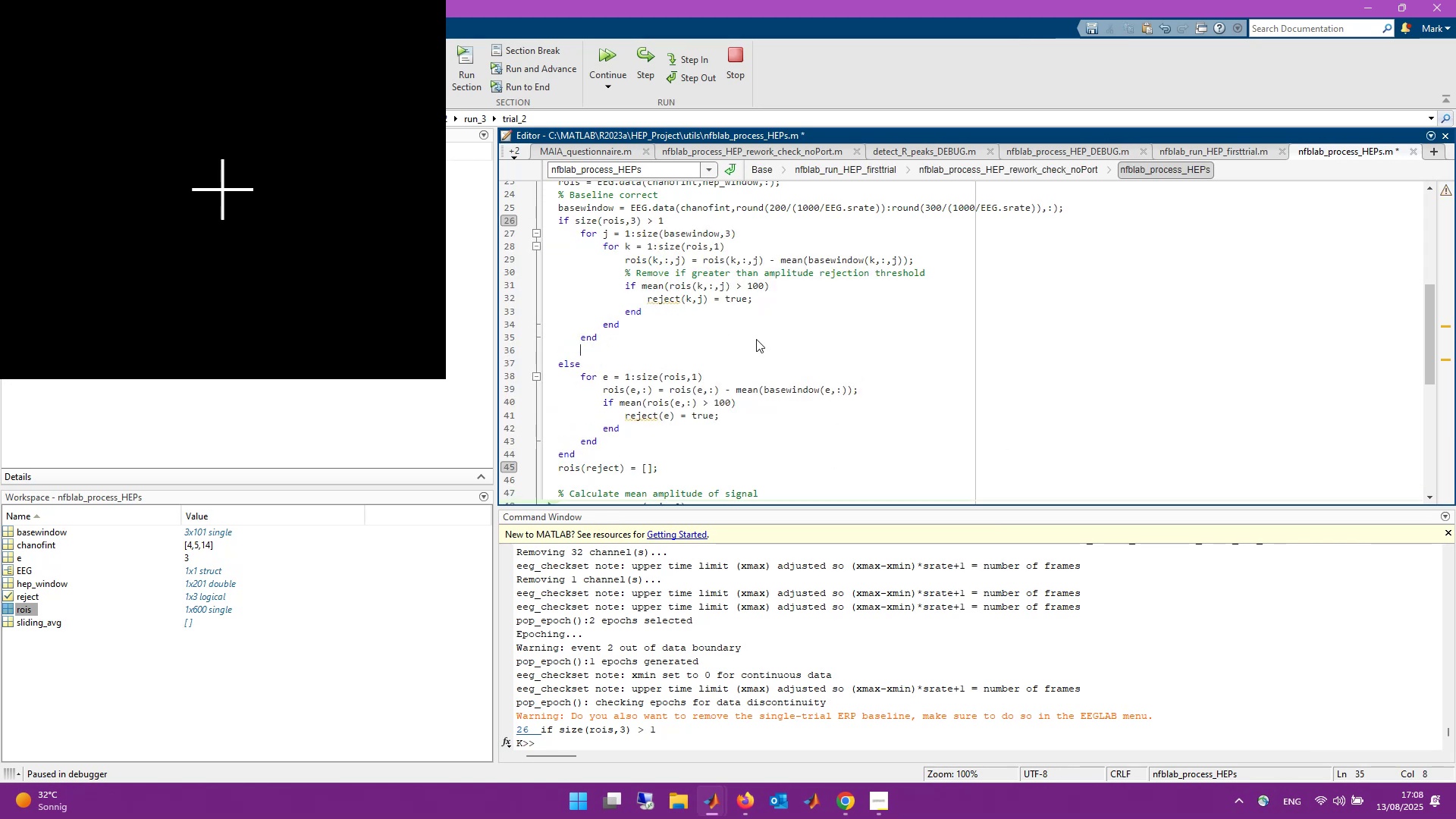 
key(Control+V)
 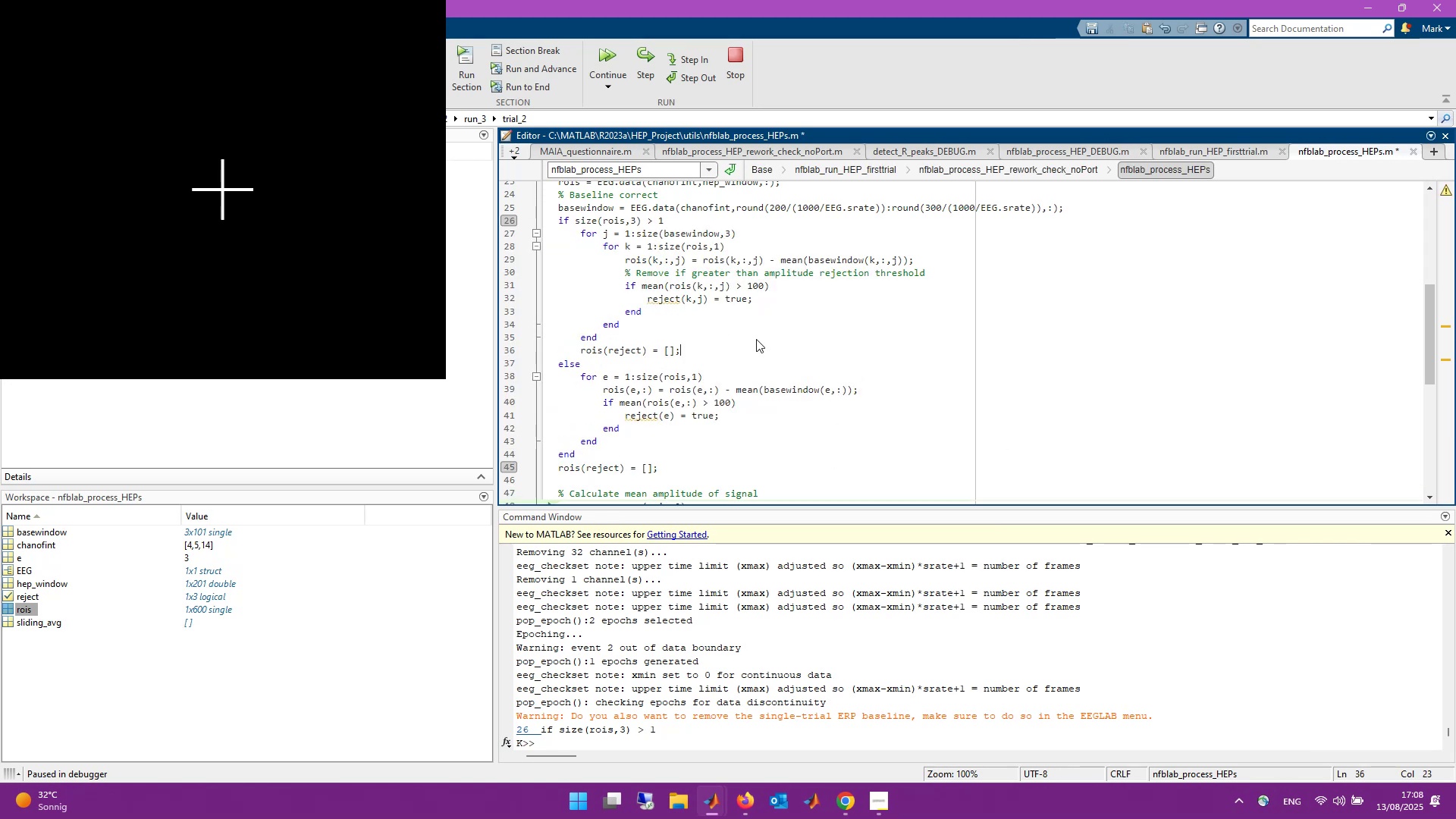 
hold_key(key=ArrowLeft, duration=0.58)
 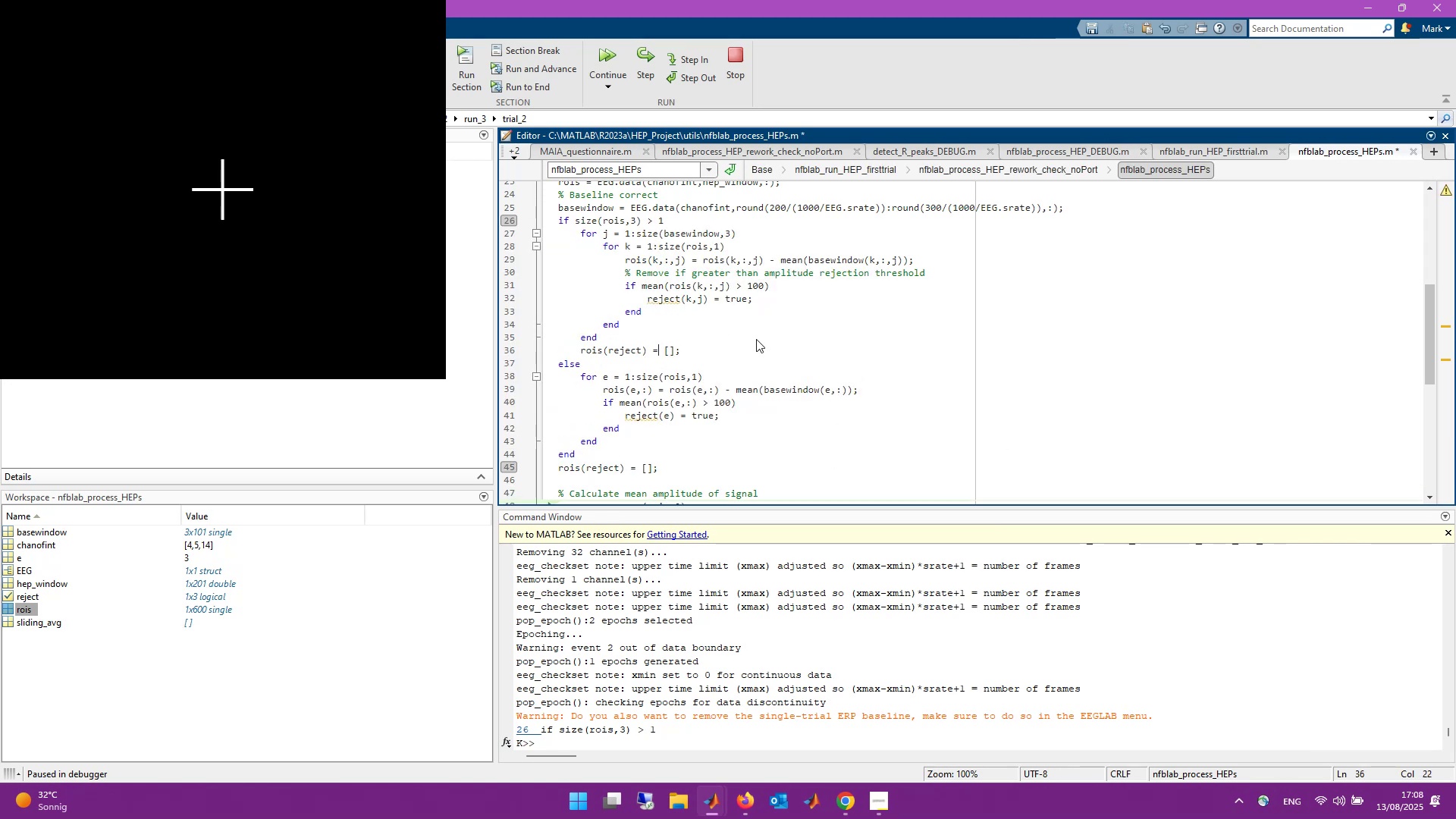 
key(ArrowLeft)
 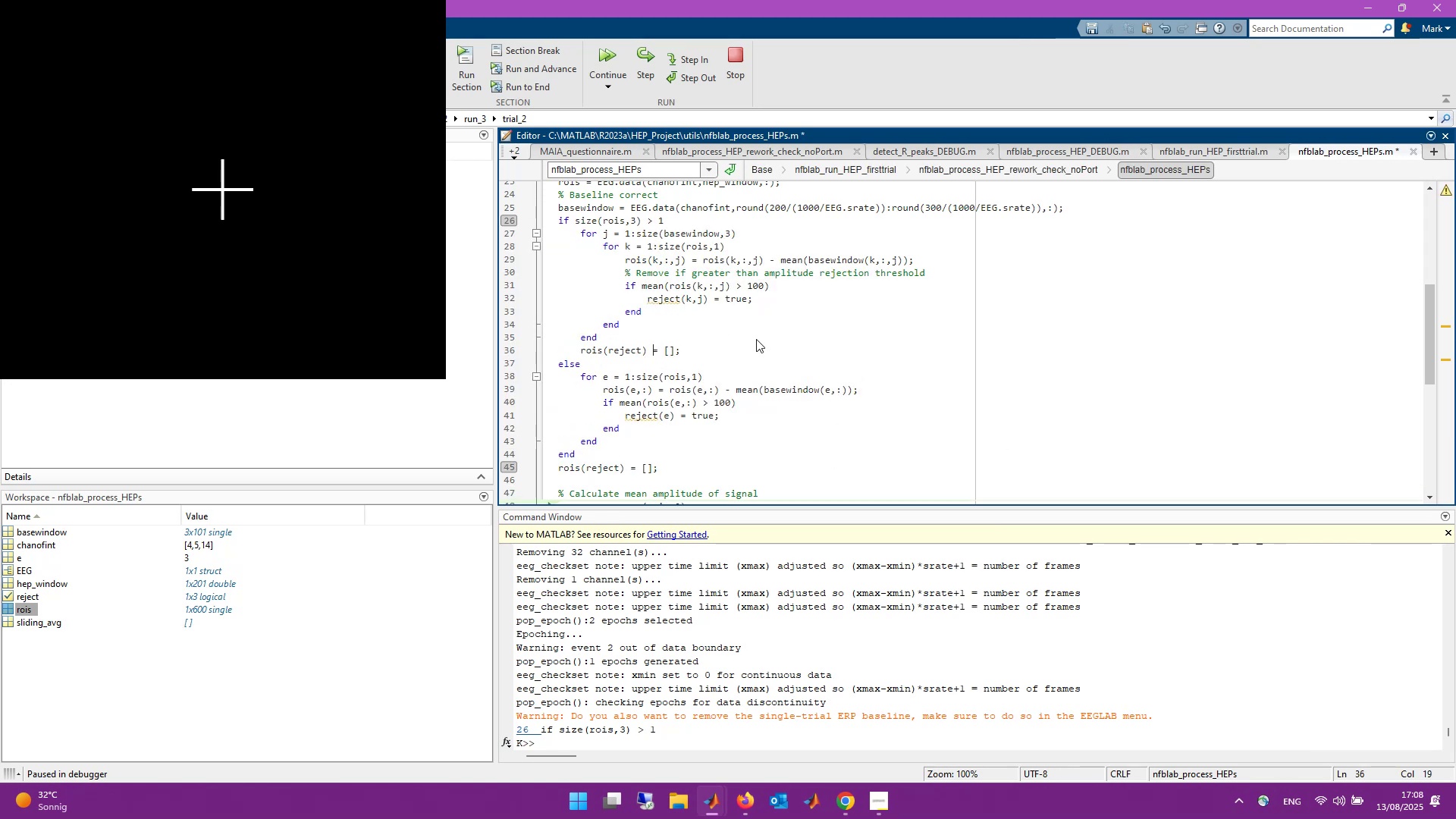 
key(ArrowLeft)
 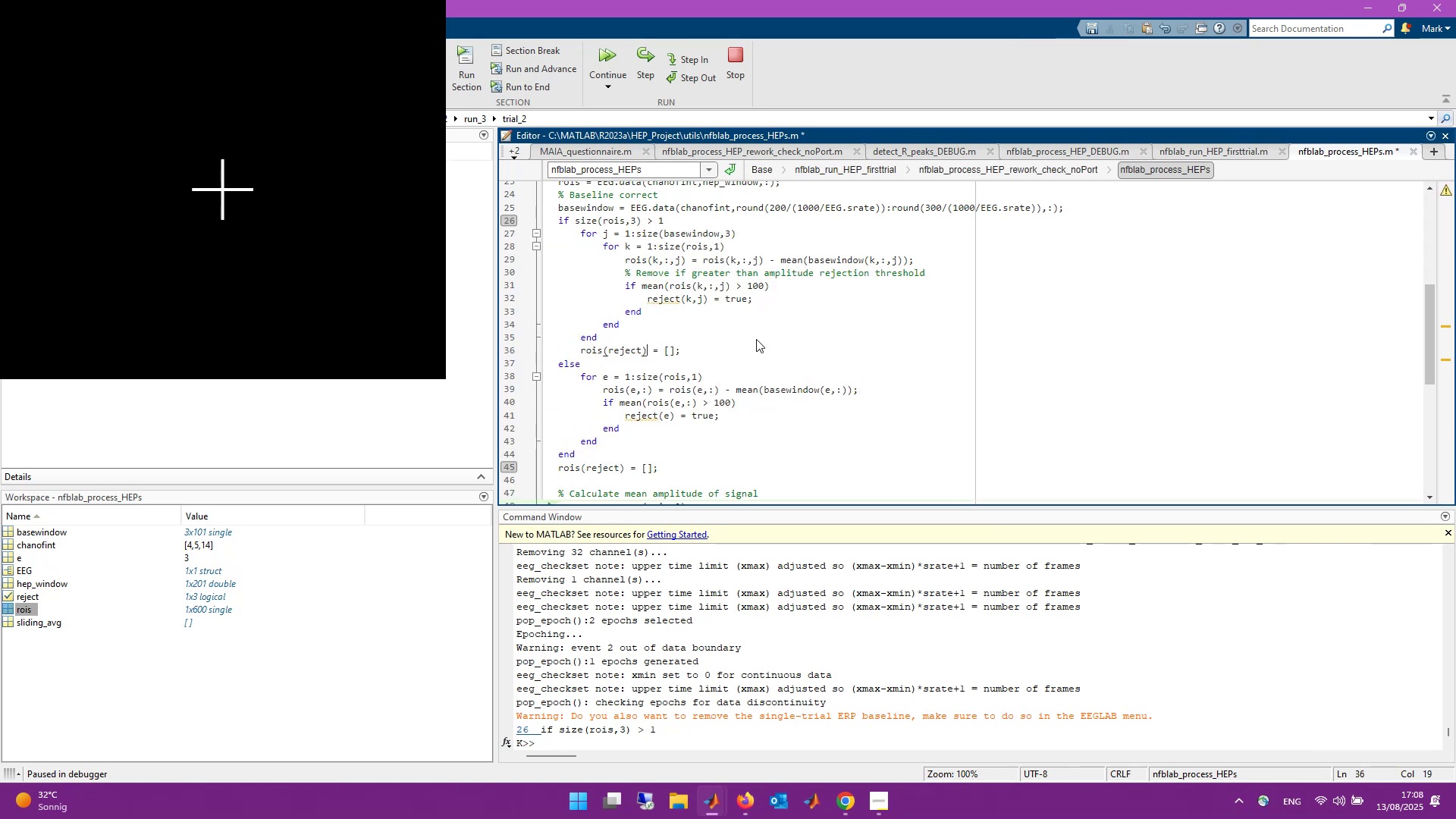 
key(ArrowLeft)
 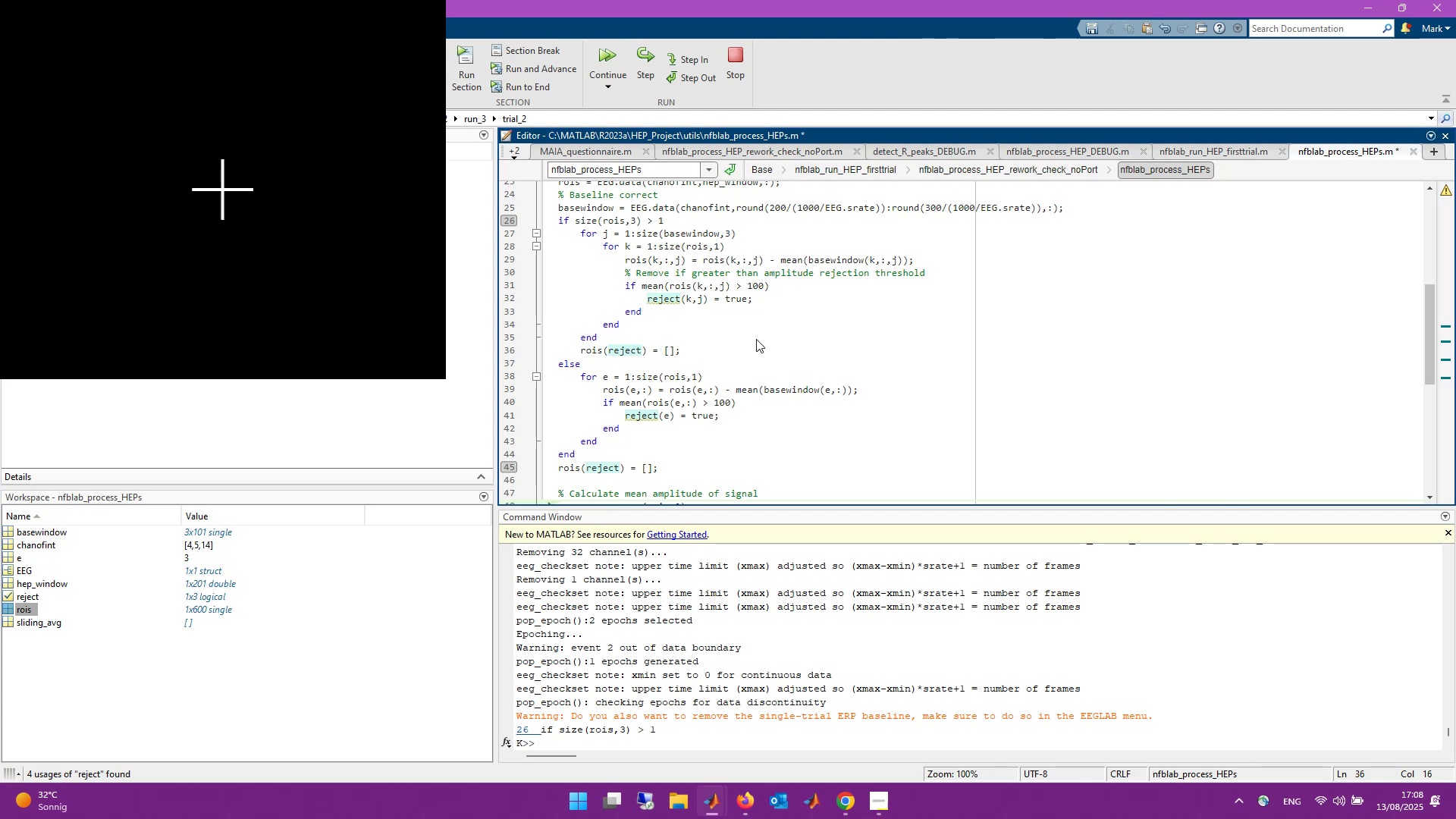 
key(Comma)
 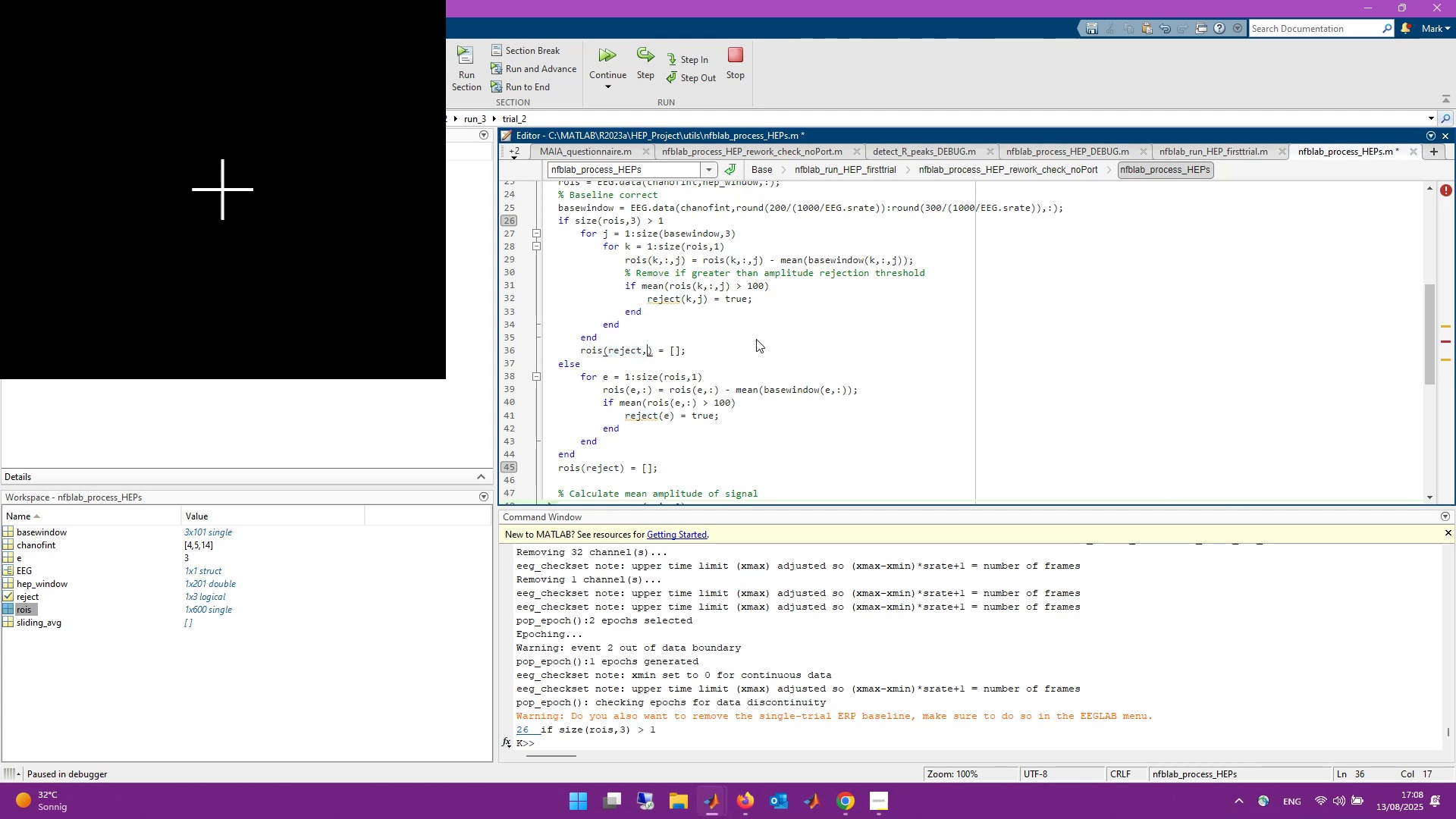 
key(Shift+Semicolon)
 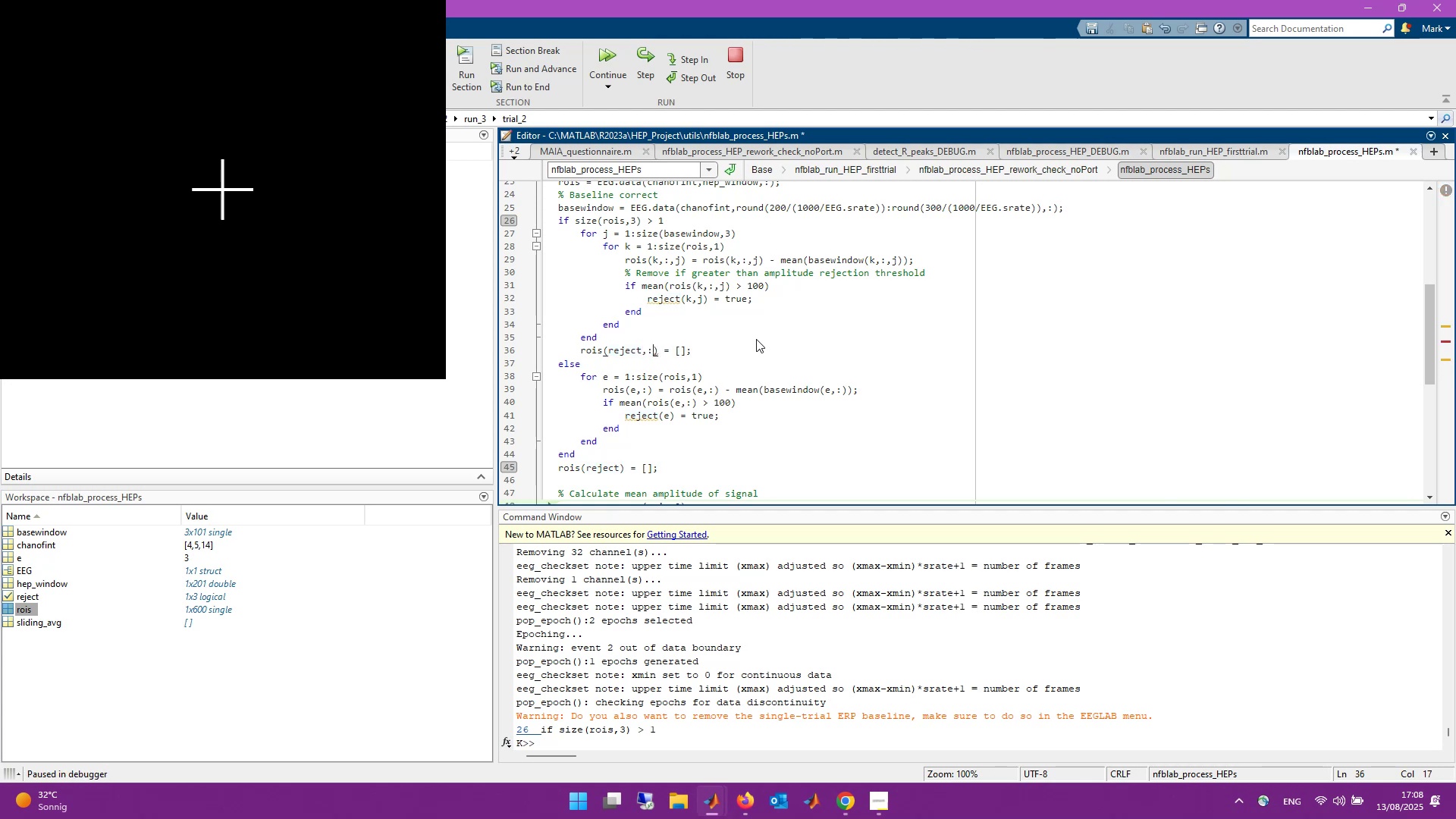 
key(Comma)
 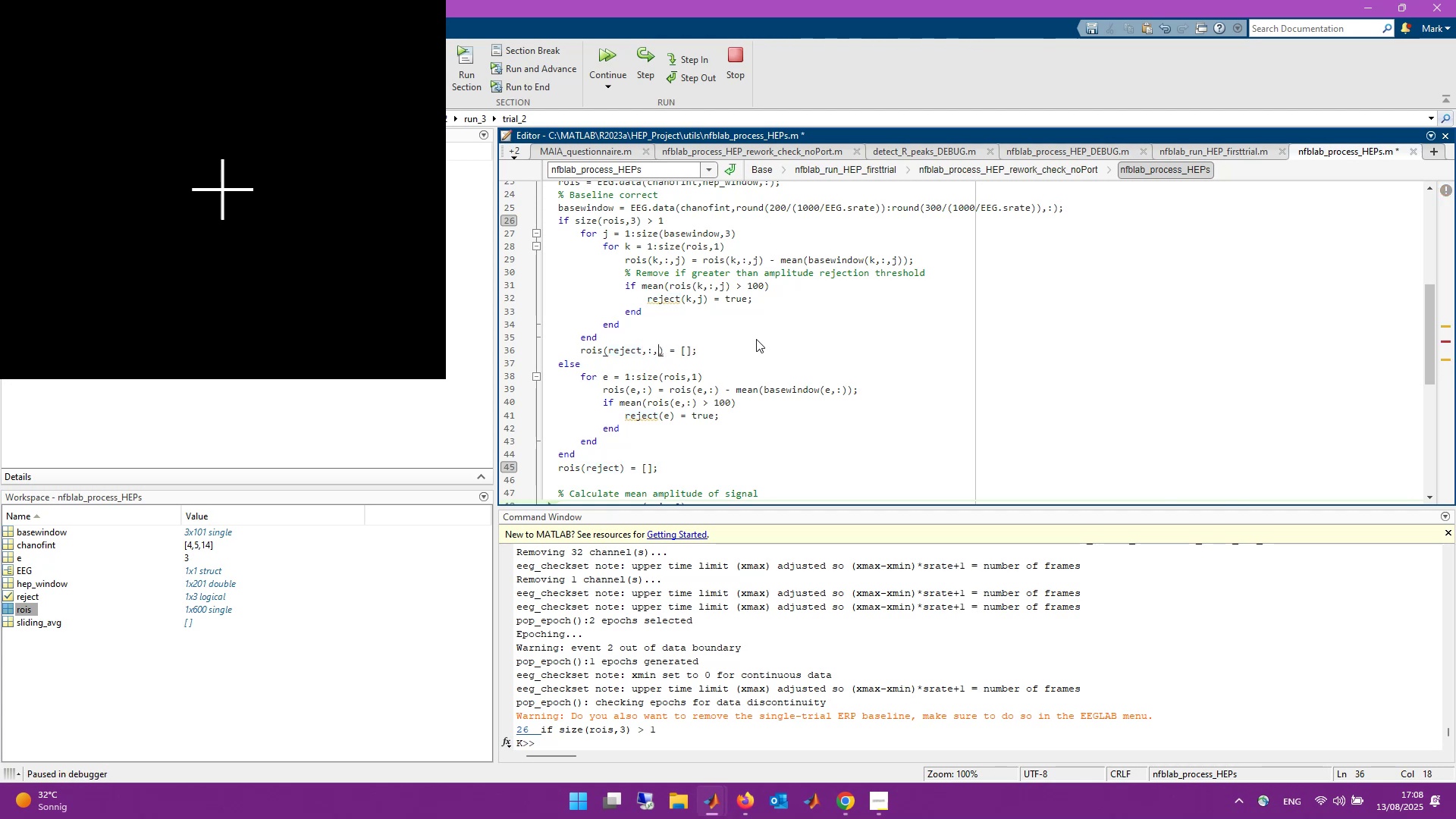 
key(Shift+Semicolon)
 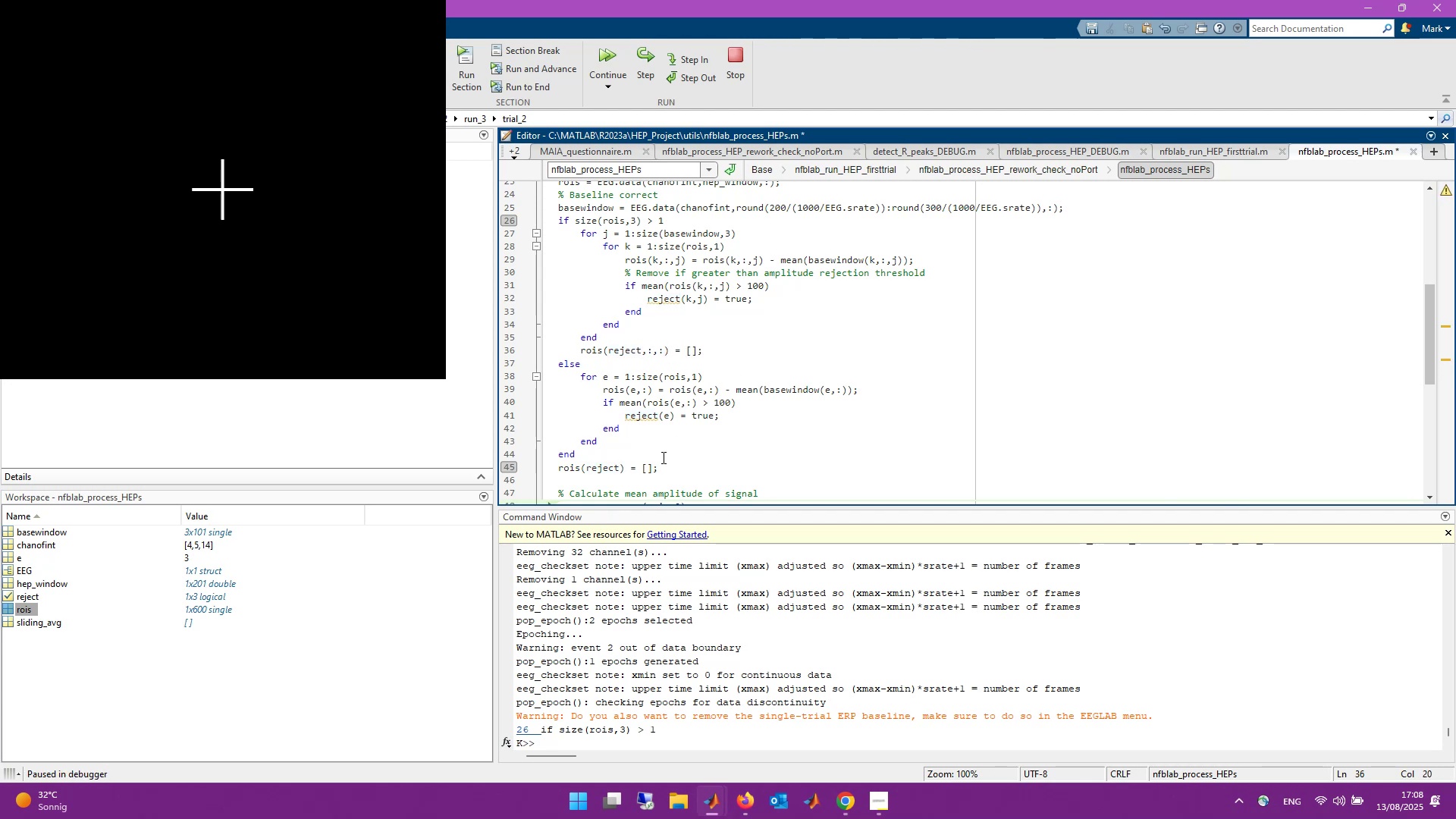 
hold_key(key=ControlLeft, duration=0.72)
 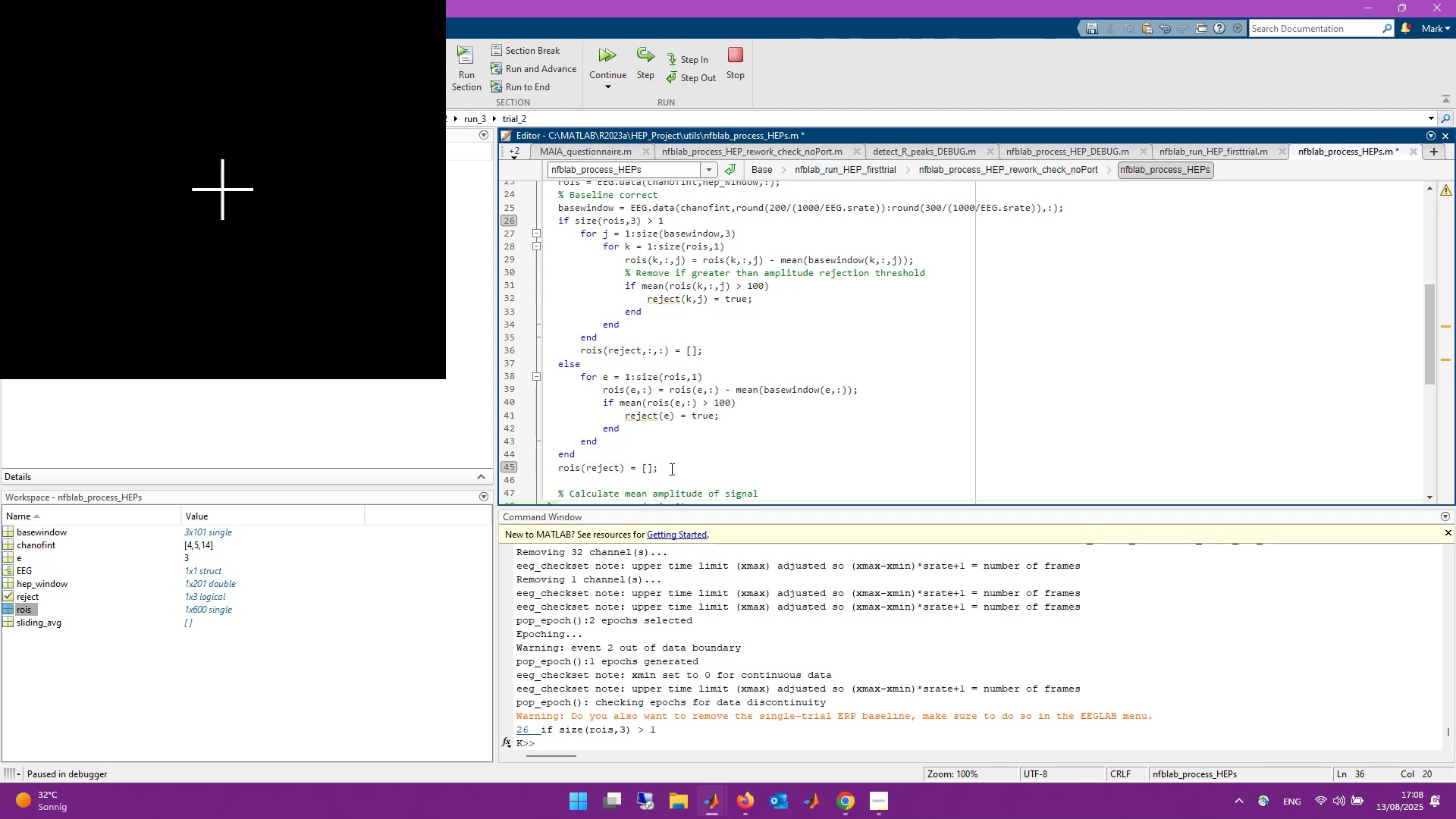 
left_click_drag(start_coordinate=[670, 466], to_coordinate=[536, 466])
 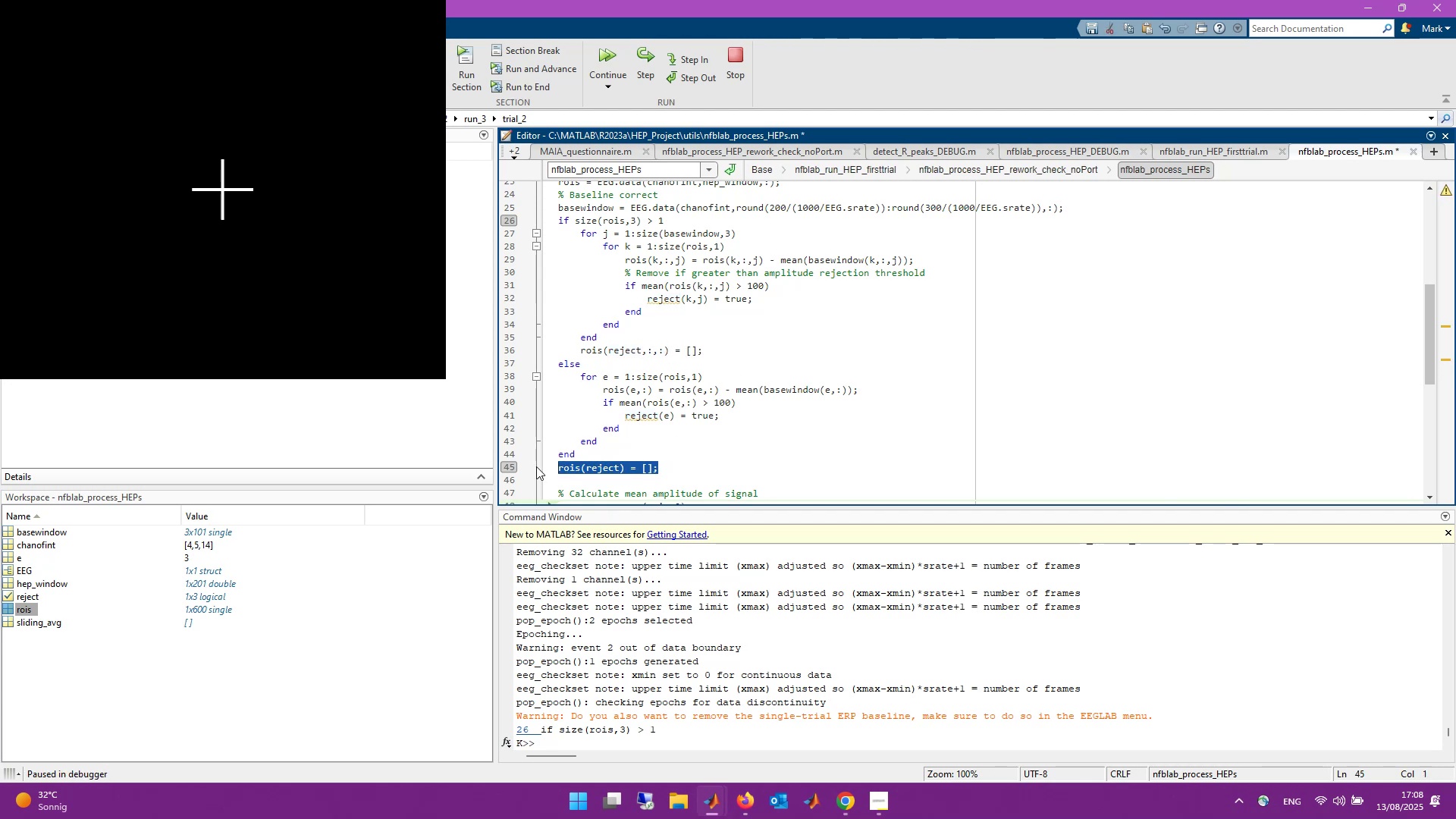 
key(Control+X)
 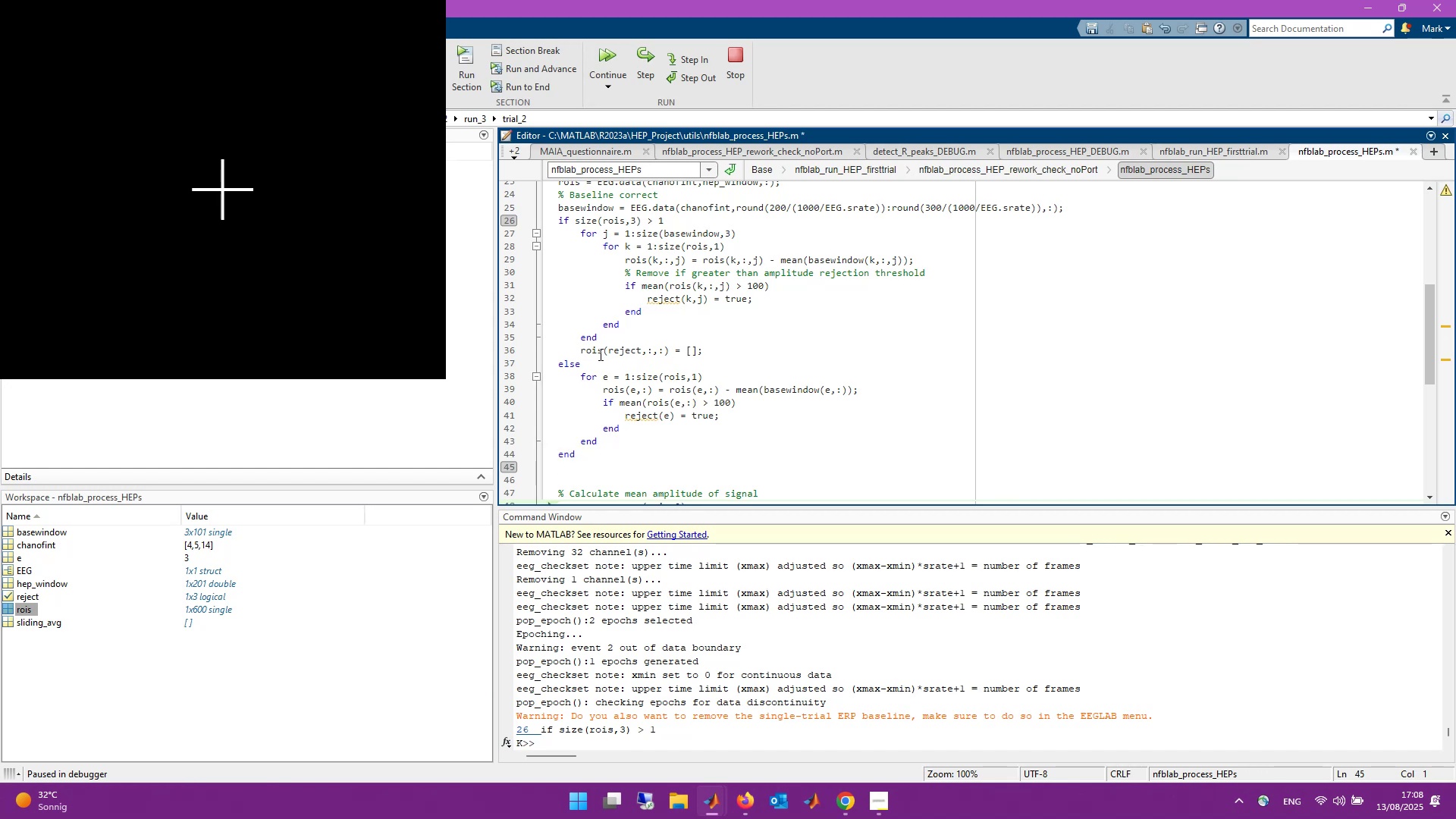 
left_click([590, 338])
 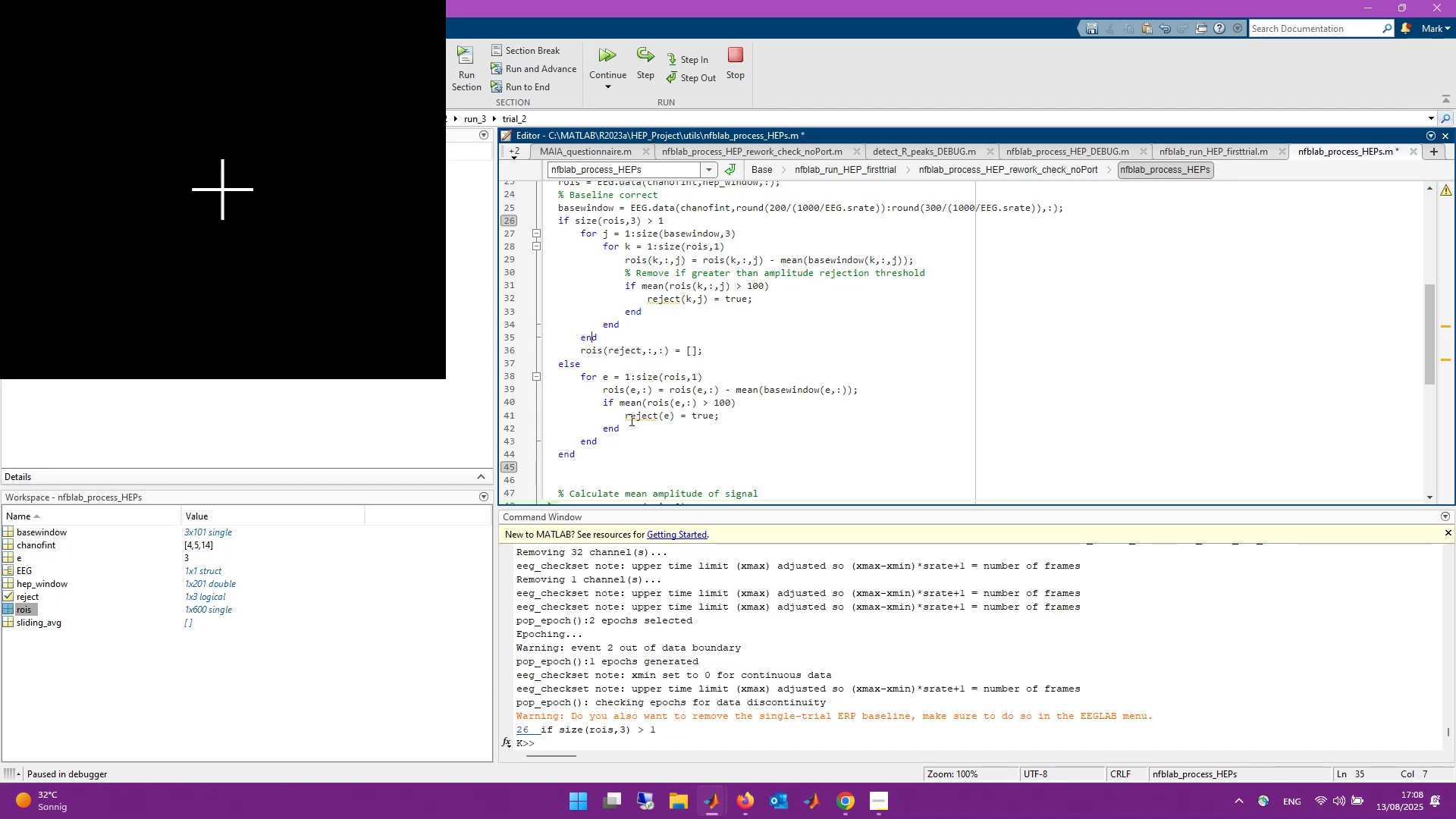 
left_click([570, 369])
 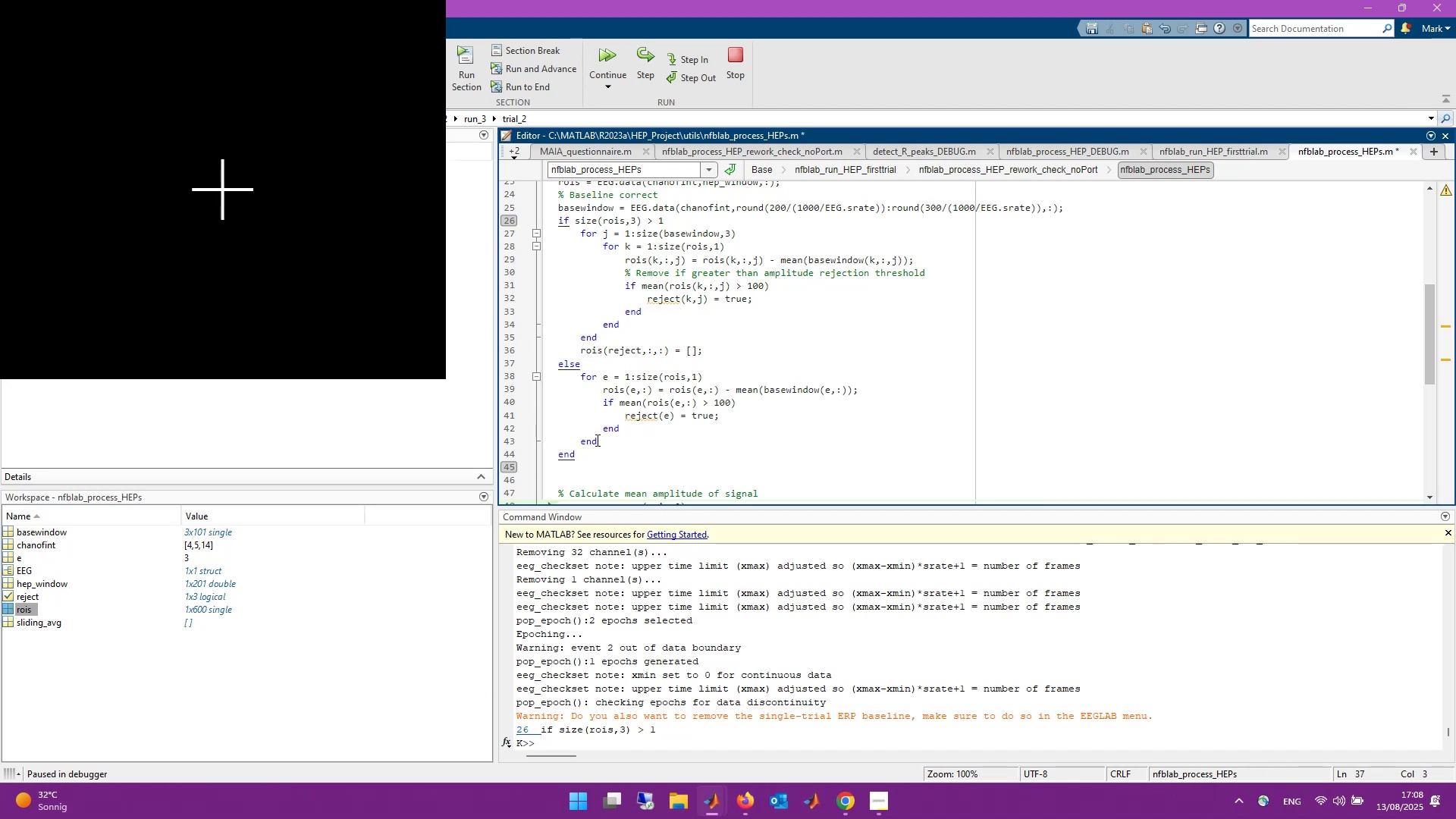 
left_click([583, 442])
 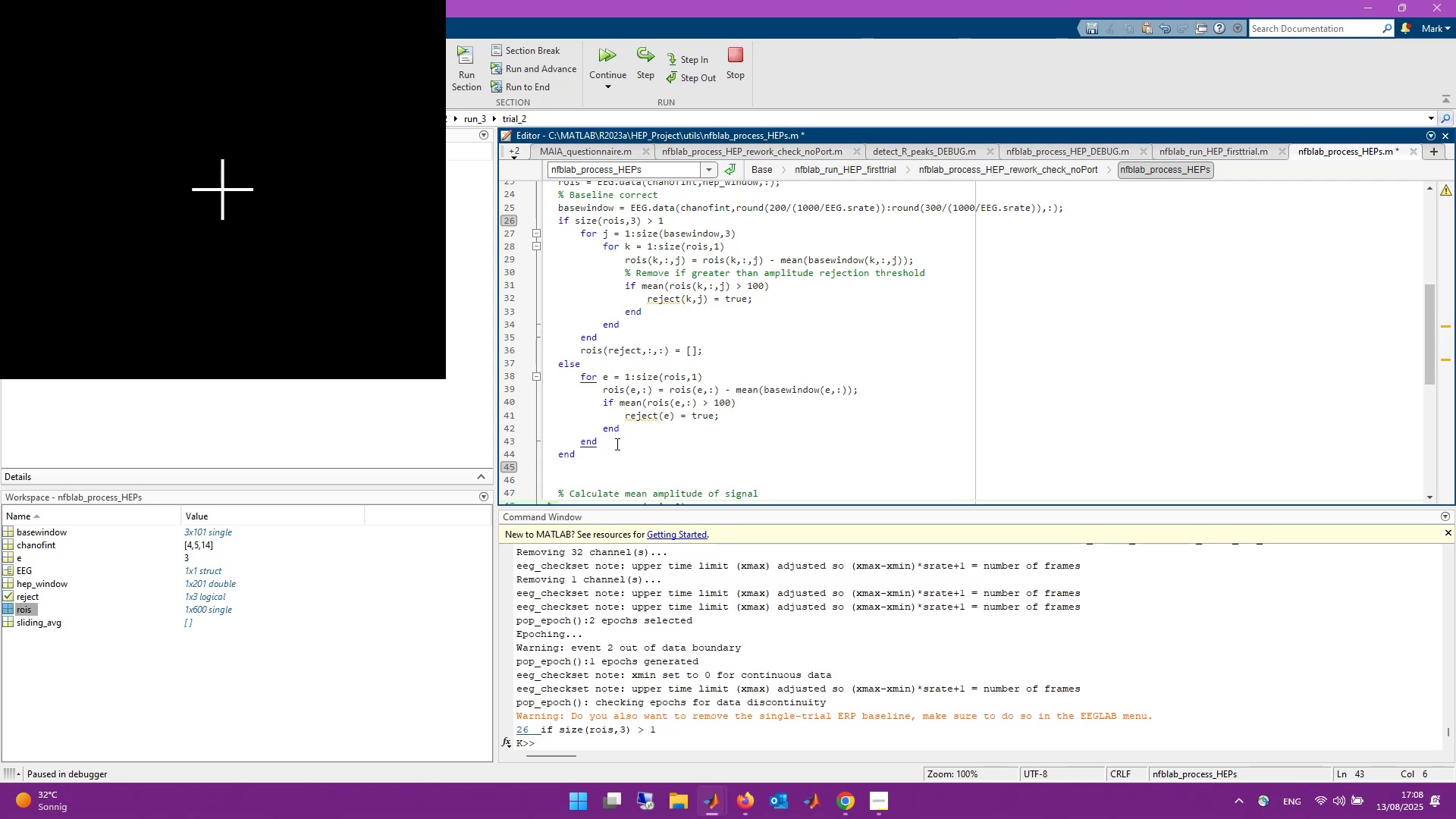 
left_click([617, 441])
 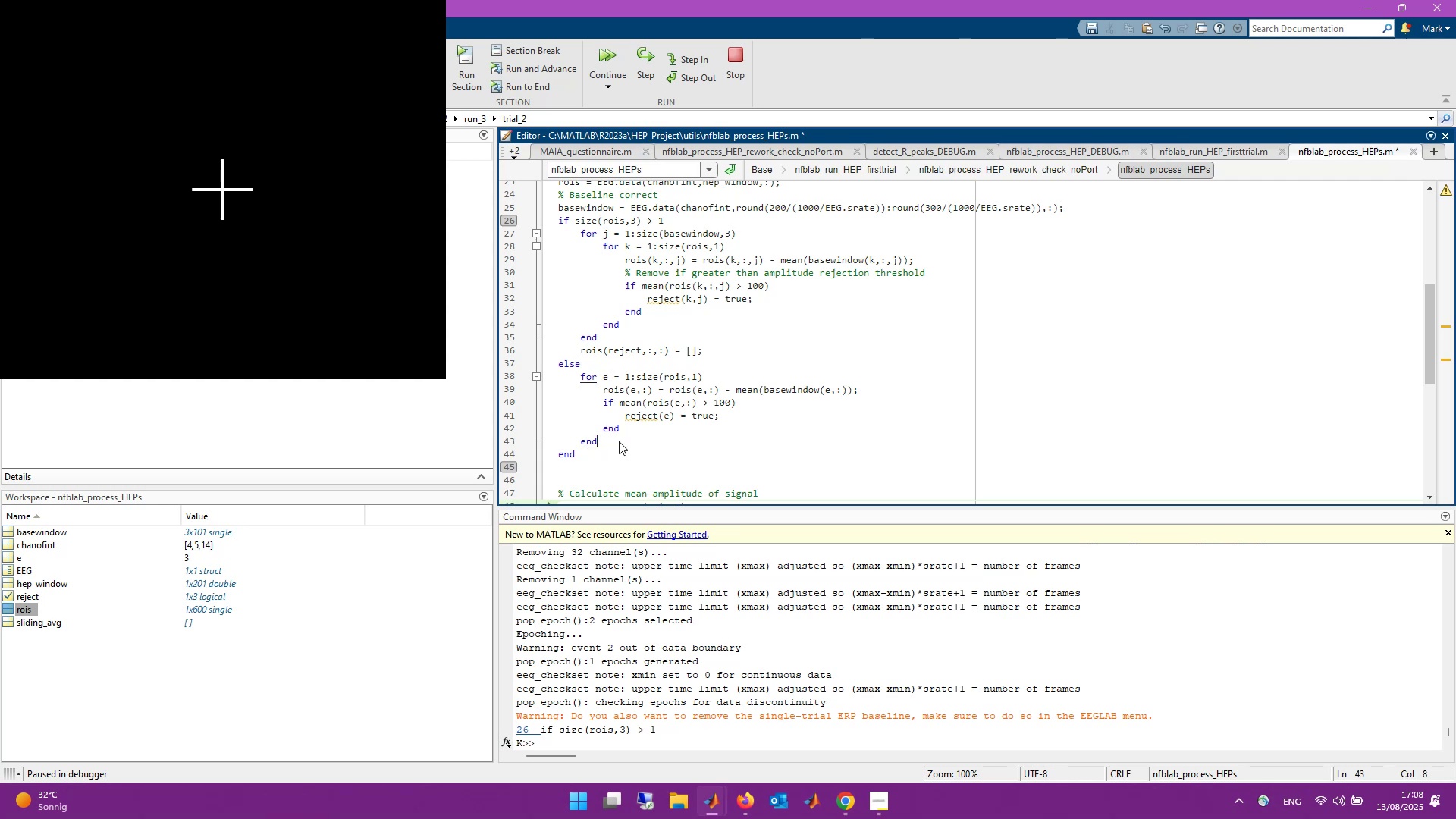 
key(Enter)
 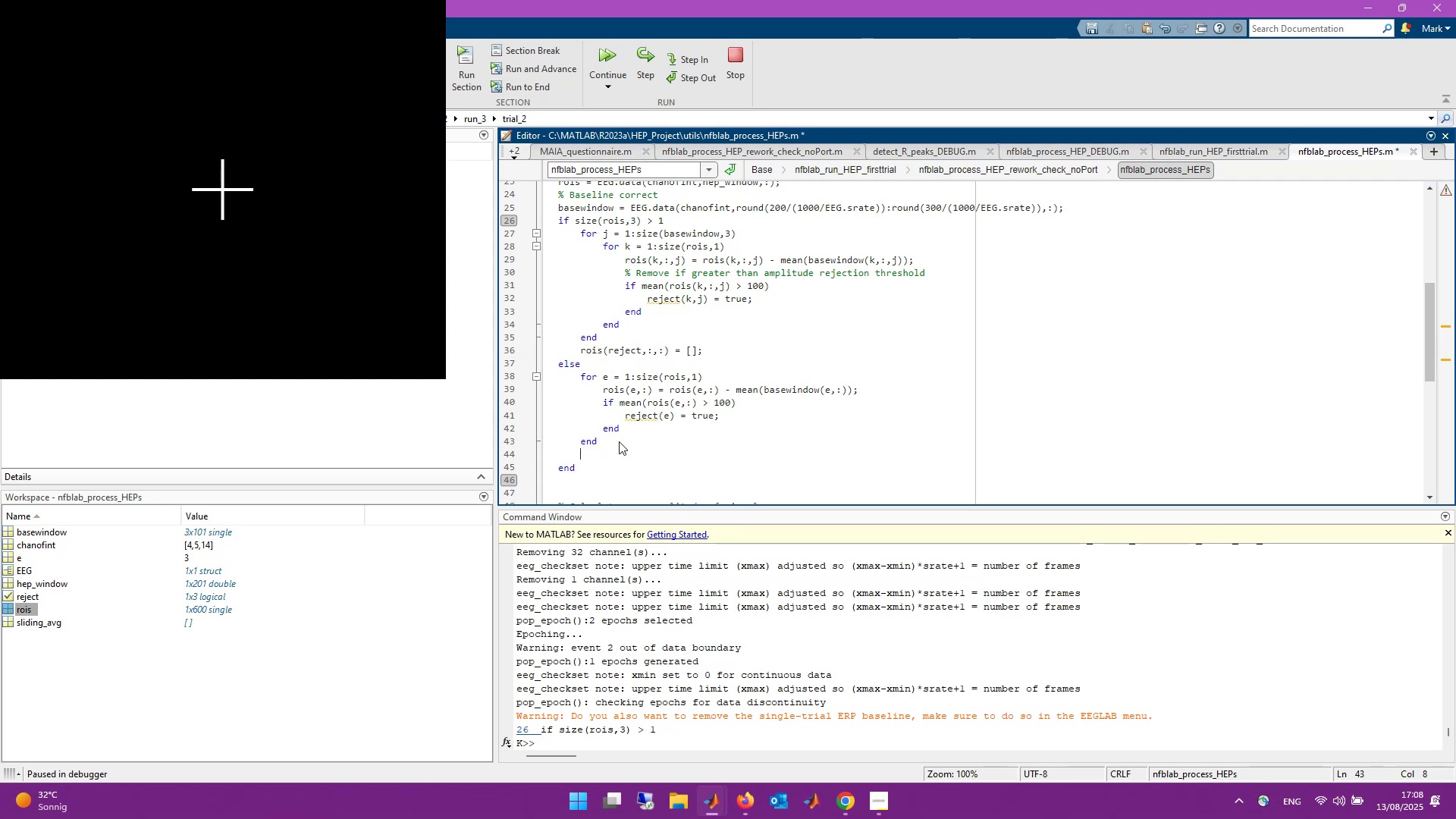 
key(Control+V)
 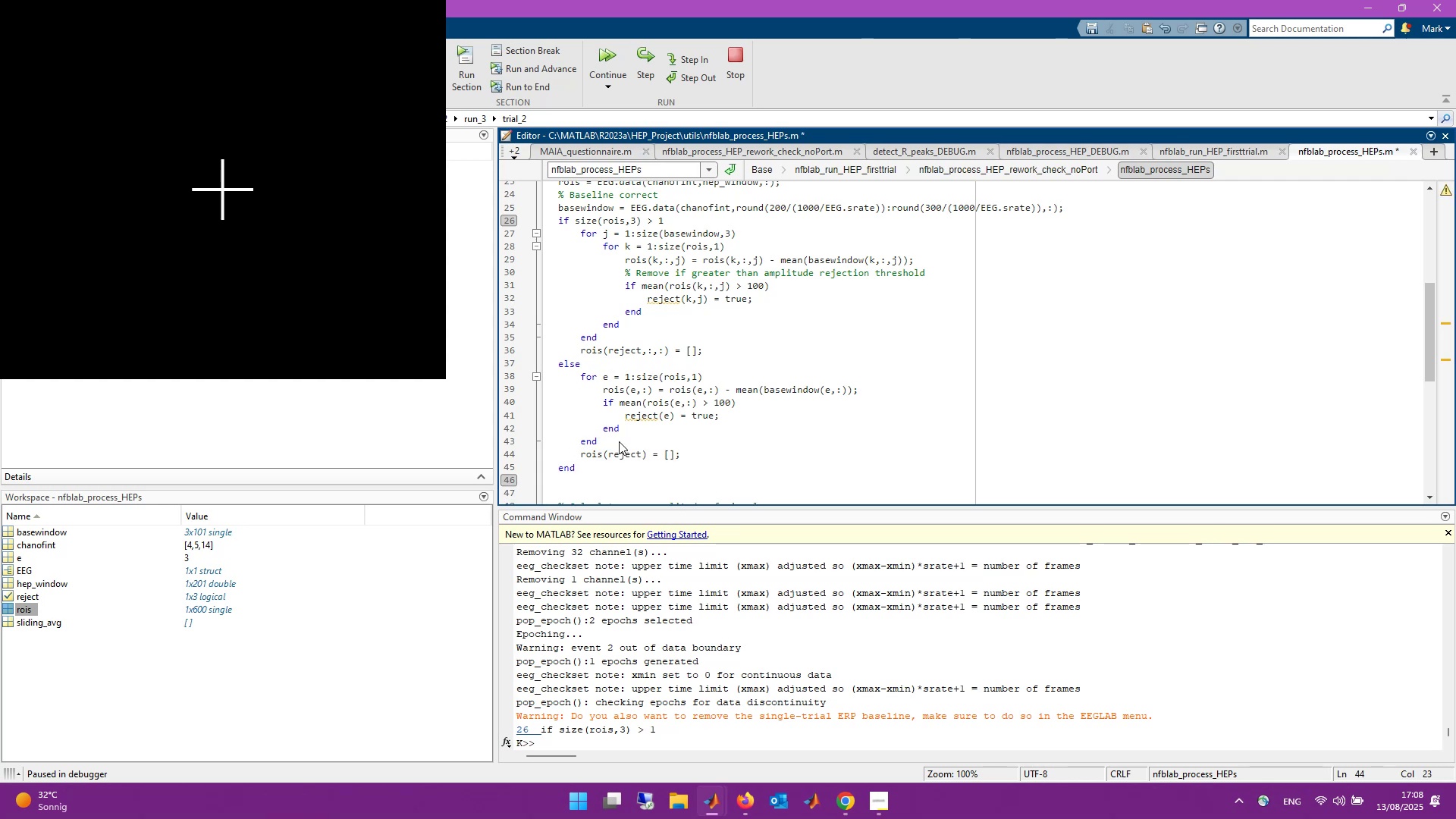 
key(ArrowLeft)
 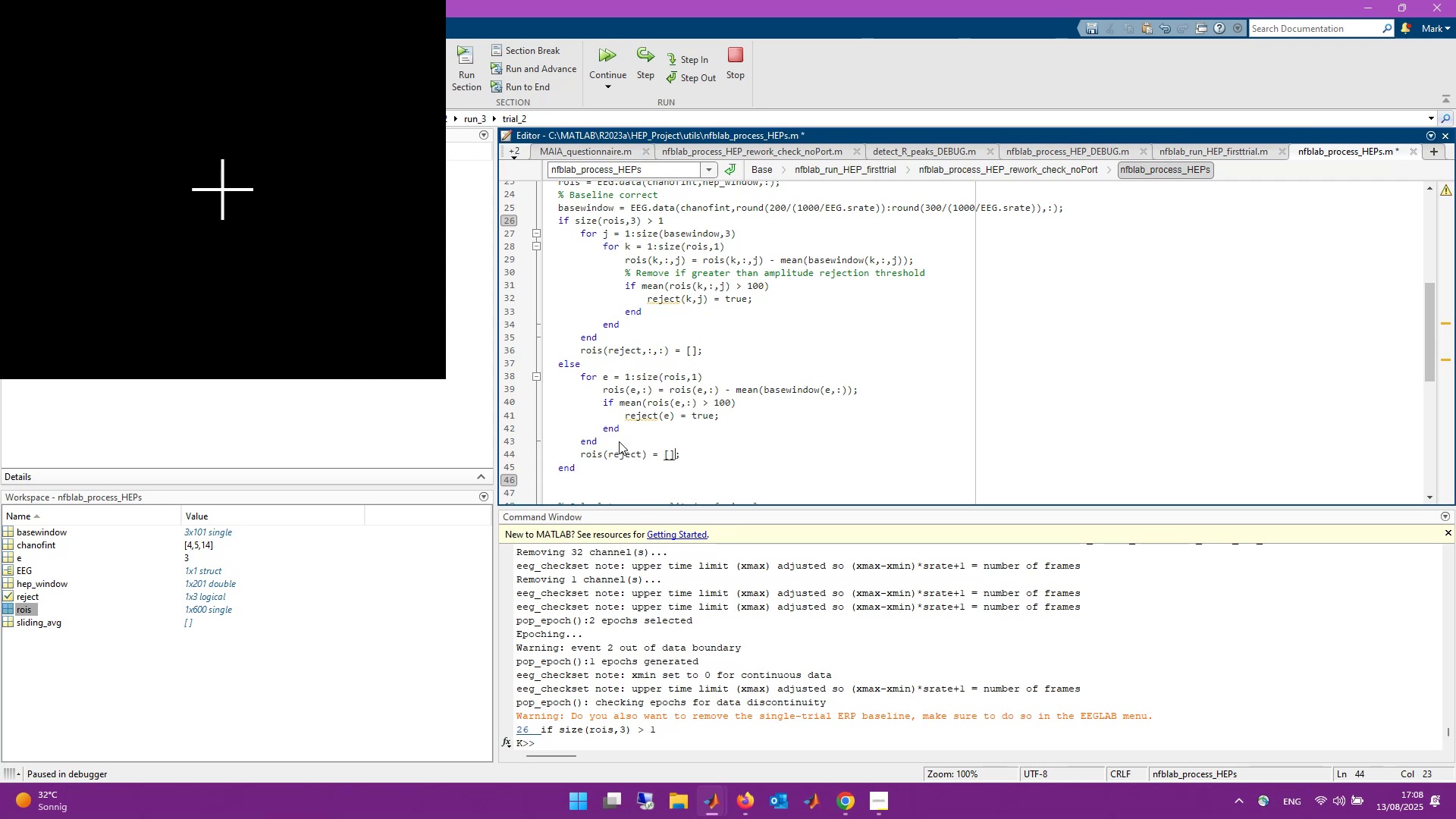 
key(ArrowLeft)
 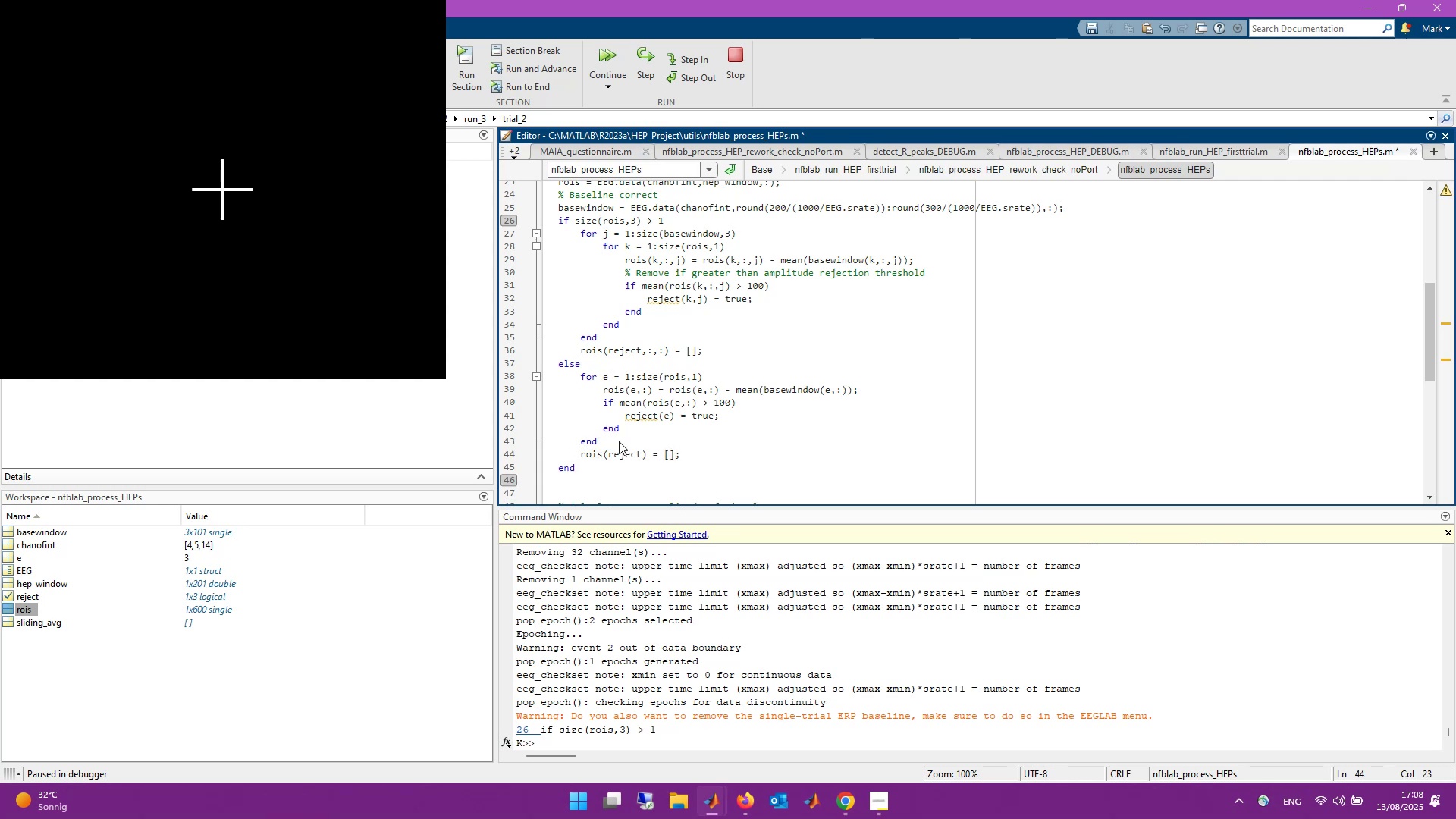 
key(ArrowLeft)
 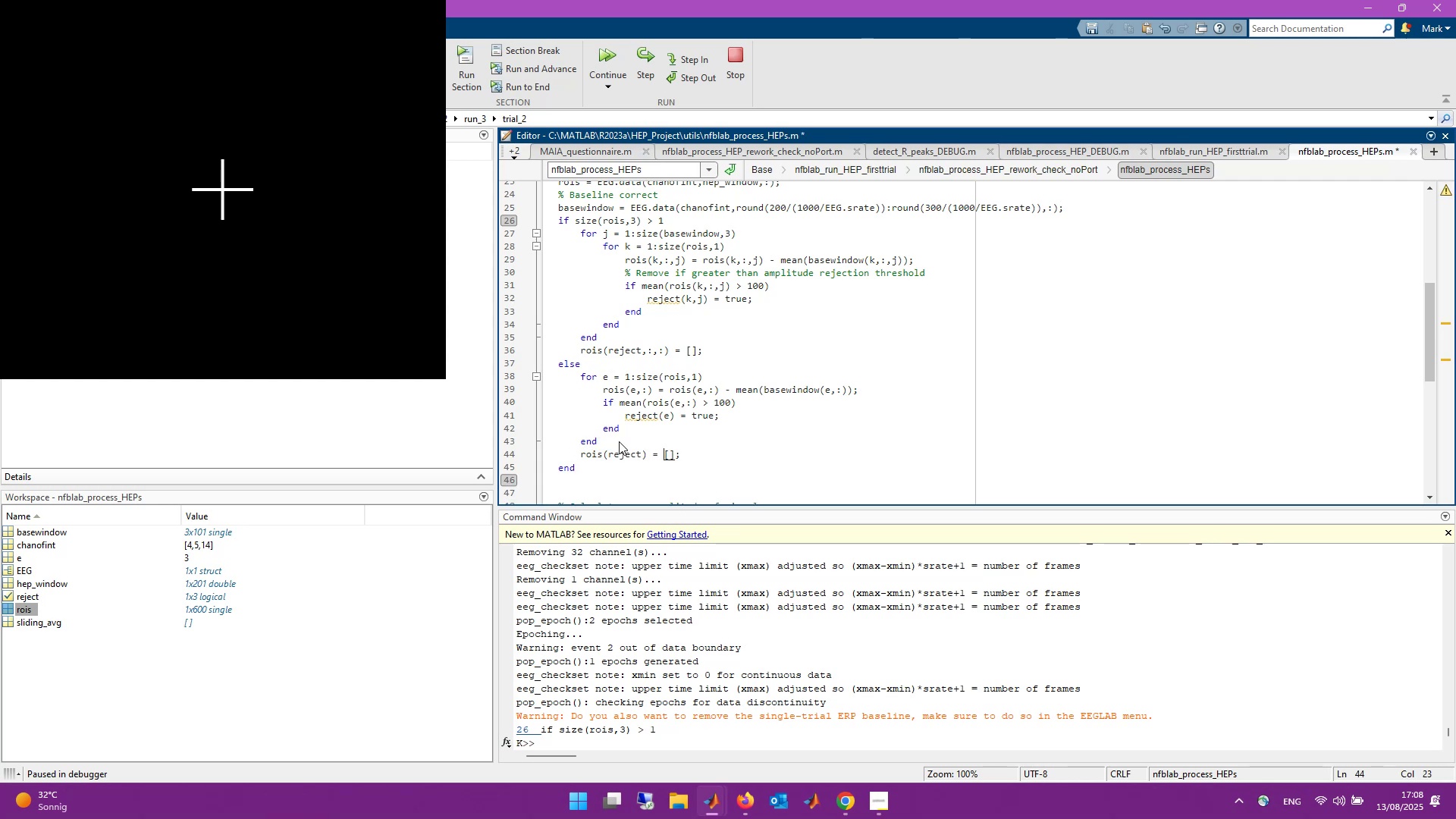 
key(ArrowLeft)
 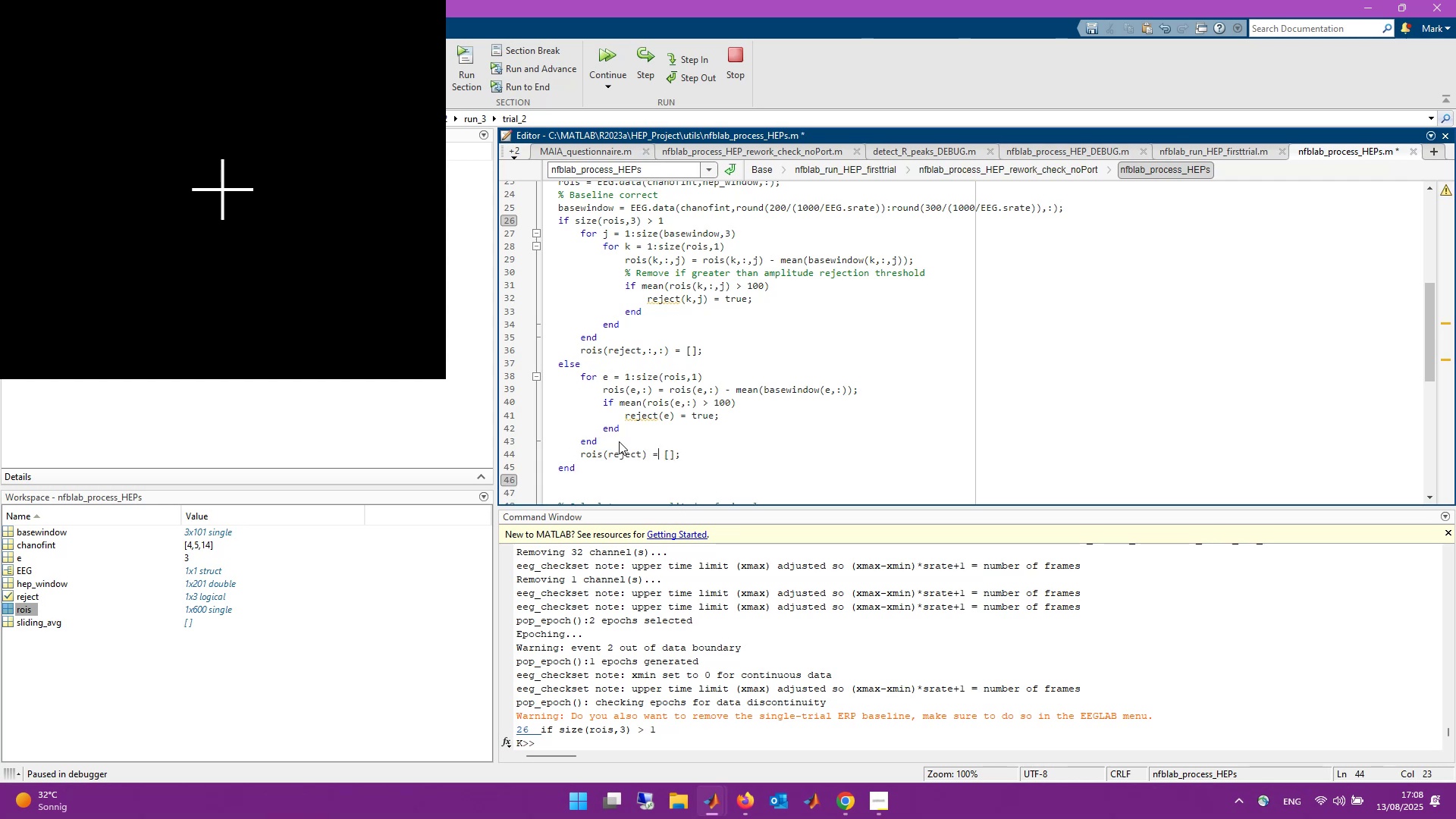 
key(ArrowLeft)
 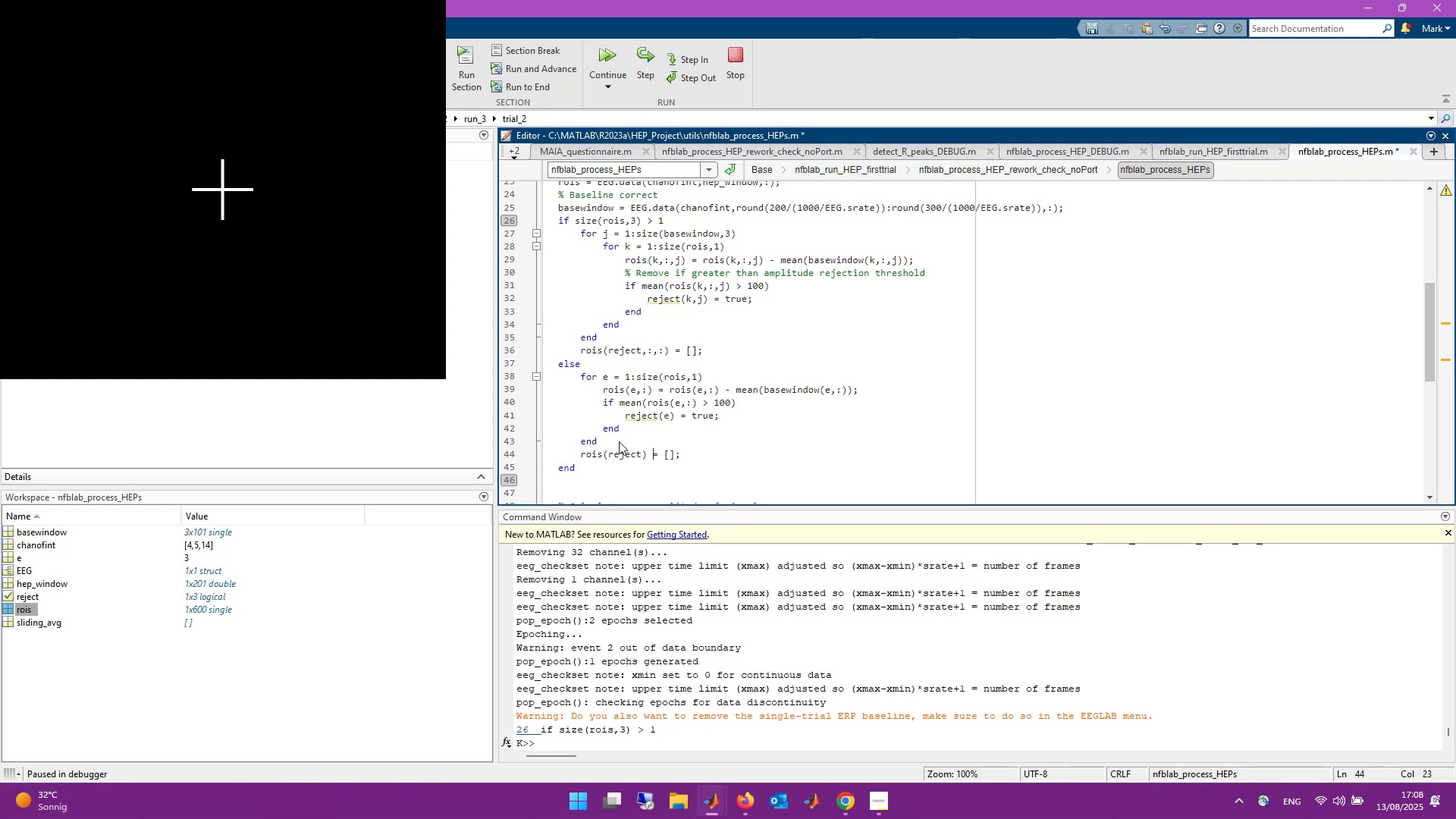 
key(ArrowLeft)
 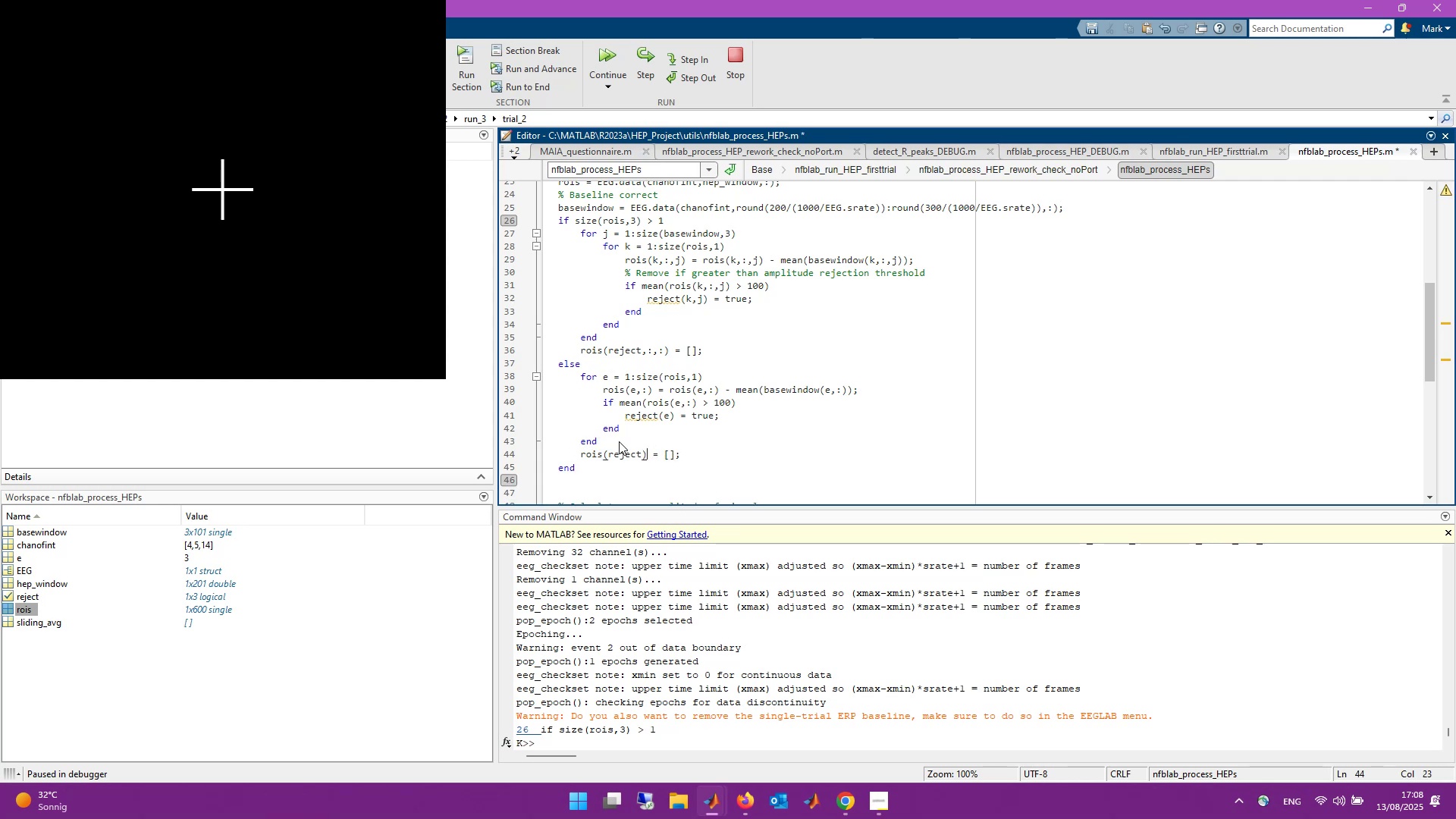 
key(ArrowLeft)
 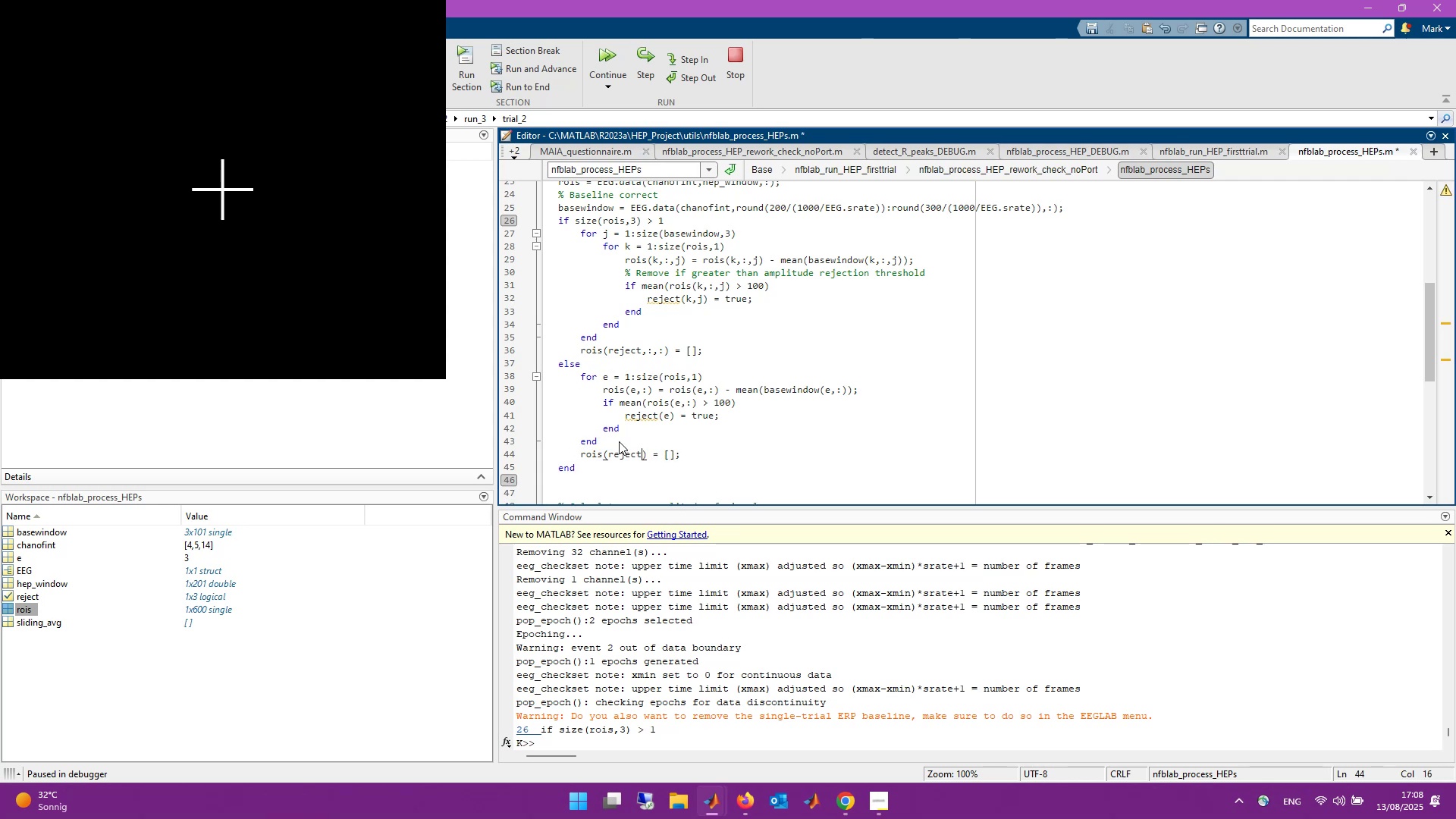 
key(Comma)
 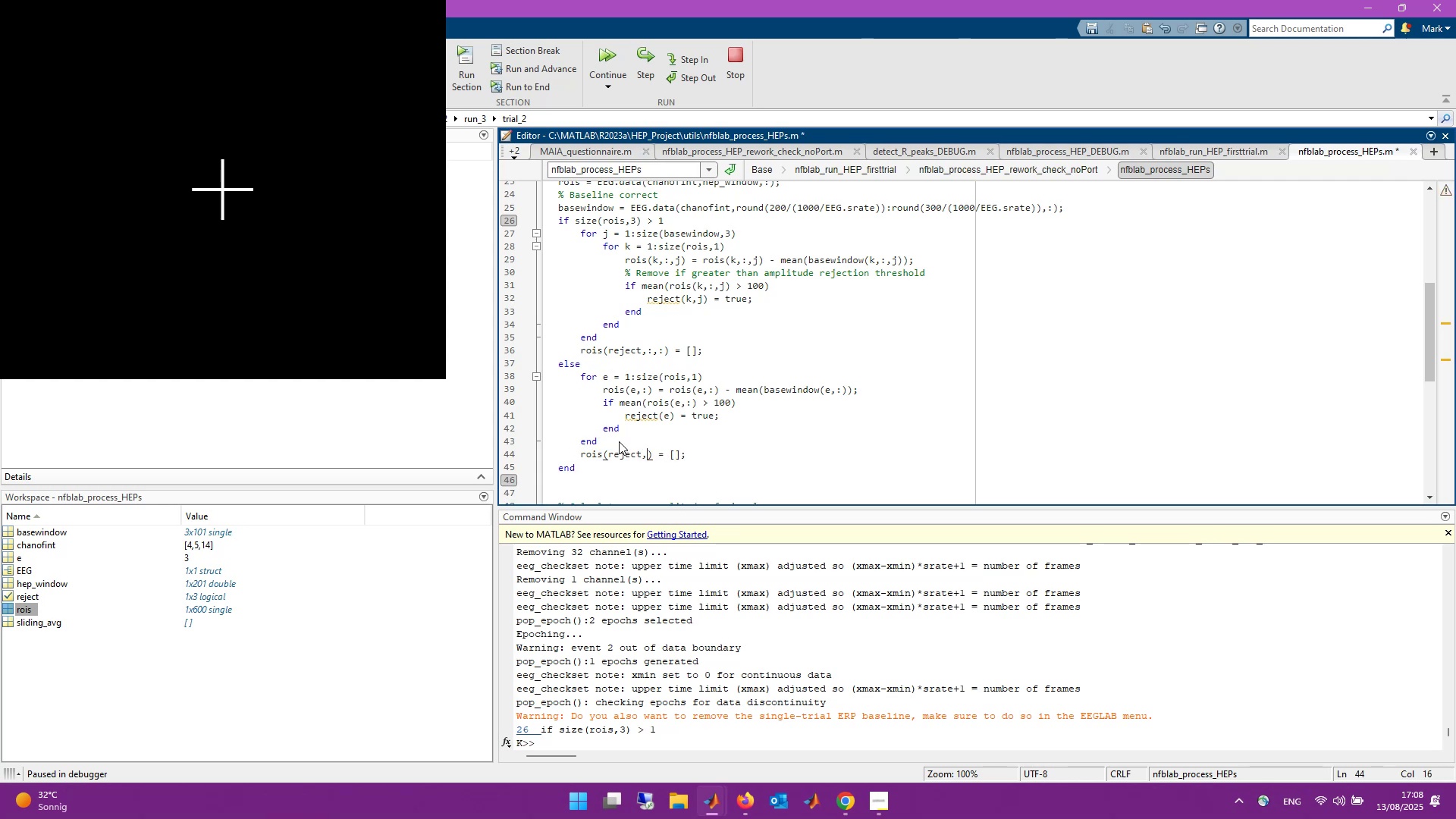 
key(Shift+Semicolon)
 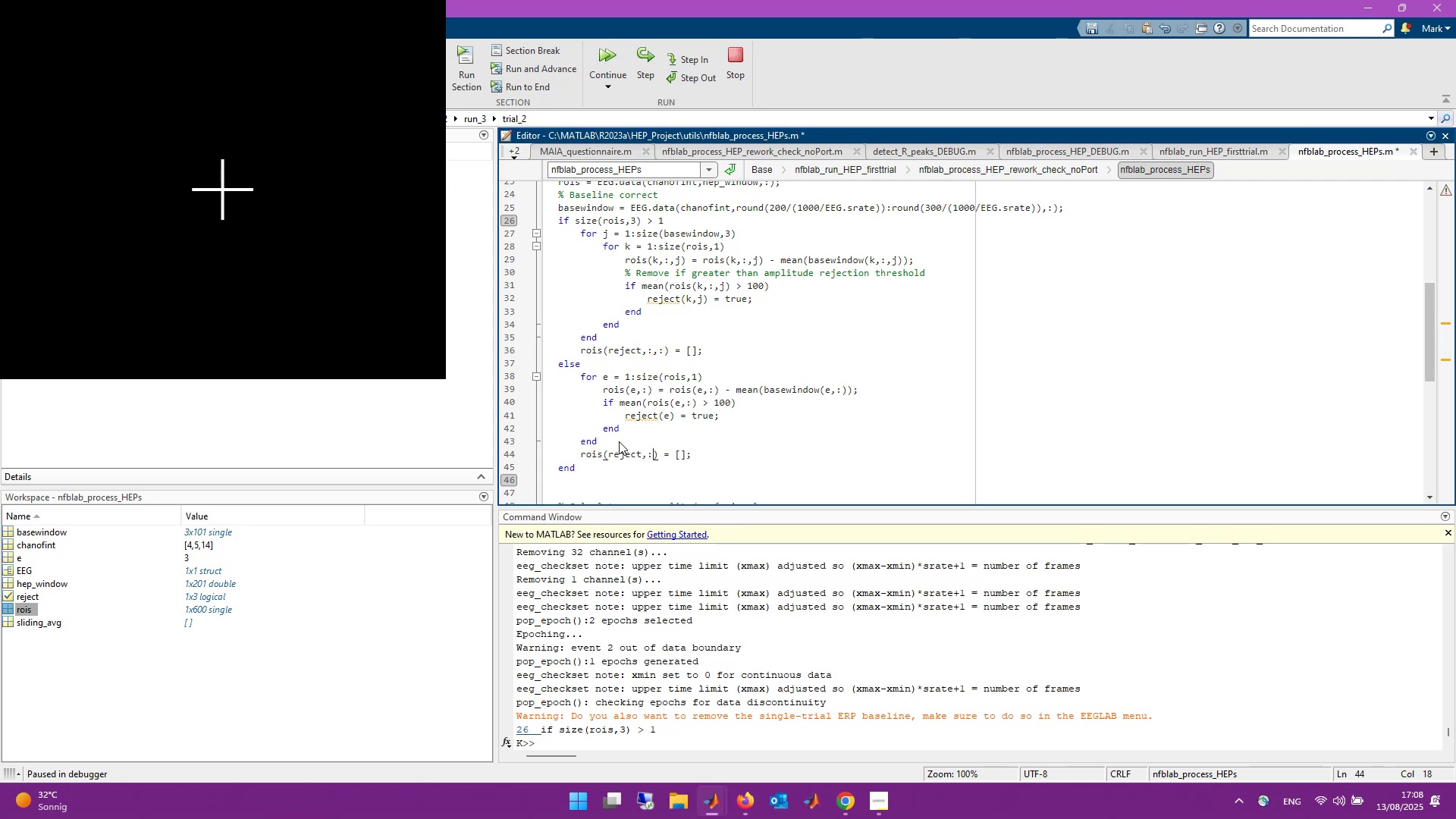 
key(Control+S)
 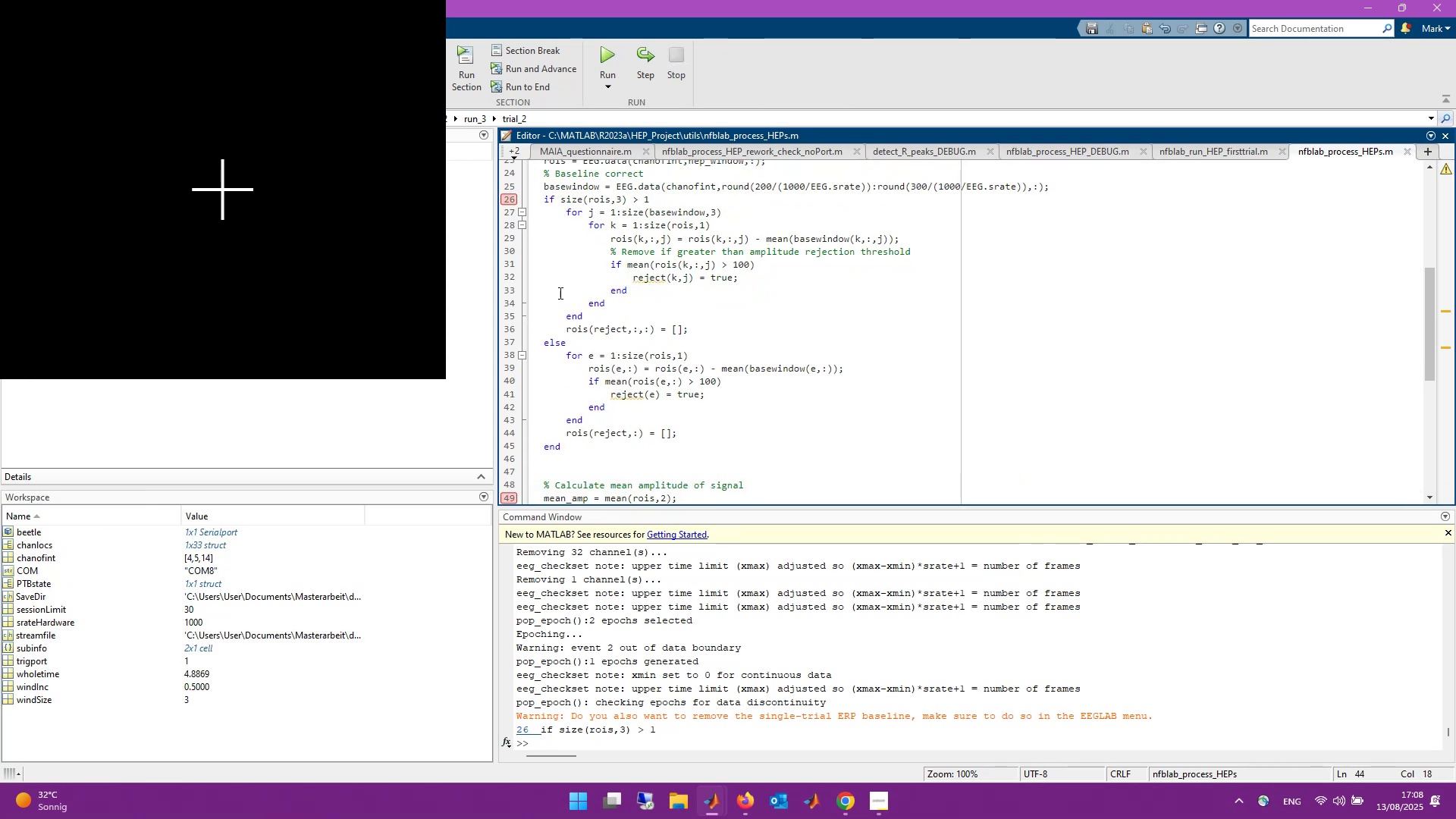 
left_click([510, 203])
 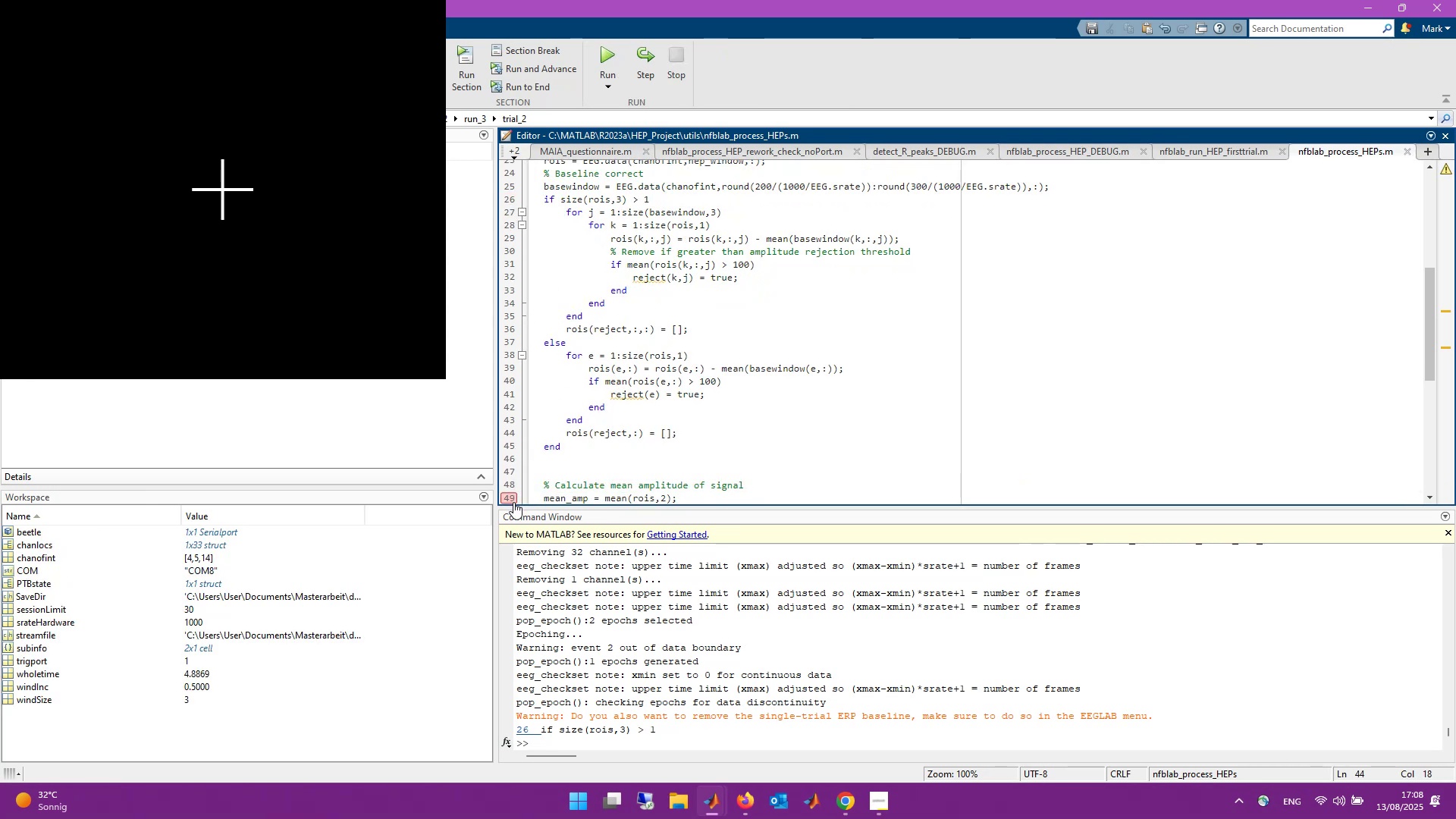 
left_click([511, 499])
 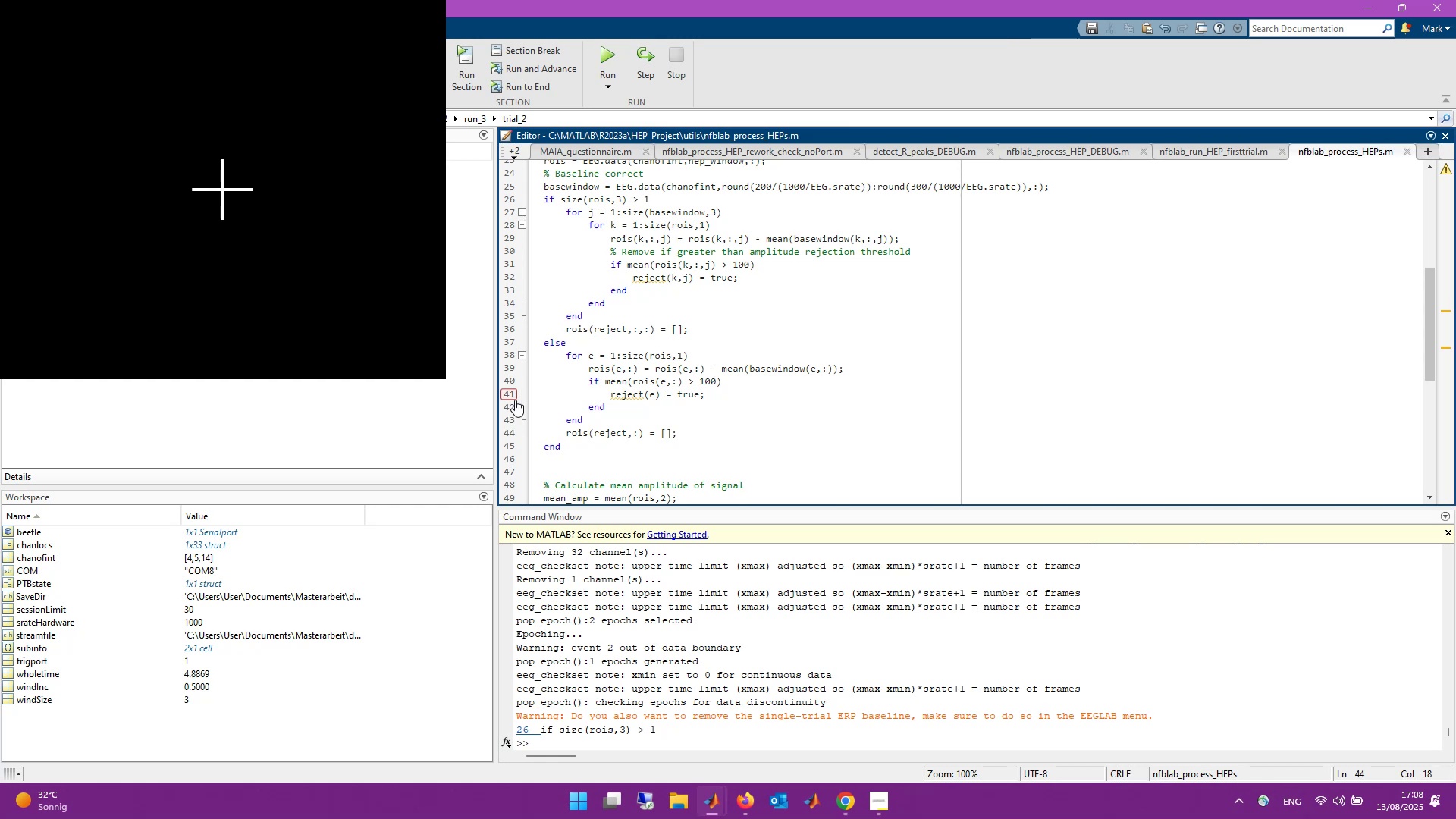 
left_click([513, 394])
 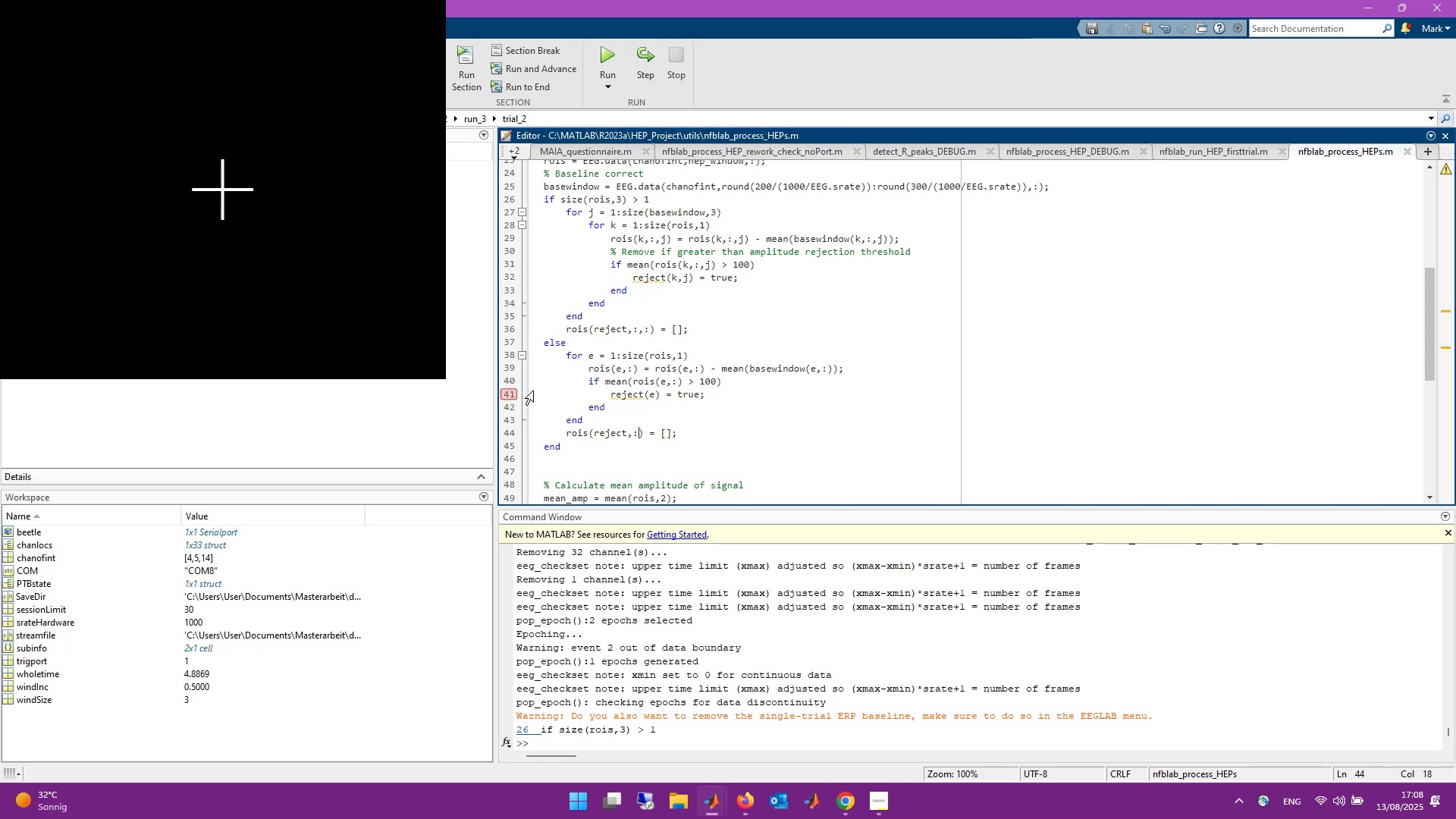 
left_click([512, 394])
 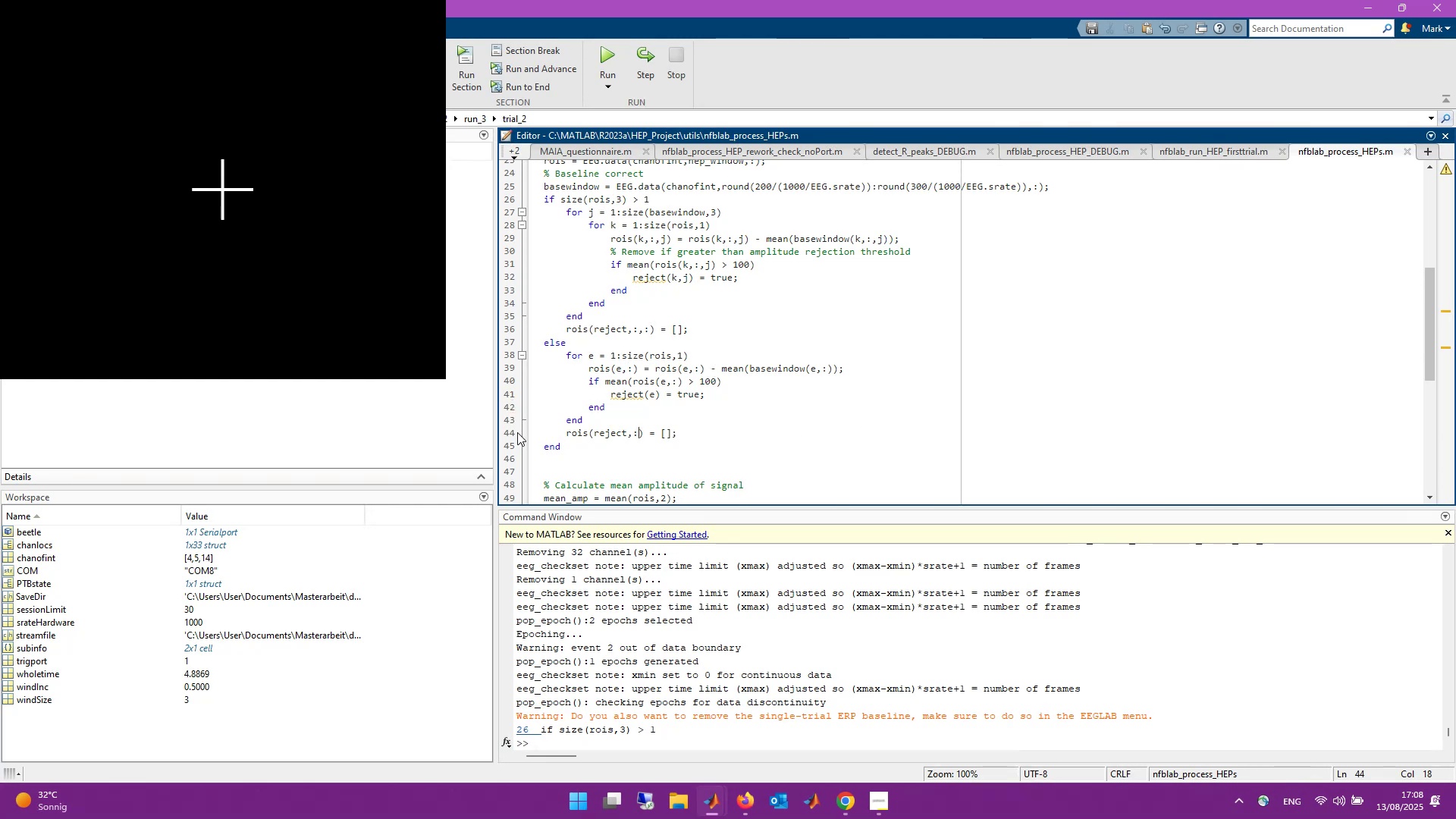 
left_click([510, 433])
 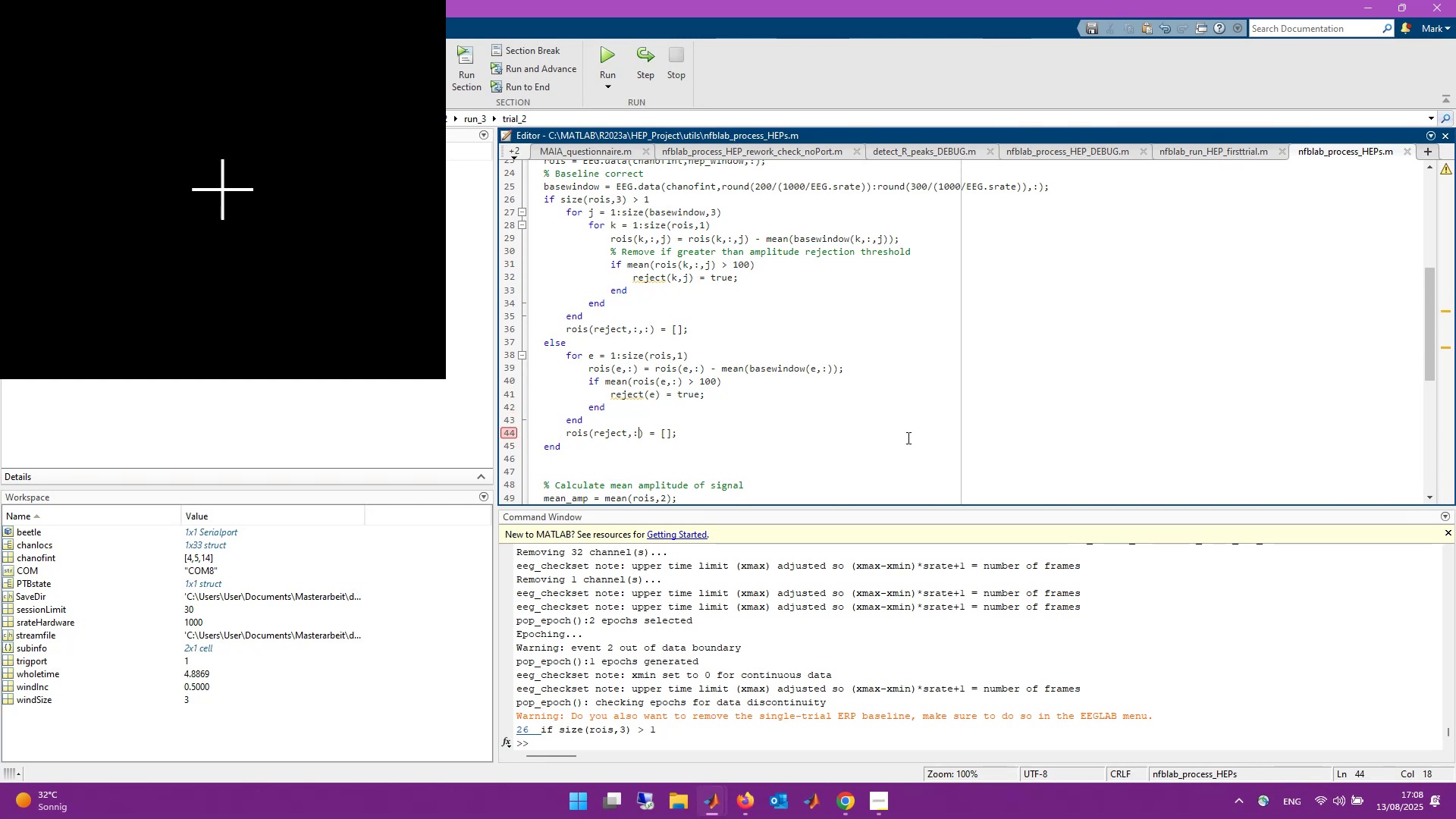 
left_click([1247, 719])
 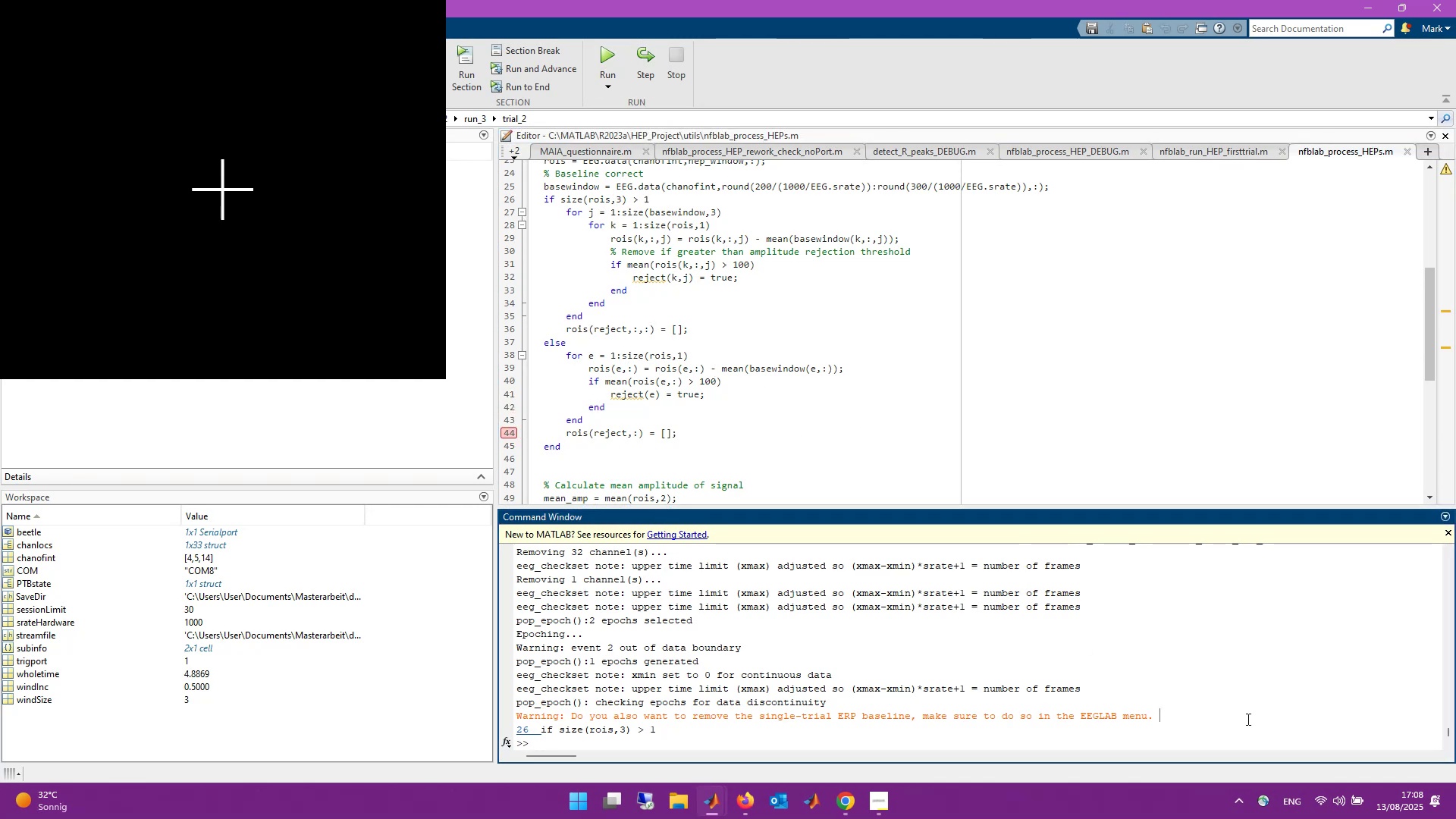 
key(ArrowUp)
 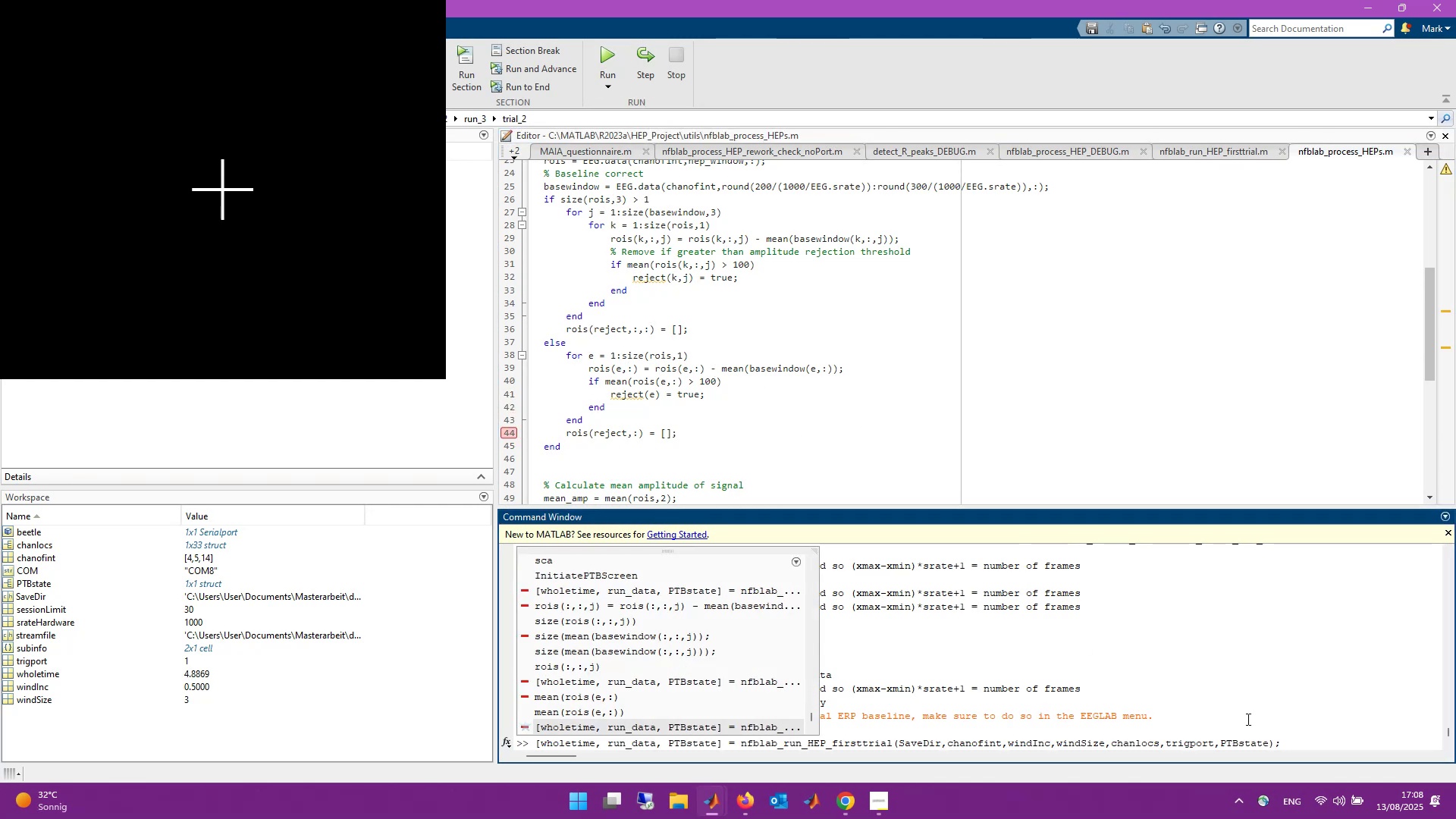 
key(Enter)
 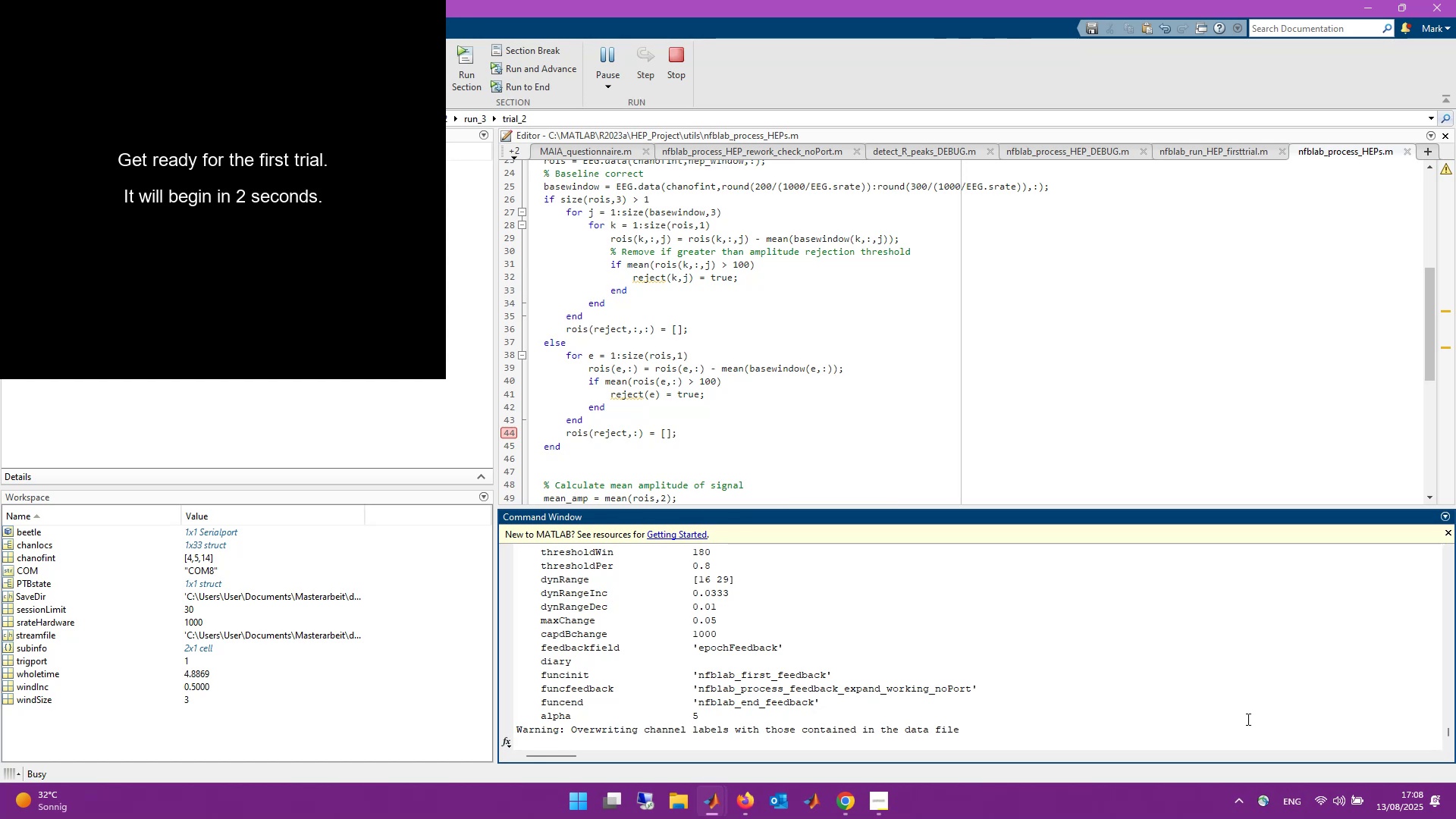 
wait(14.35)
 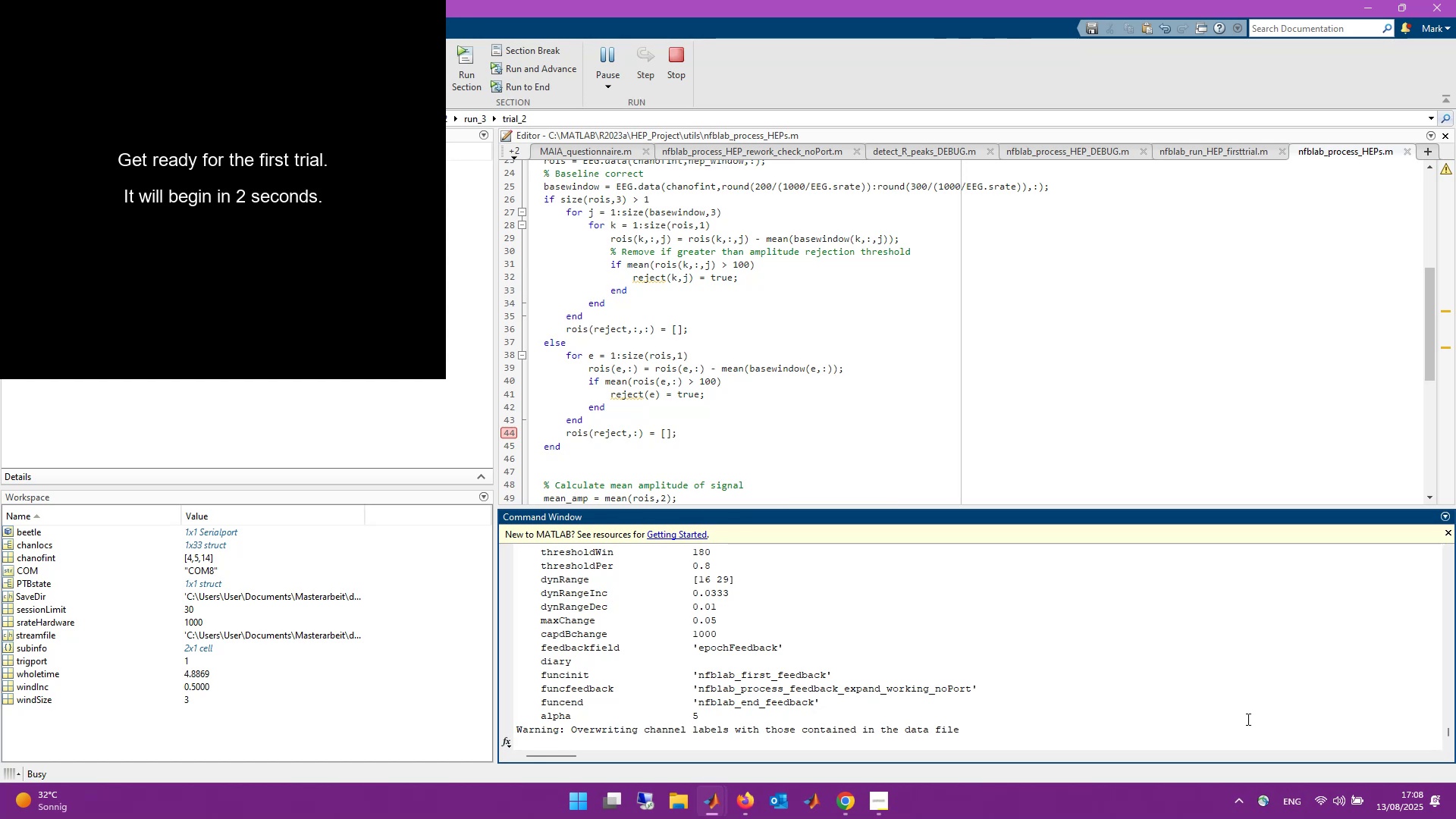 
left_click([649, 64])
 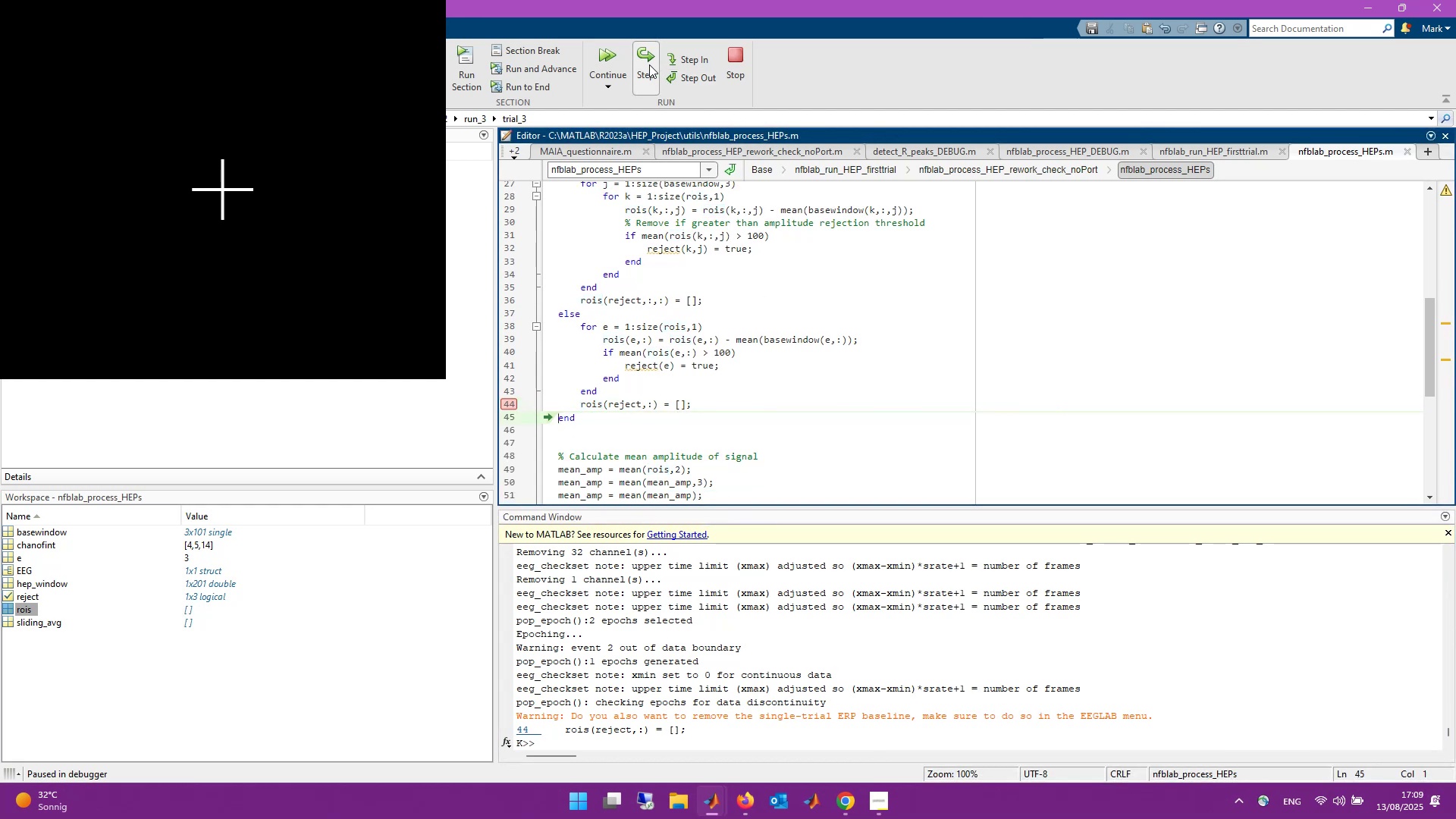 
wait(11.38)
 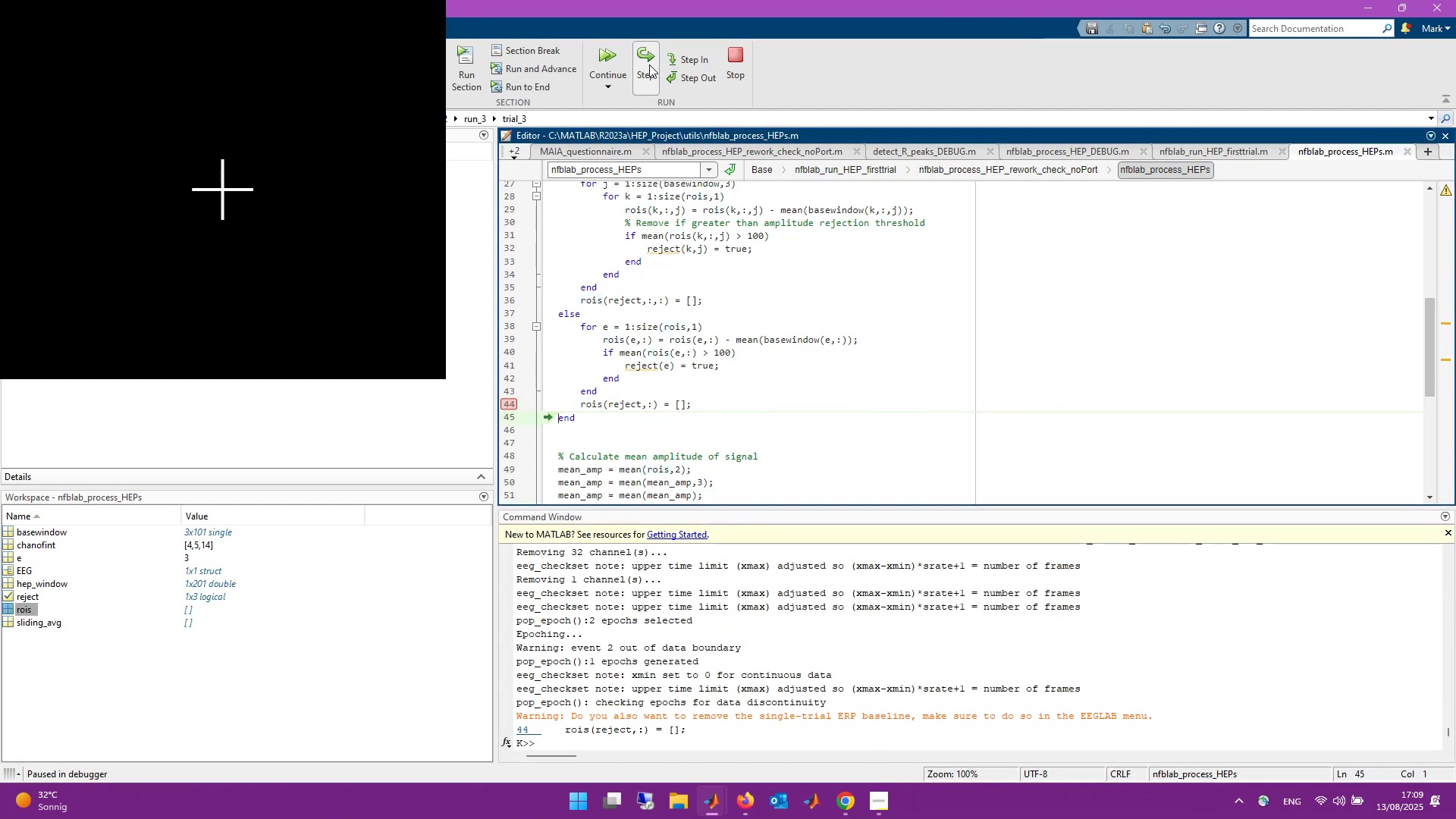 
scroll: coordinate [754, 344], scroll_direction: up, amount: 1.0
 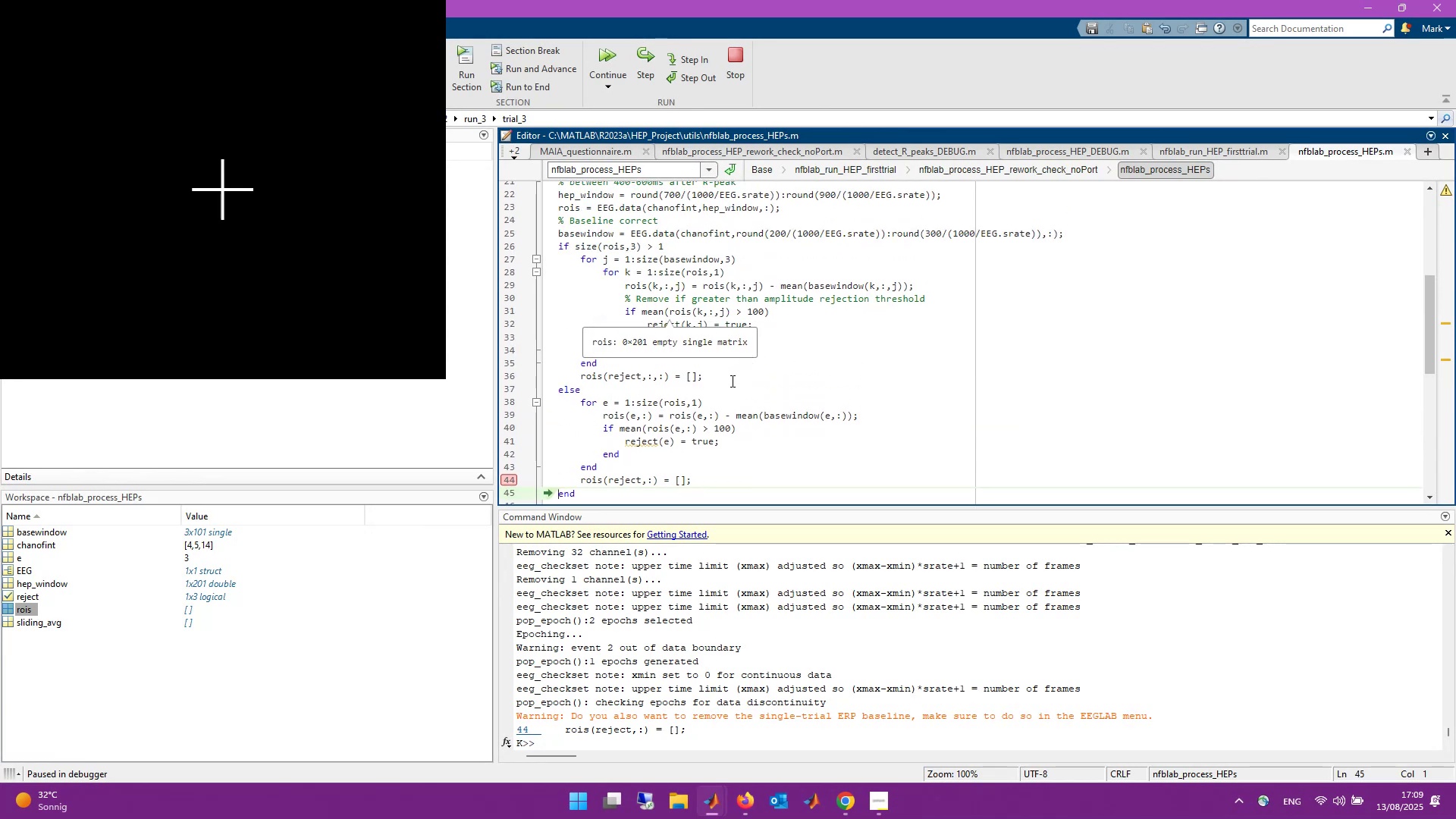 
left_click_drag(start_coordinate=[722, 375], to_coordinate=[517, 375])
 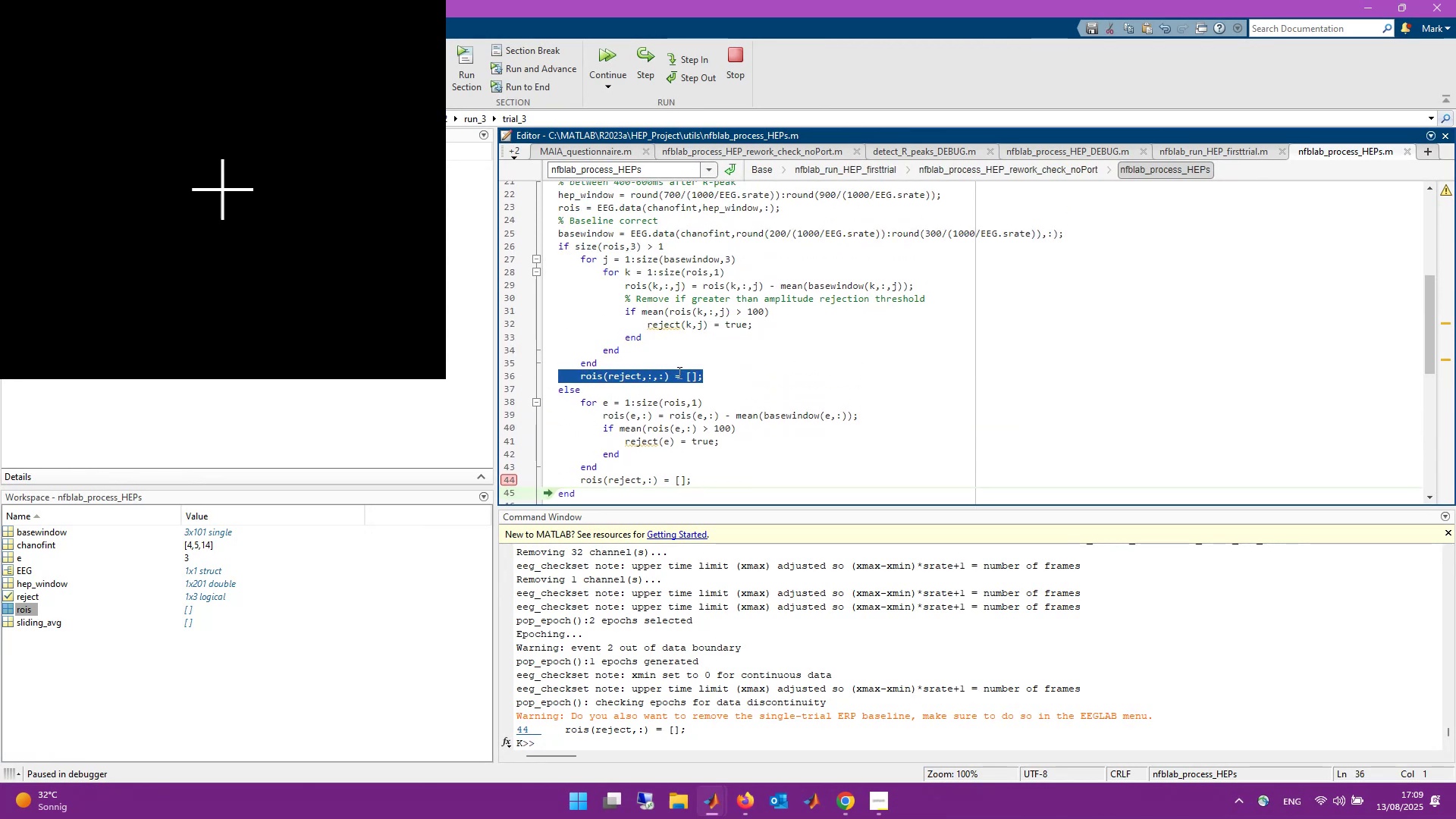 
scroll: coordinate [690, 368], scroll_direction: up, amount: 1.0
 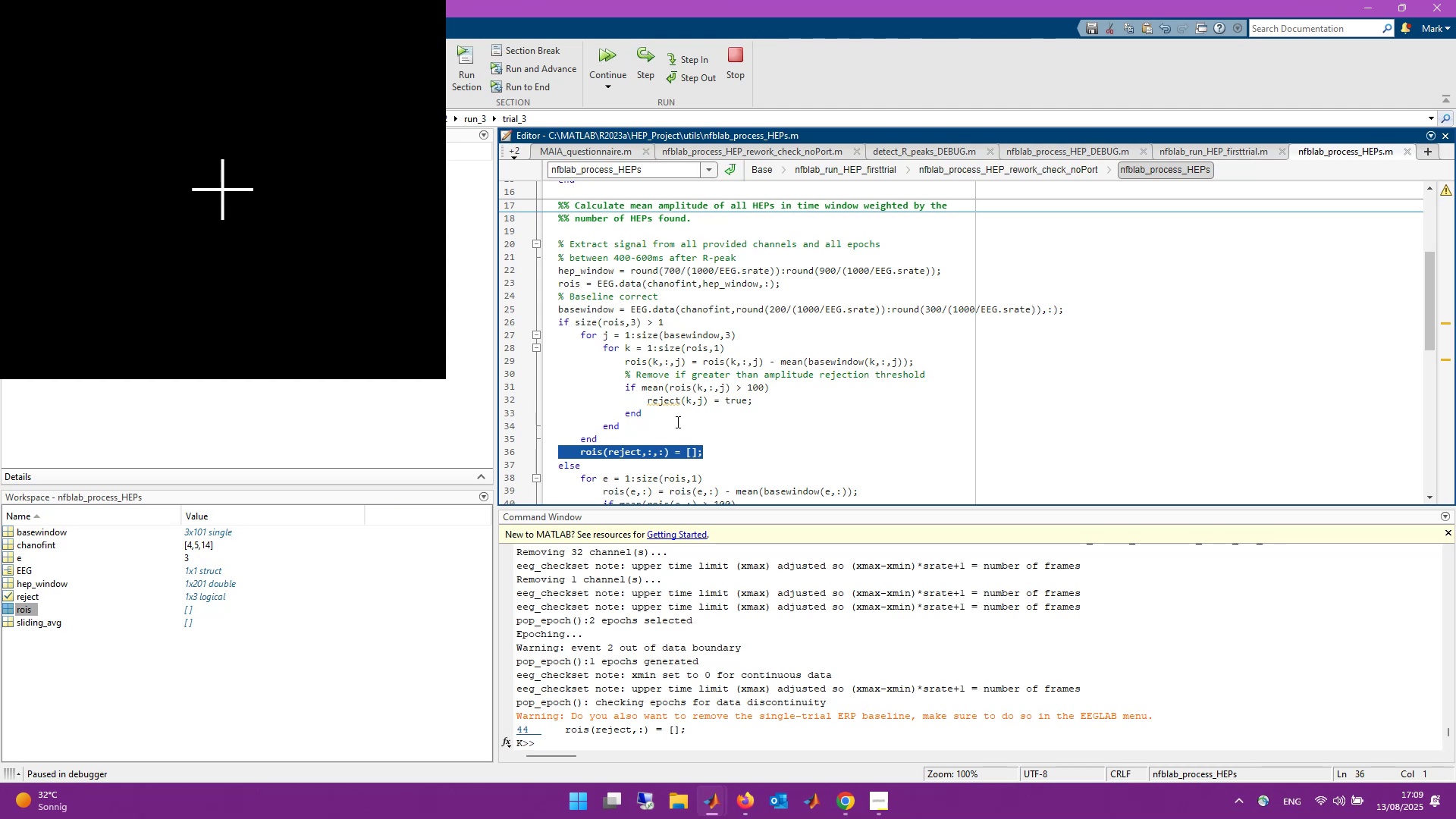 
wait(12.47)
 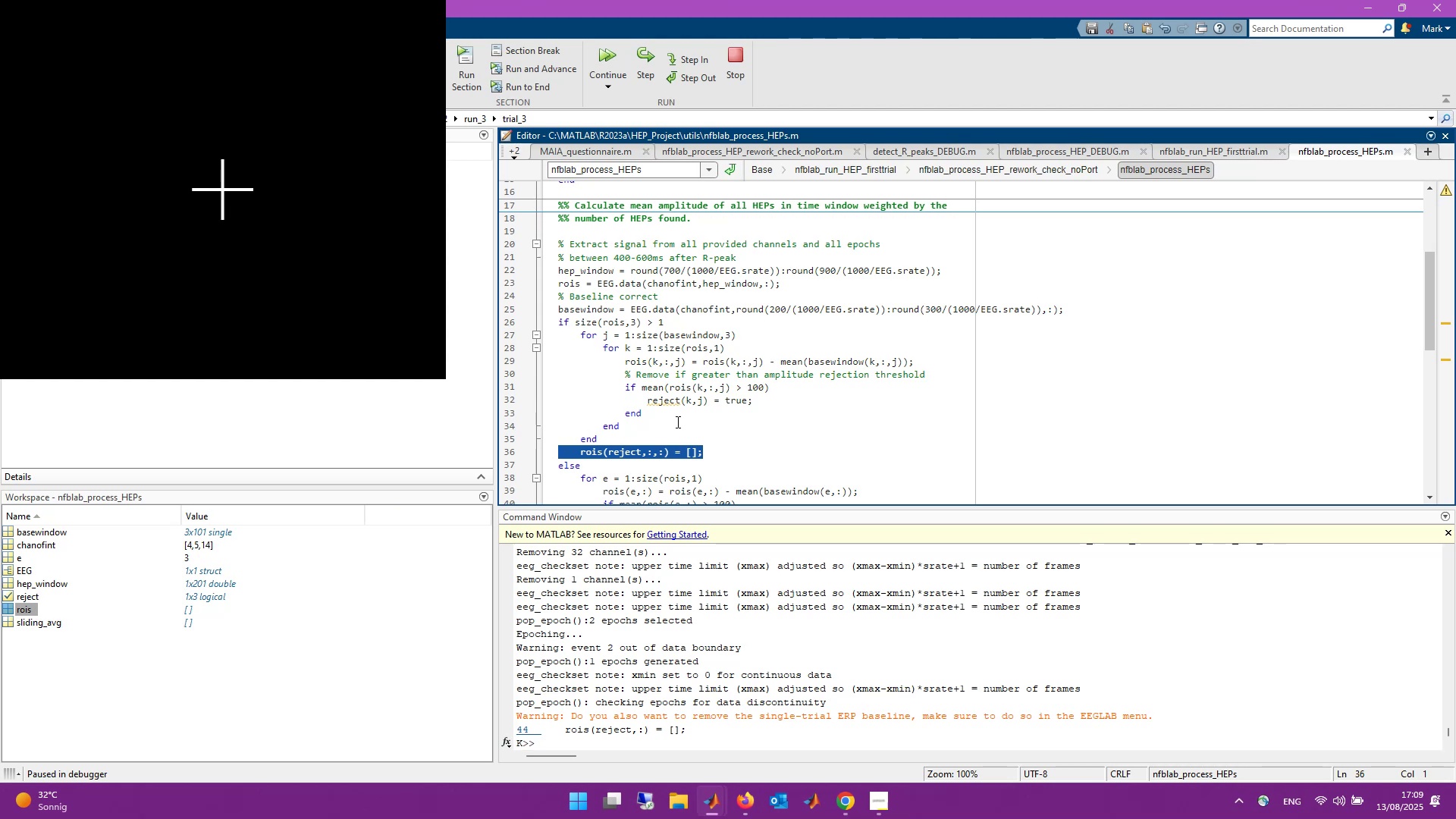 
double_click([626, 425])
 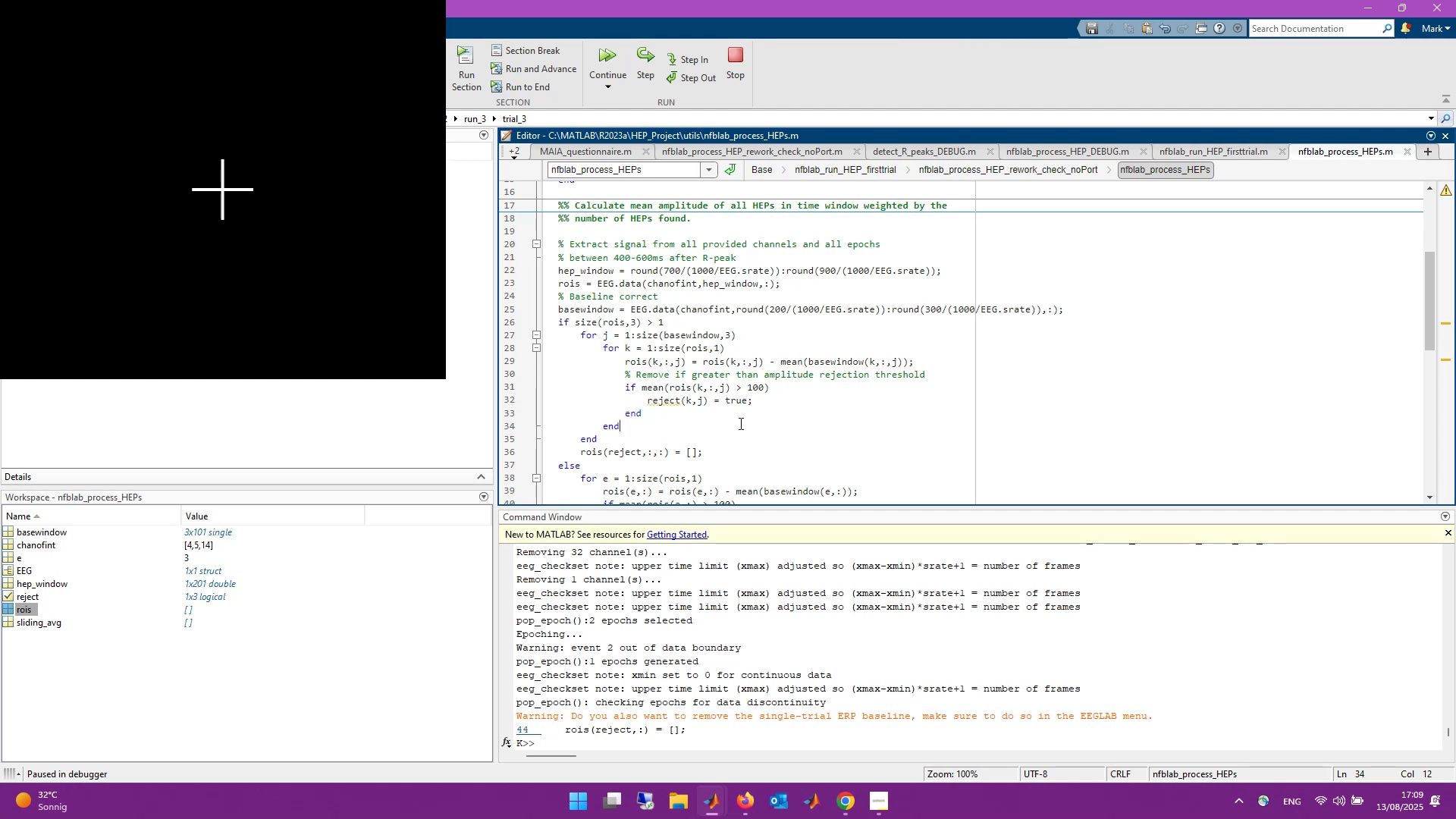 
key(Enter)
 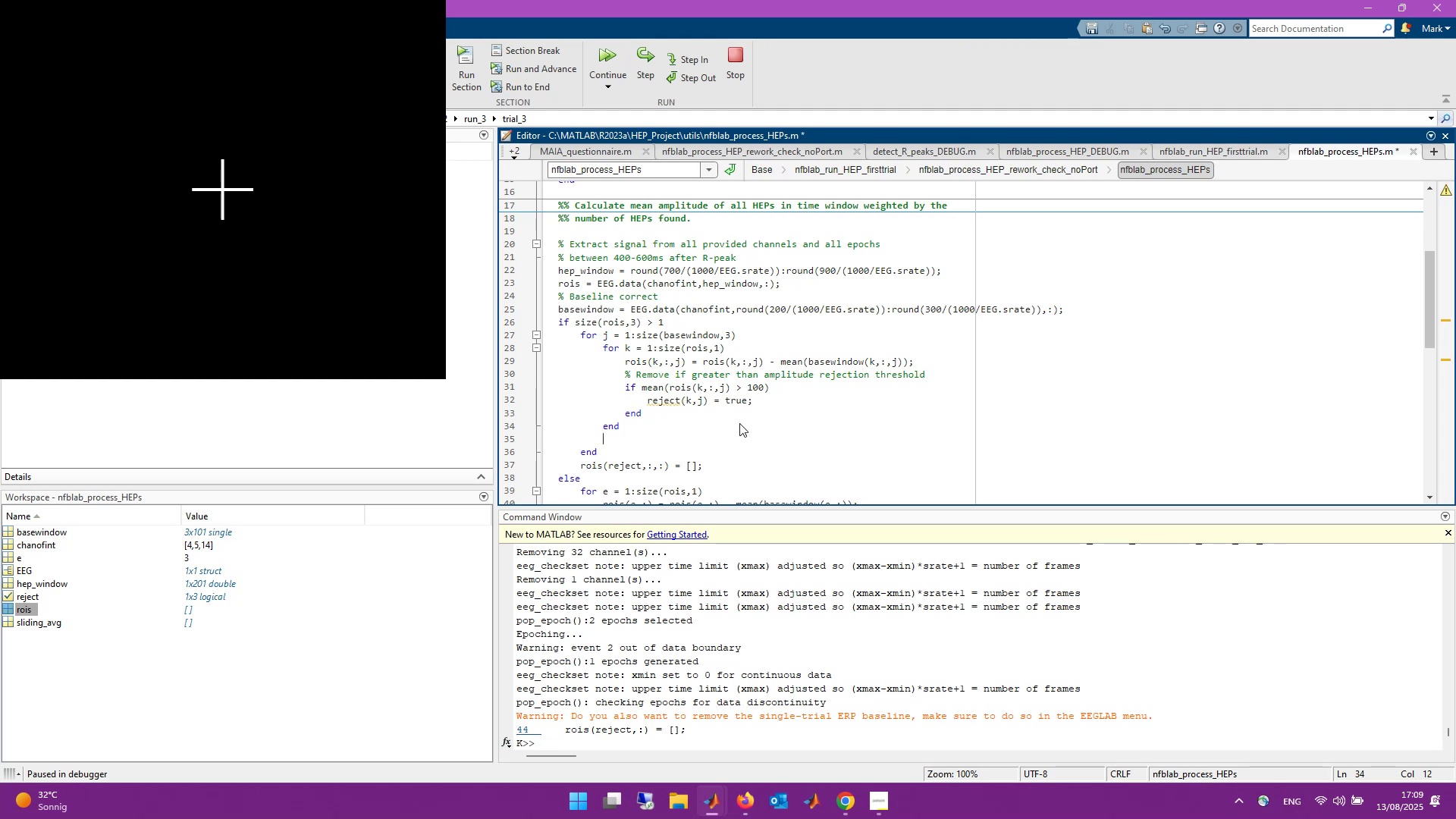 
left_click([610, 423])
 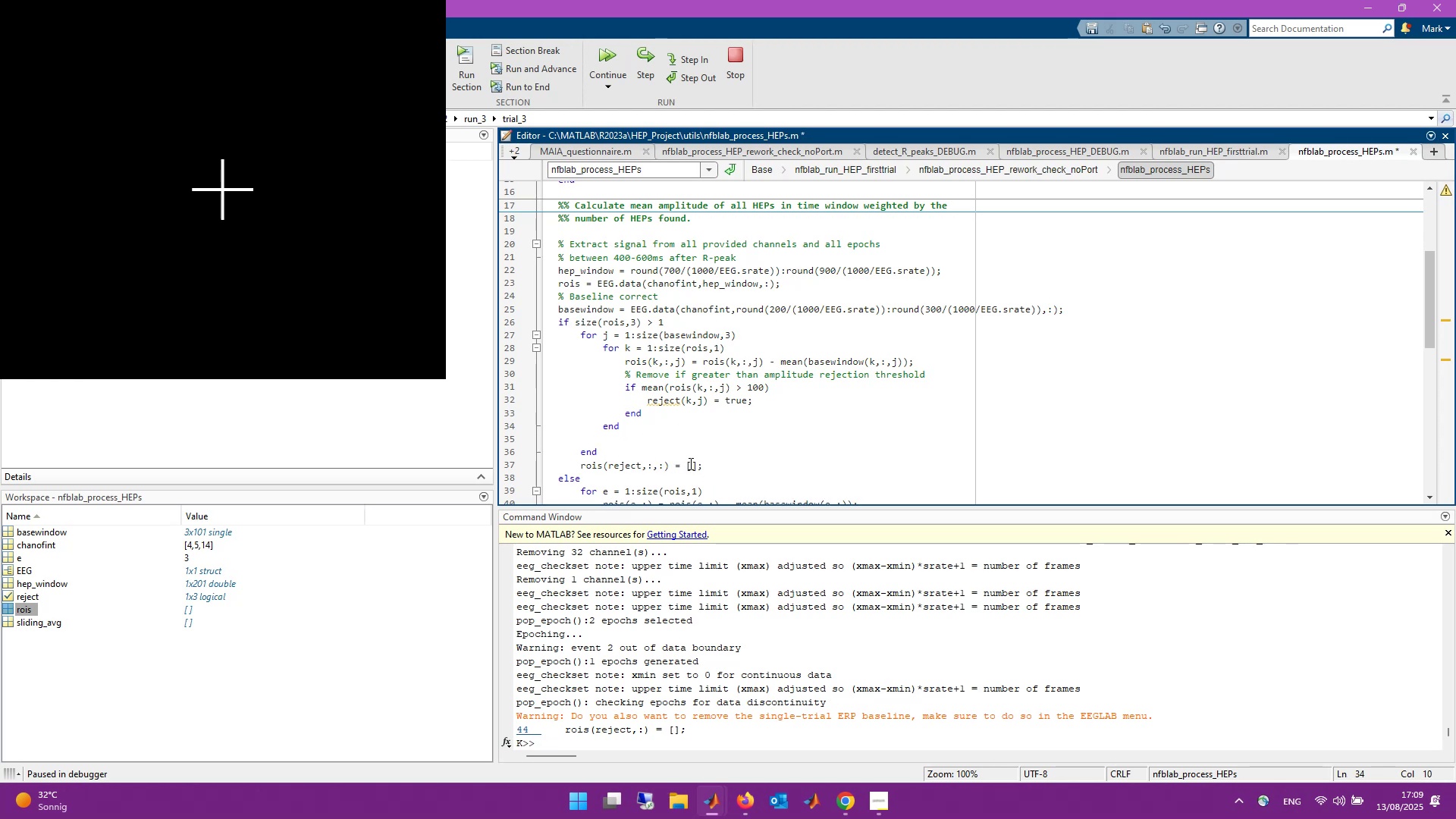 
left_click_drag(start_coordinate=[702, 466], to_coordinate=[580, 466])
 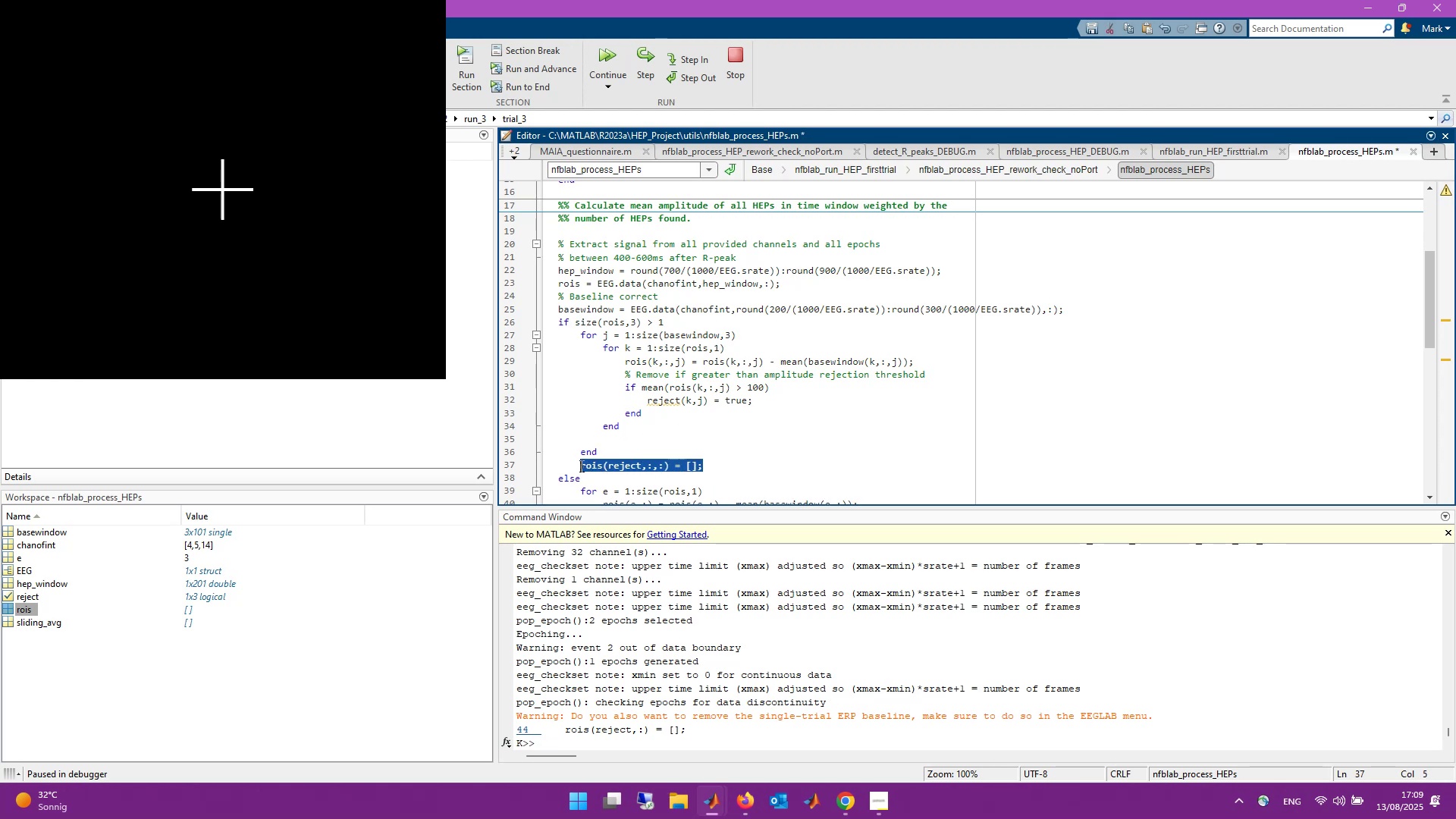 
key(Control+X)
 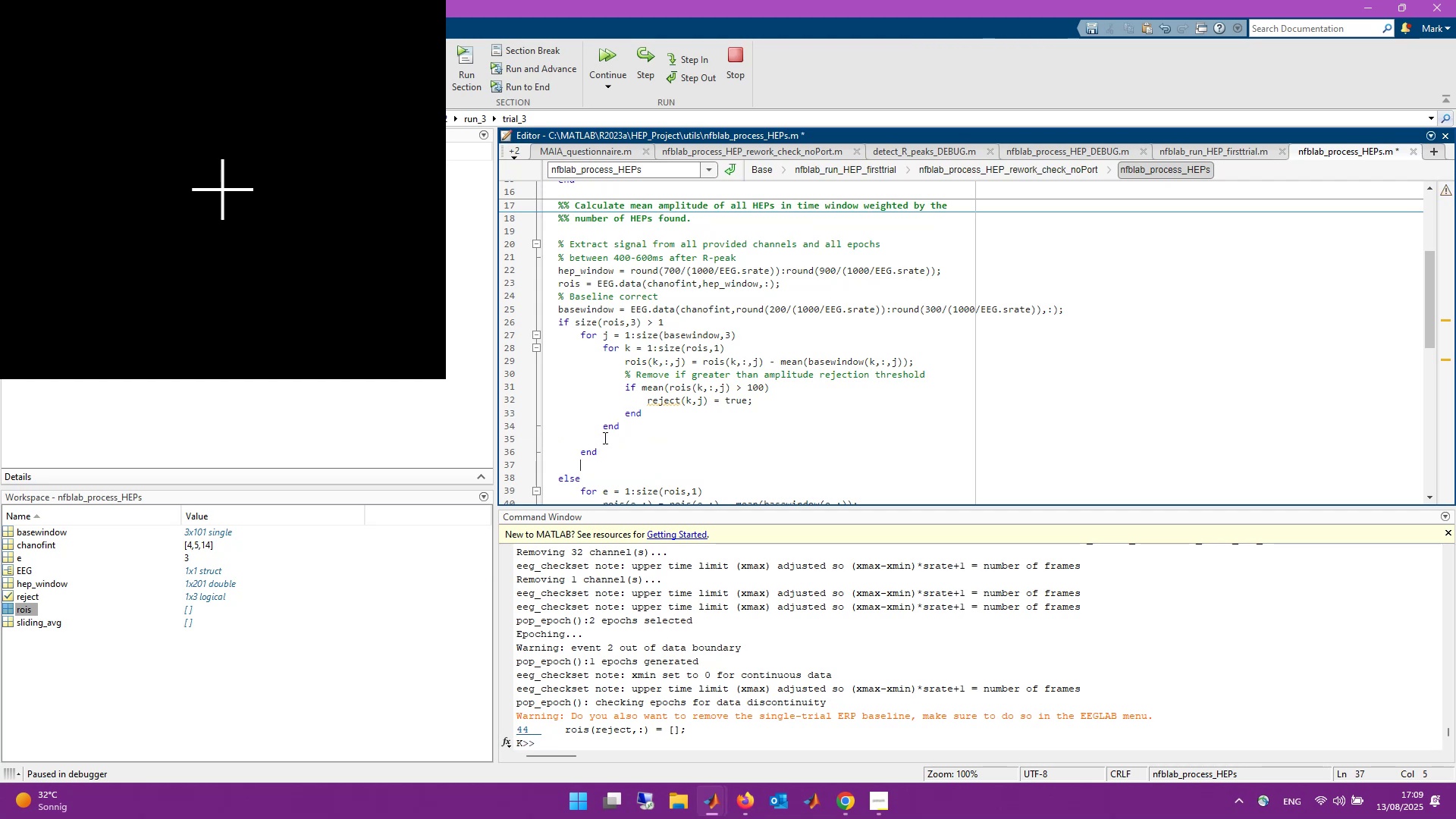 
left_click([604, 438])
 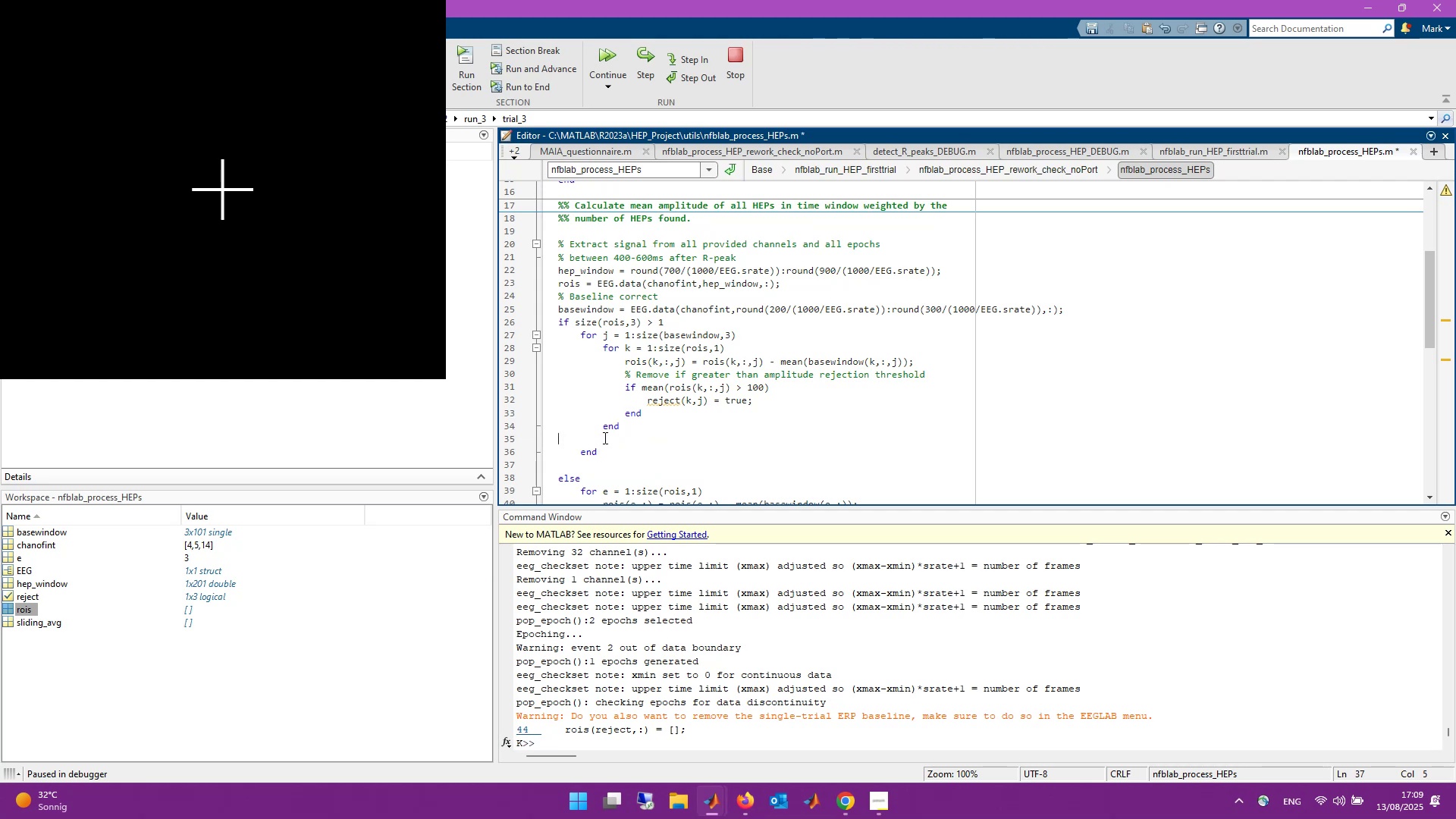 
key(Control+V)
 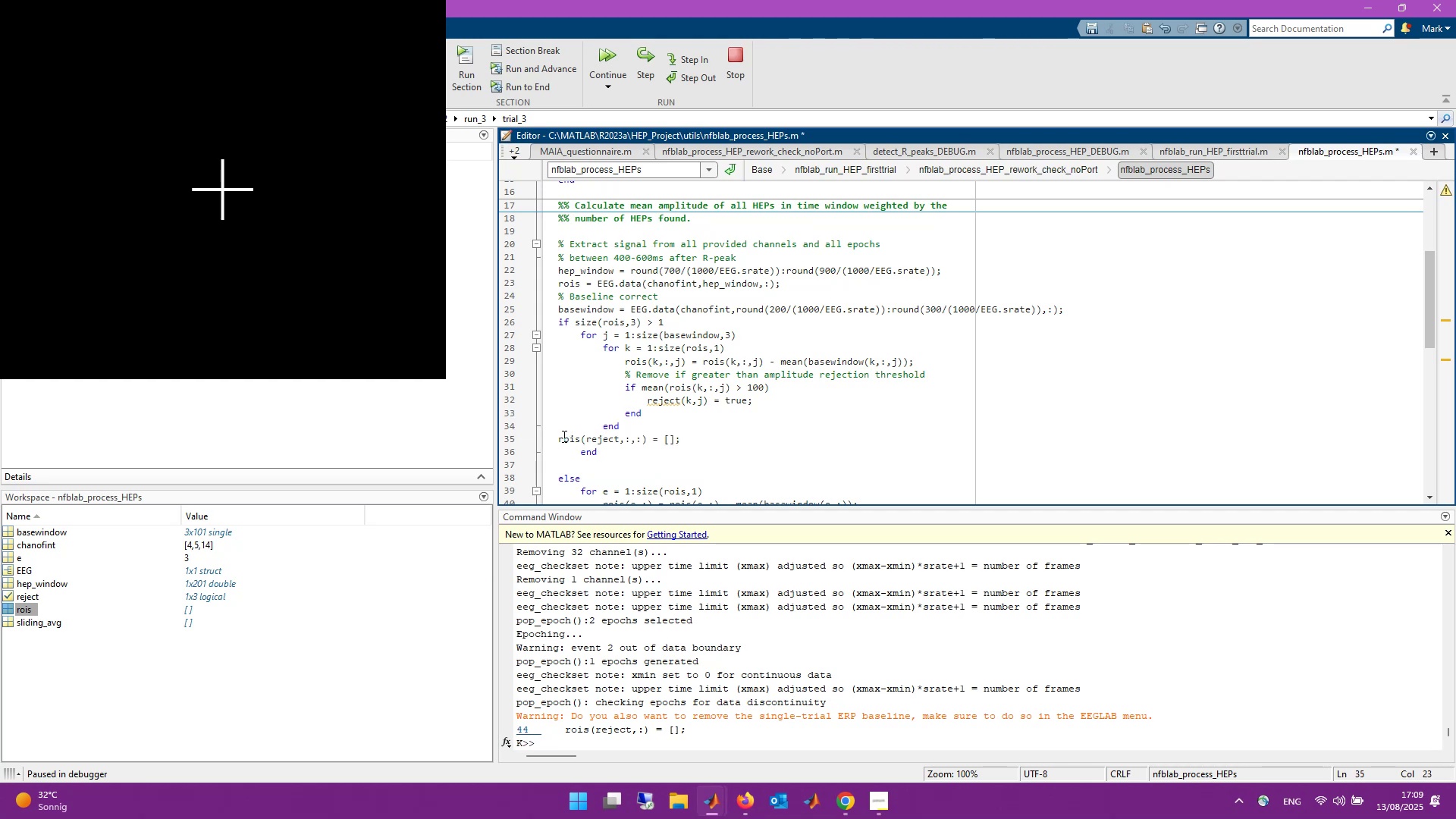 
left_click([560, 436])
 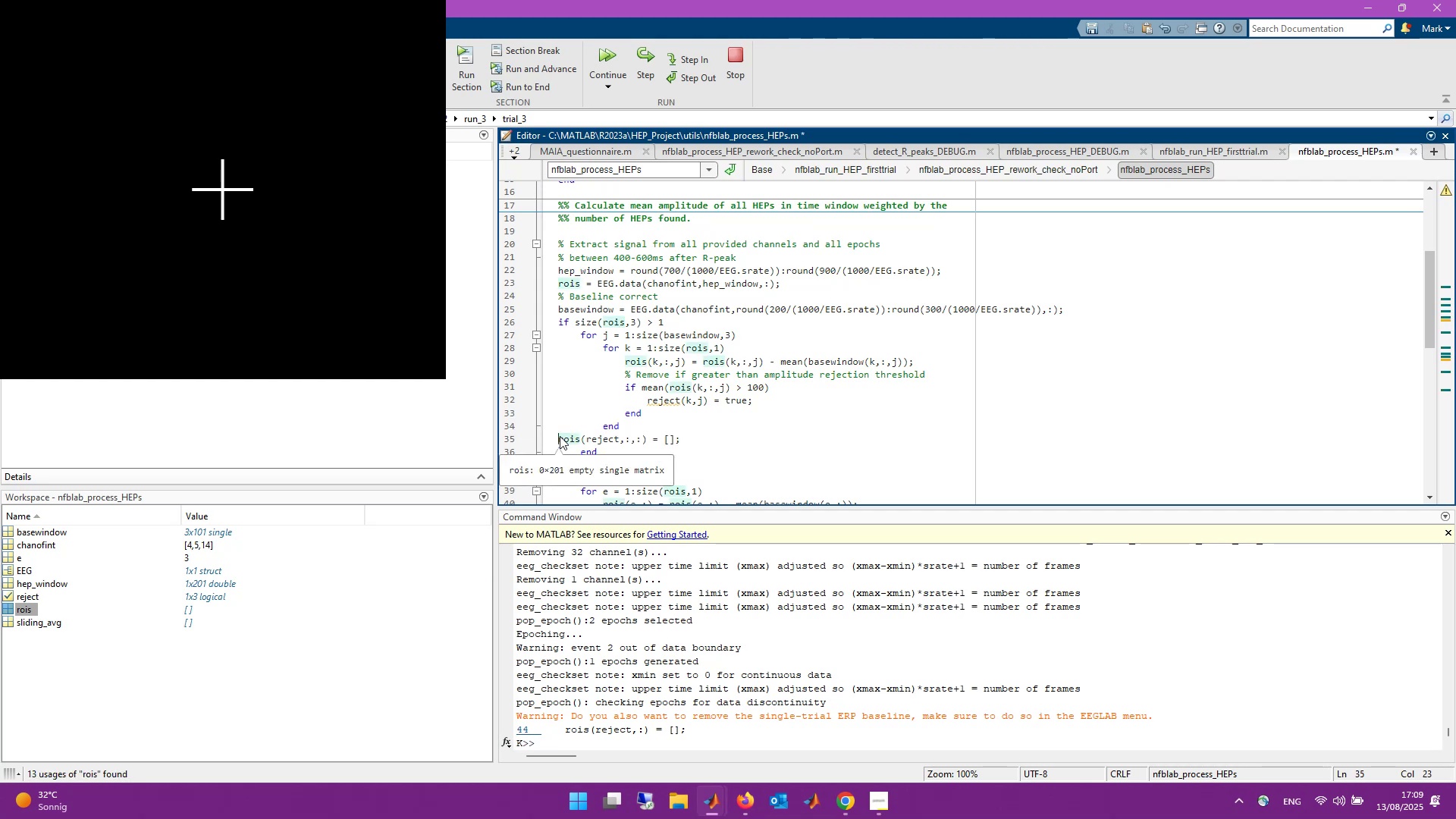 
key(Tab)
 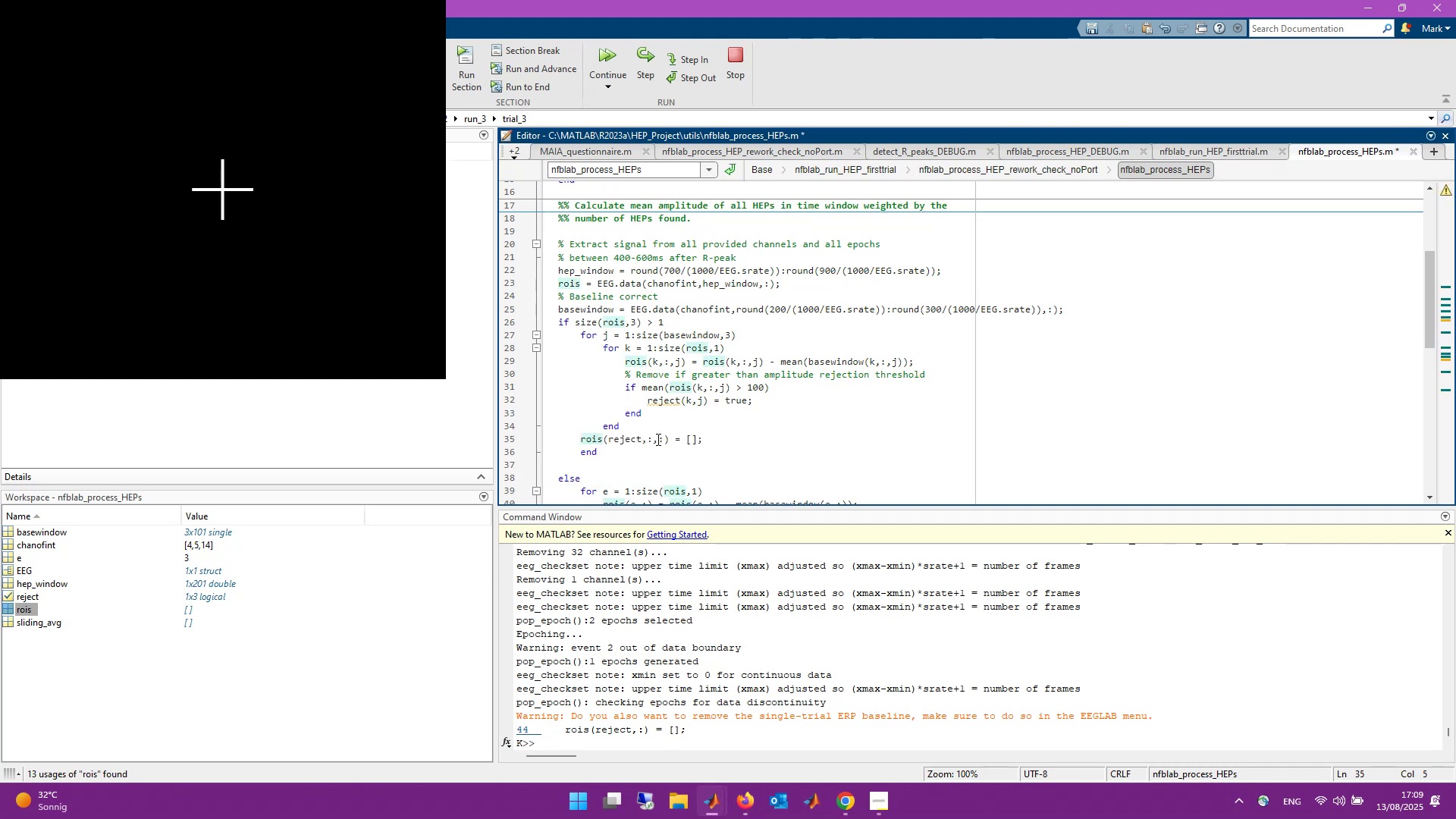 
left_click([663, 439])
 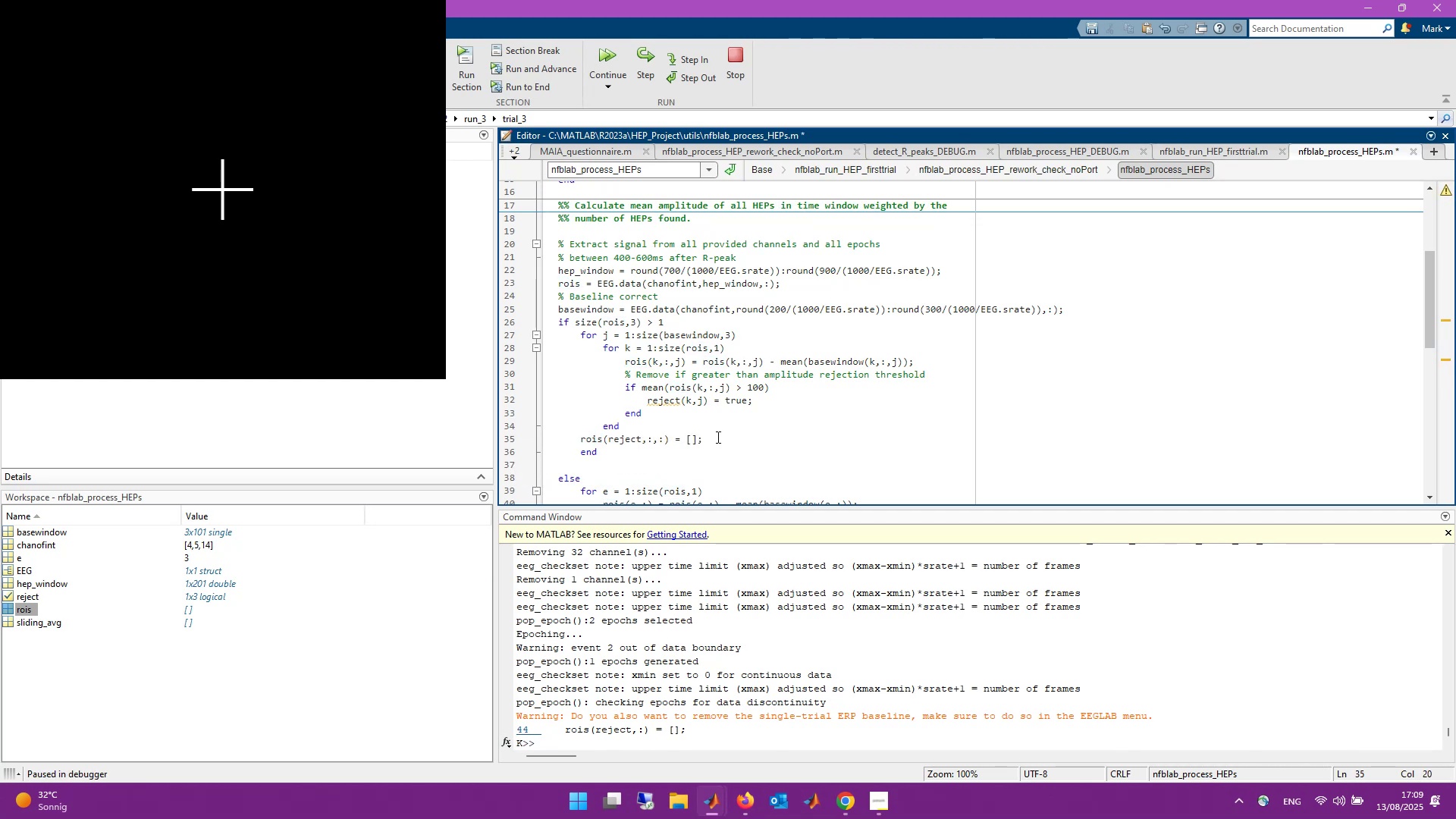 
key(Backspace)
 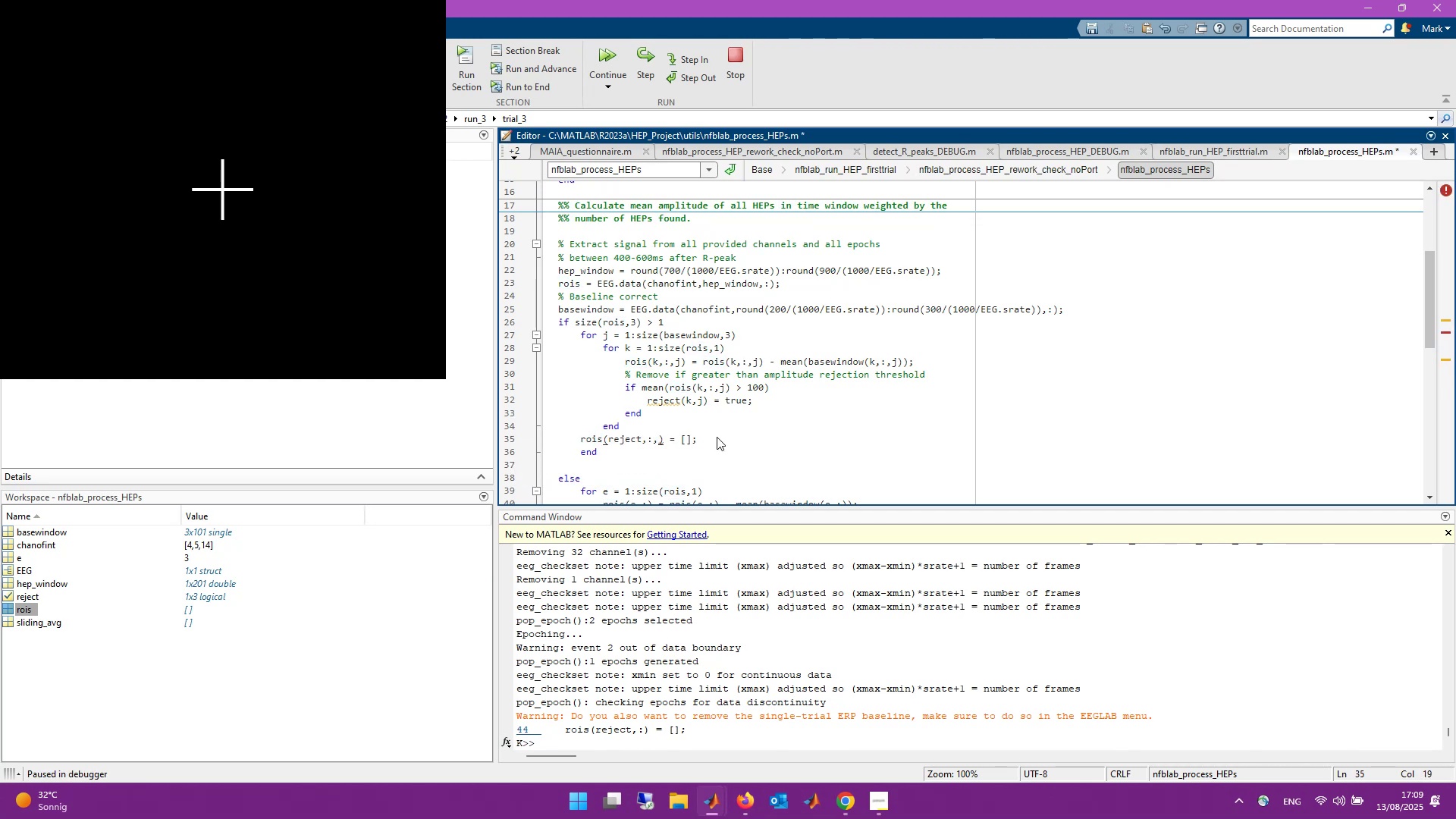 
key(J)
 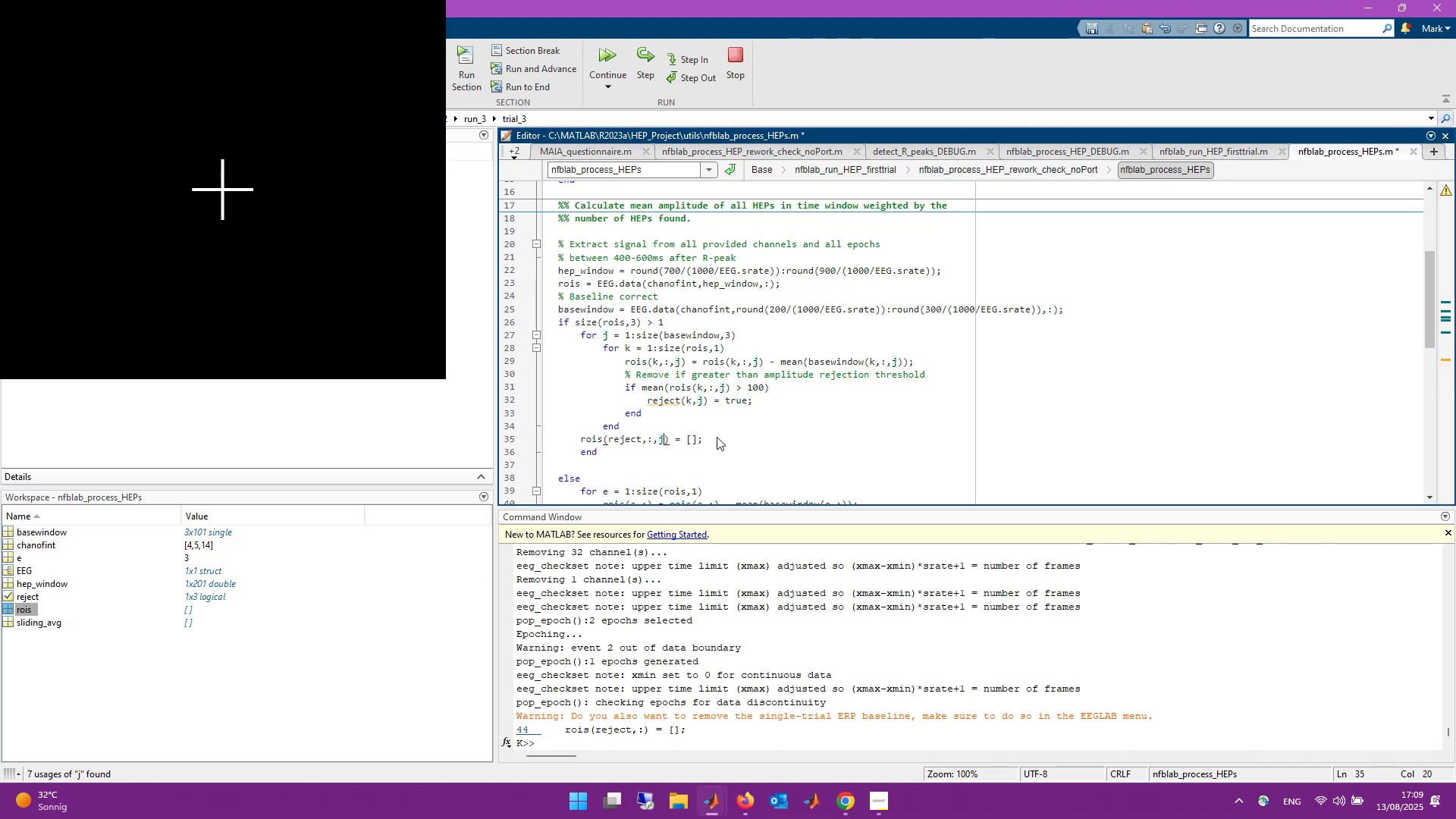 
key(Control+S)
 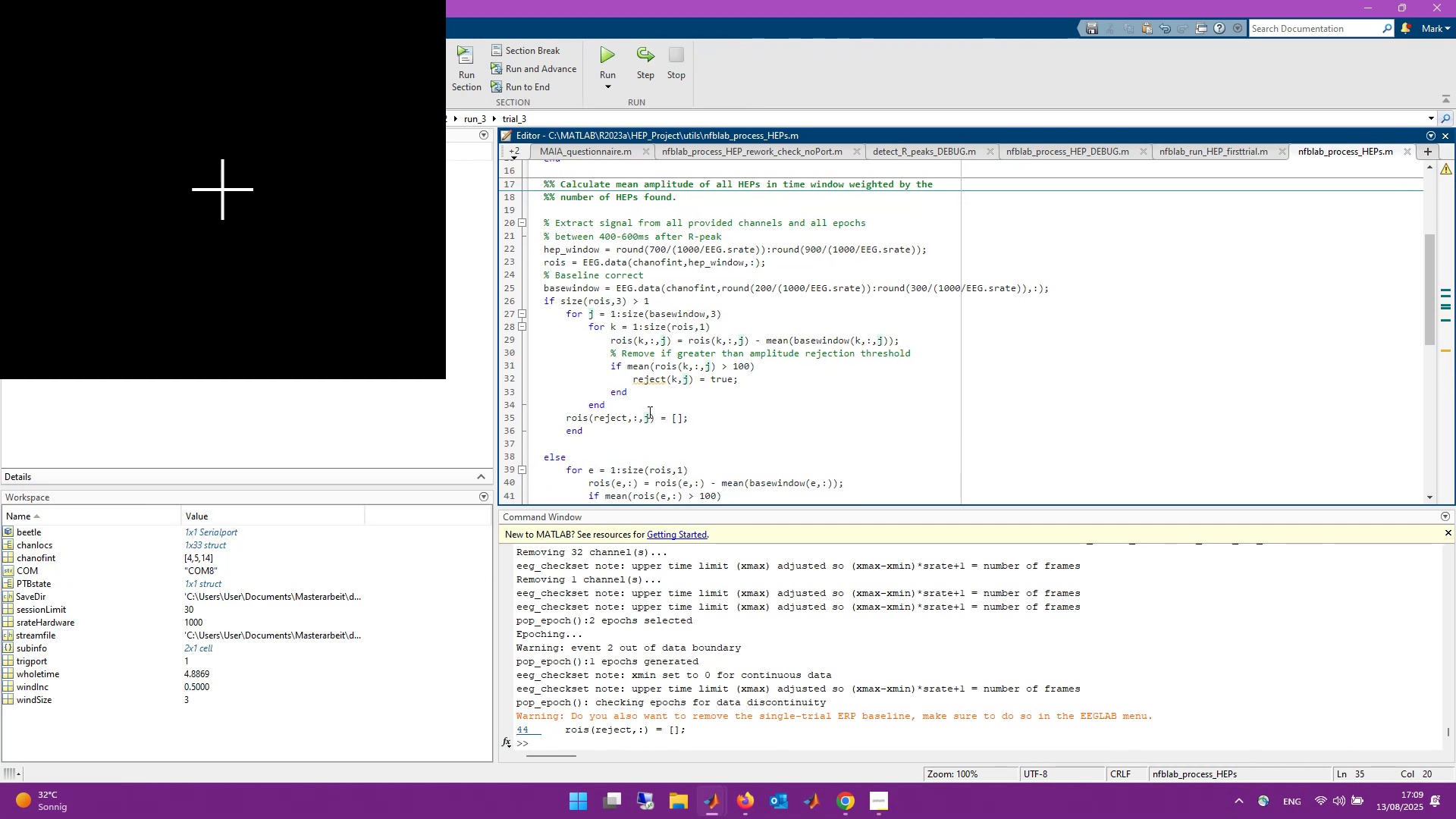 
scroll: coordinate [675, 435], scroll_direction: down, amount: 1.0
 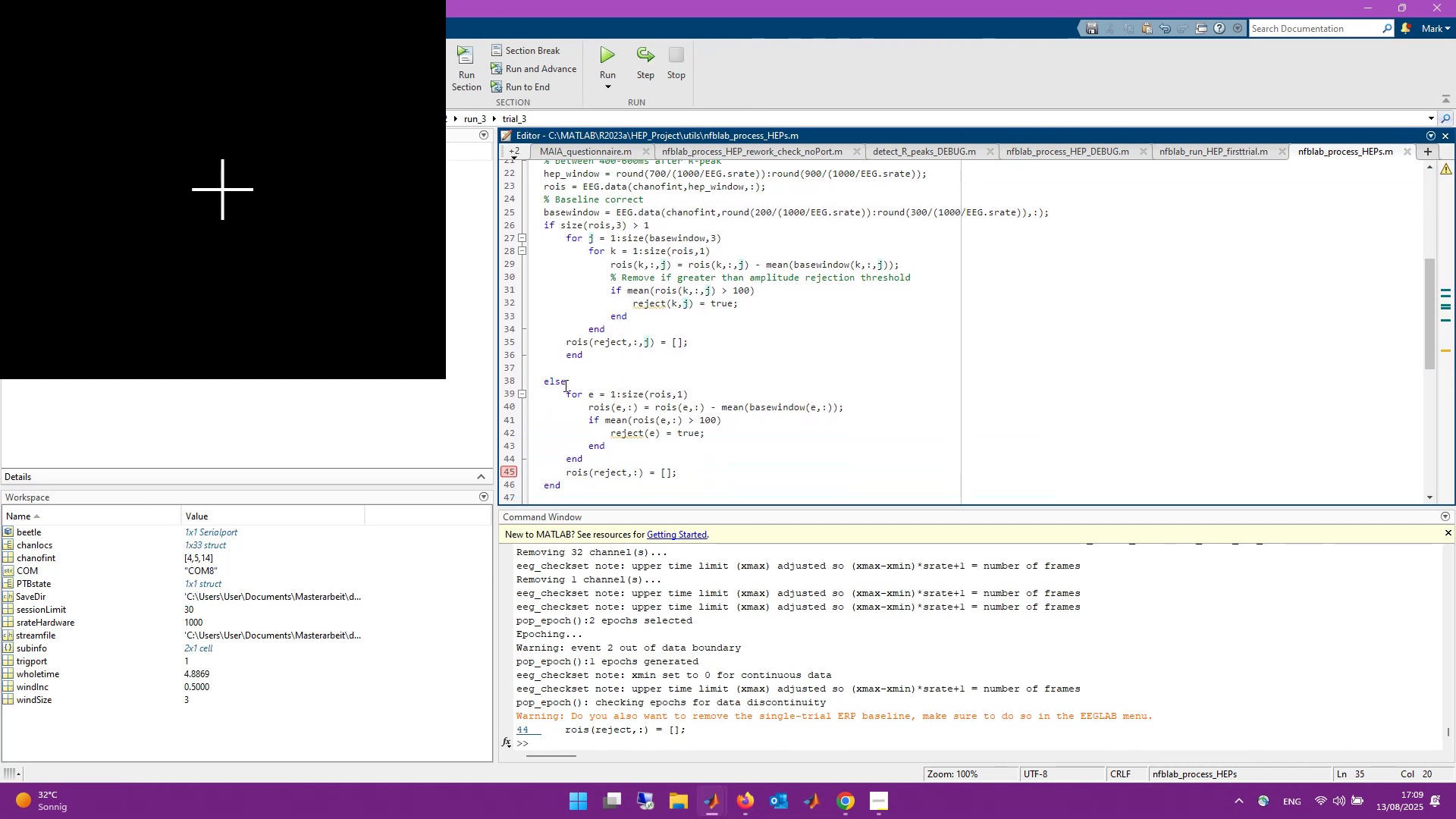 
left_click([564, 359])
 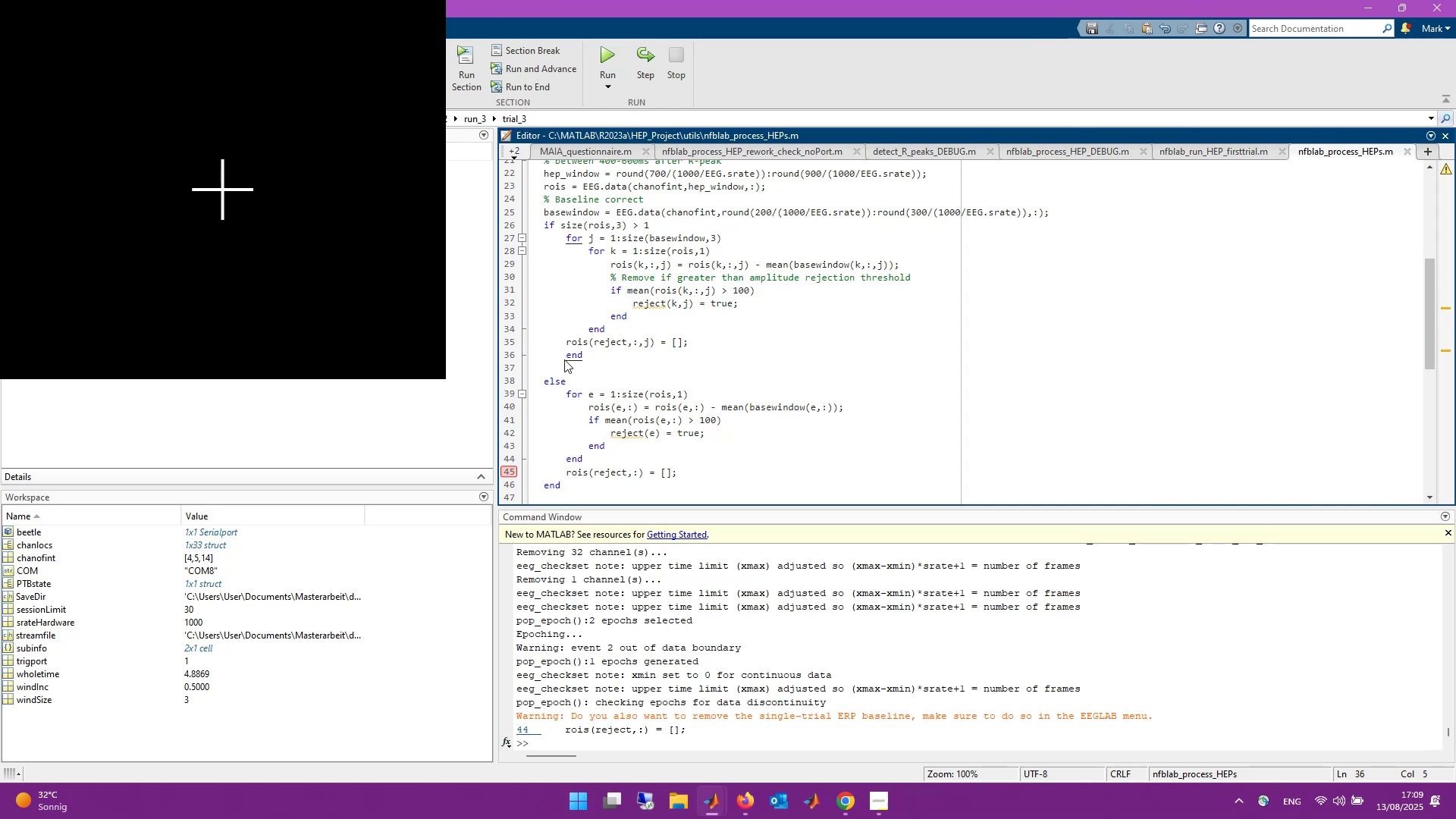 
key(ArrowDown)
 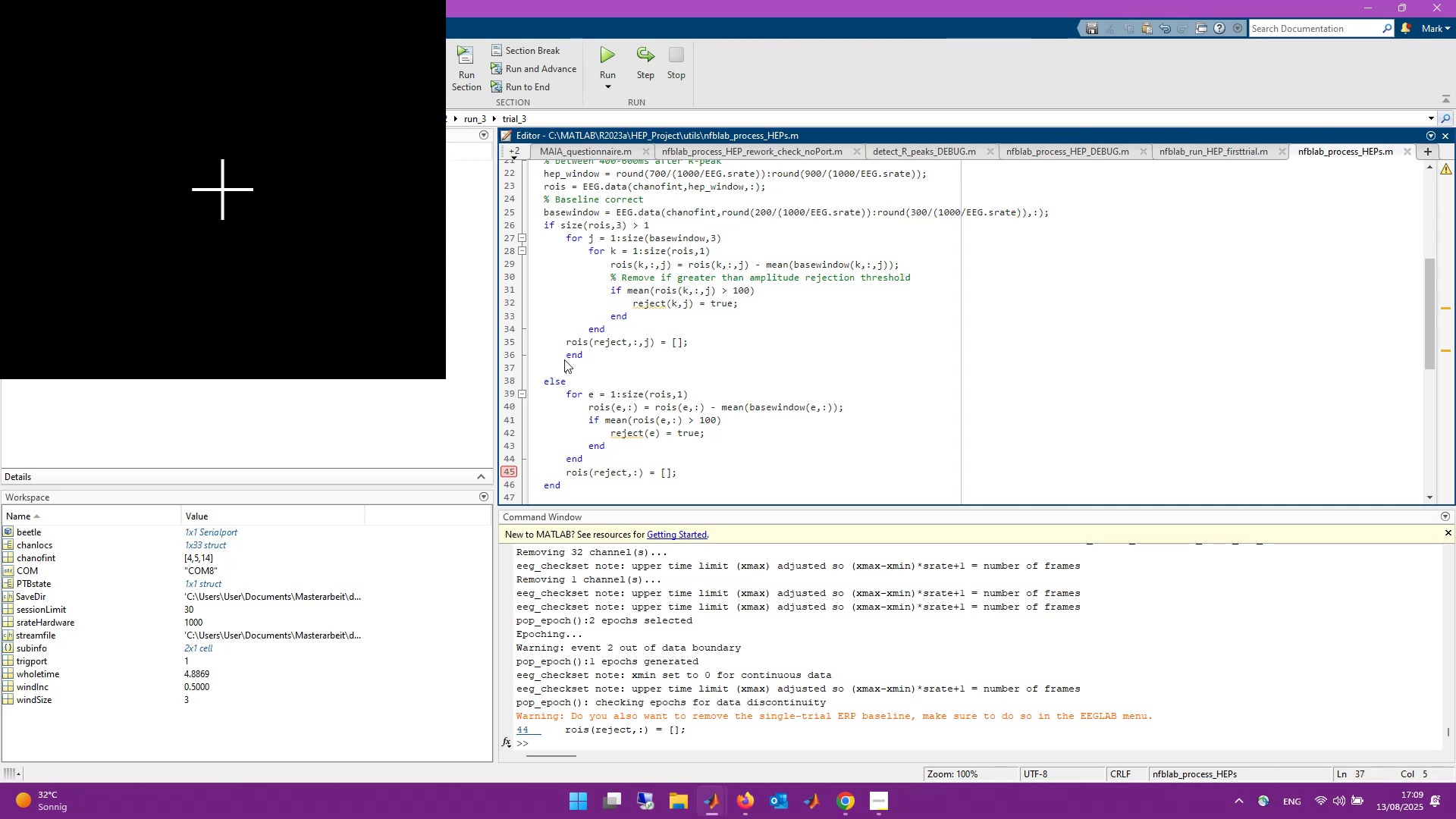 
left_click([543, 367])
 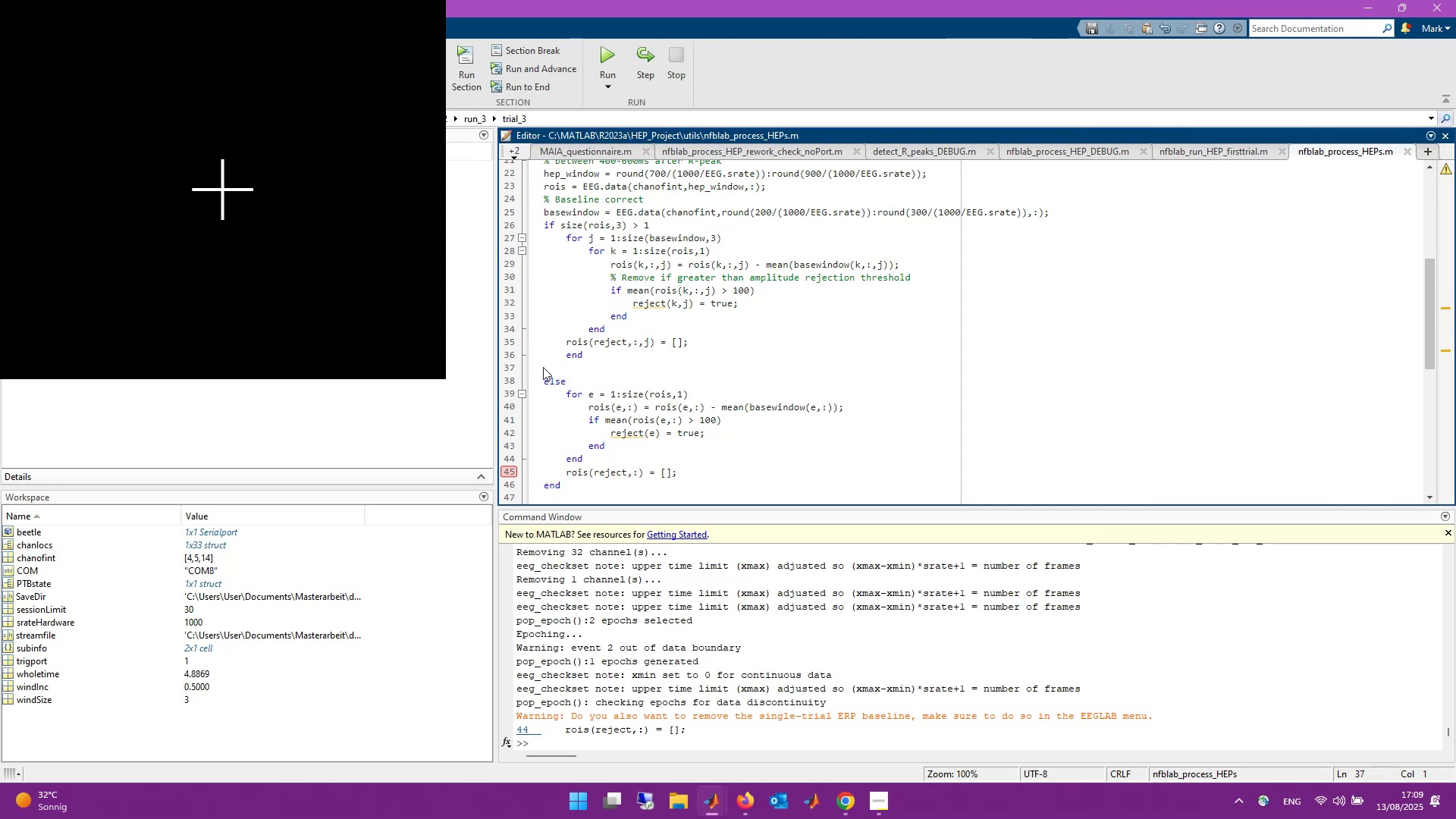 
key(Backspace)
 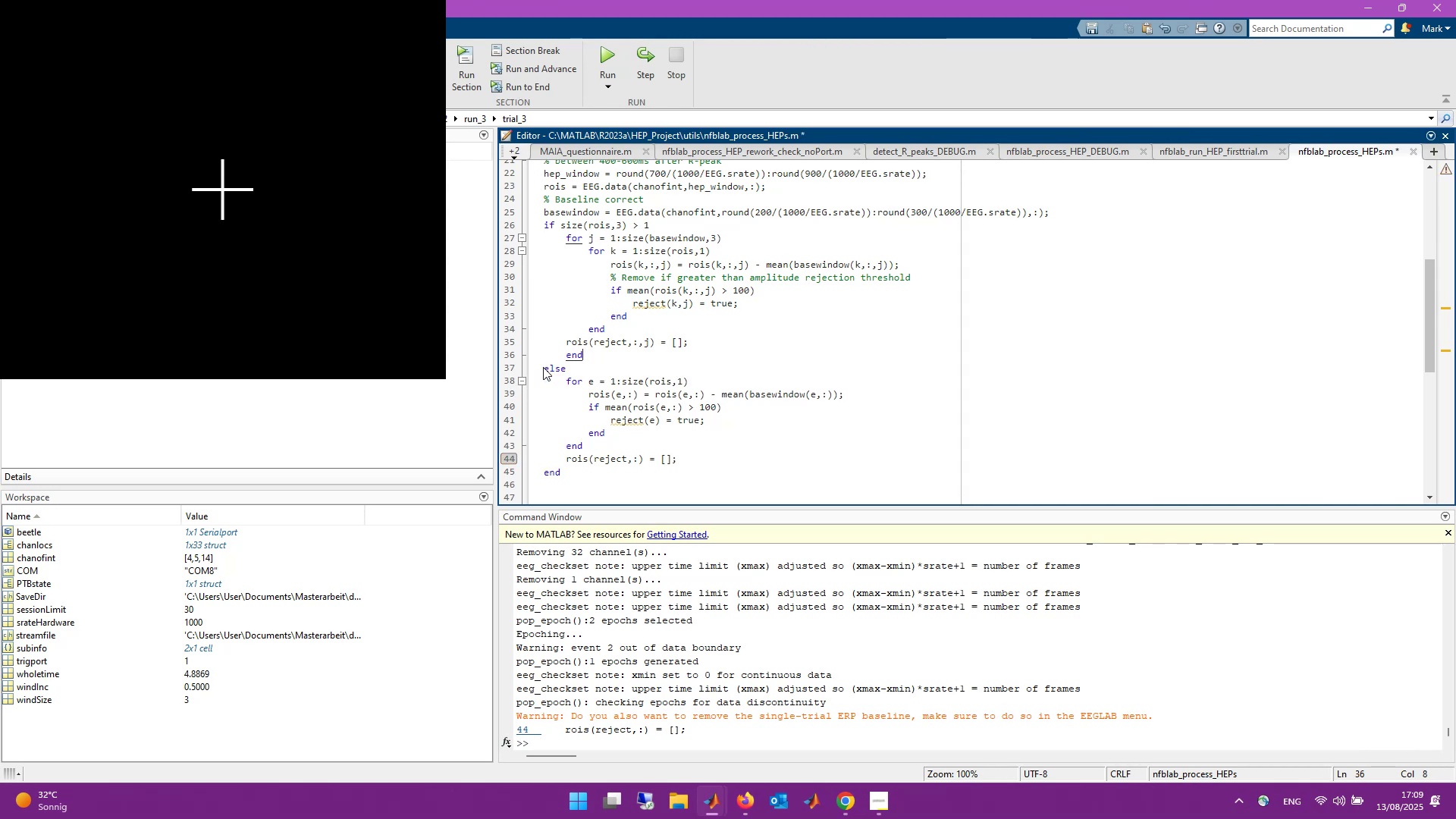 
key(Control+S)
 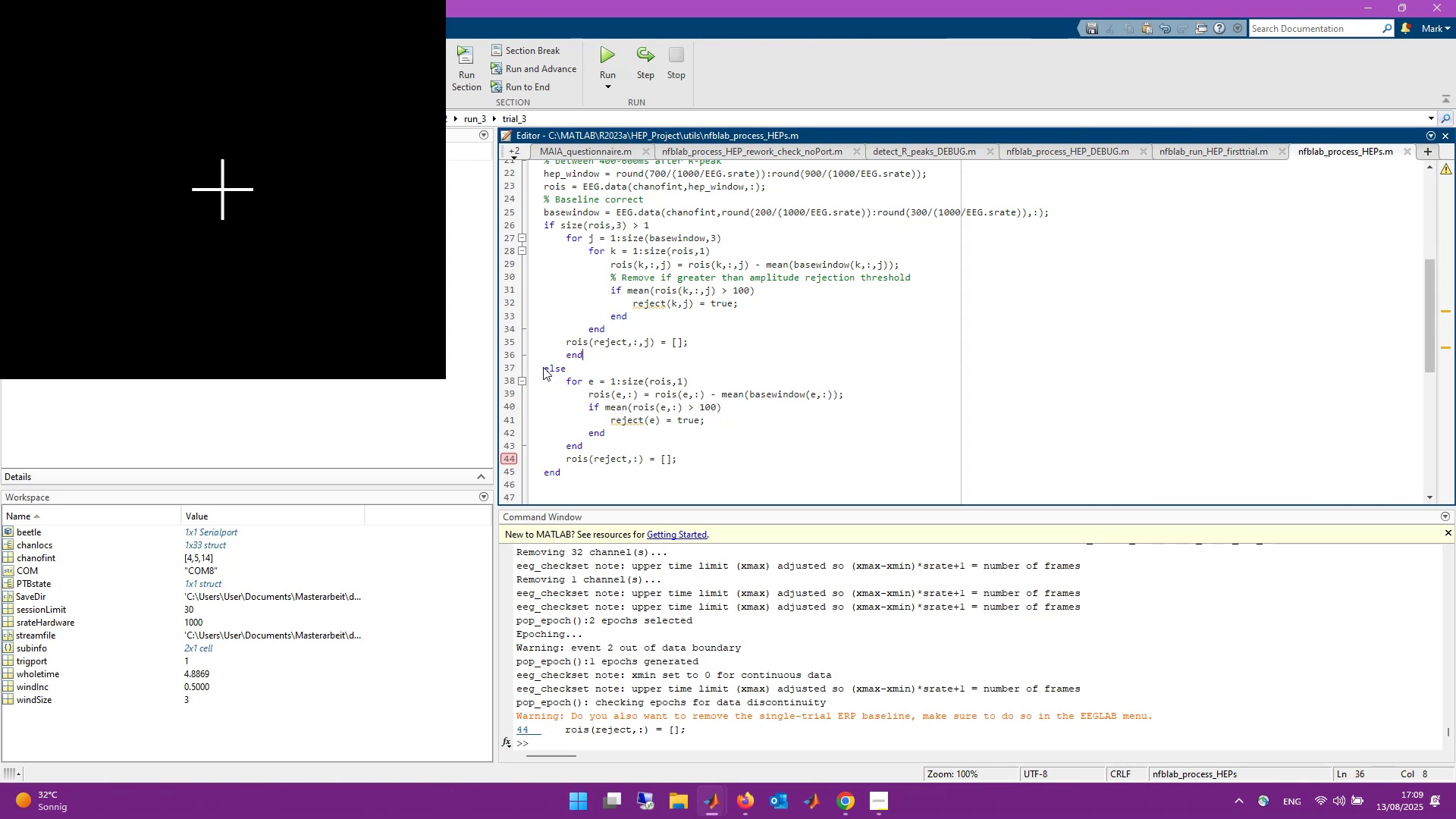 
key(Control+A)
 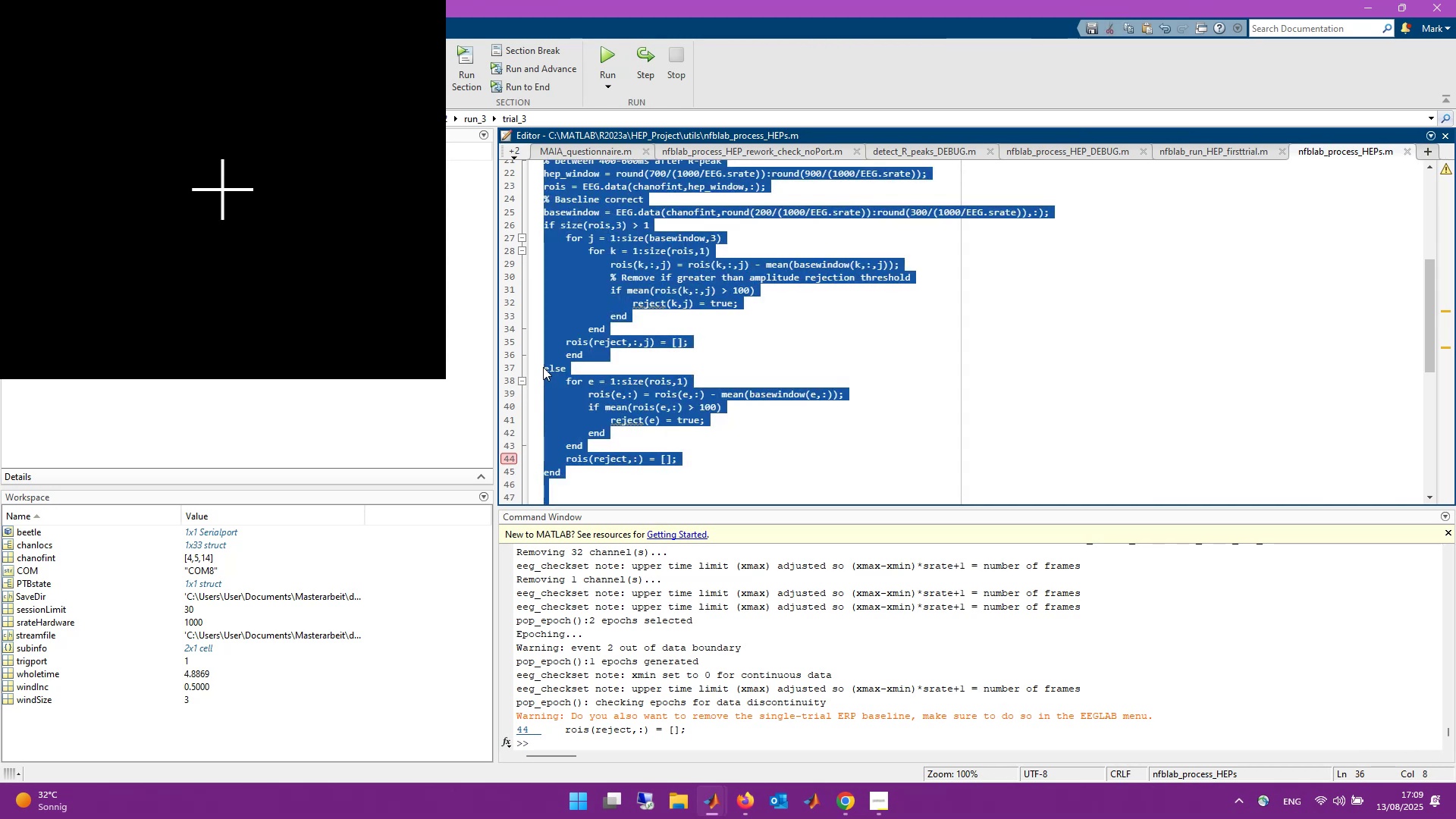 
key(Control+I)
 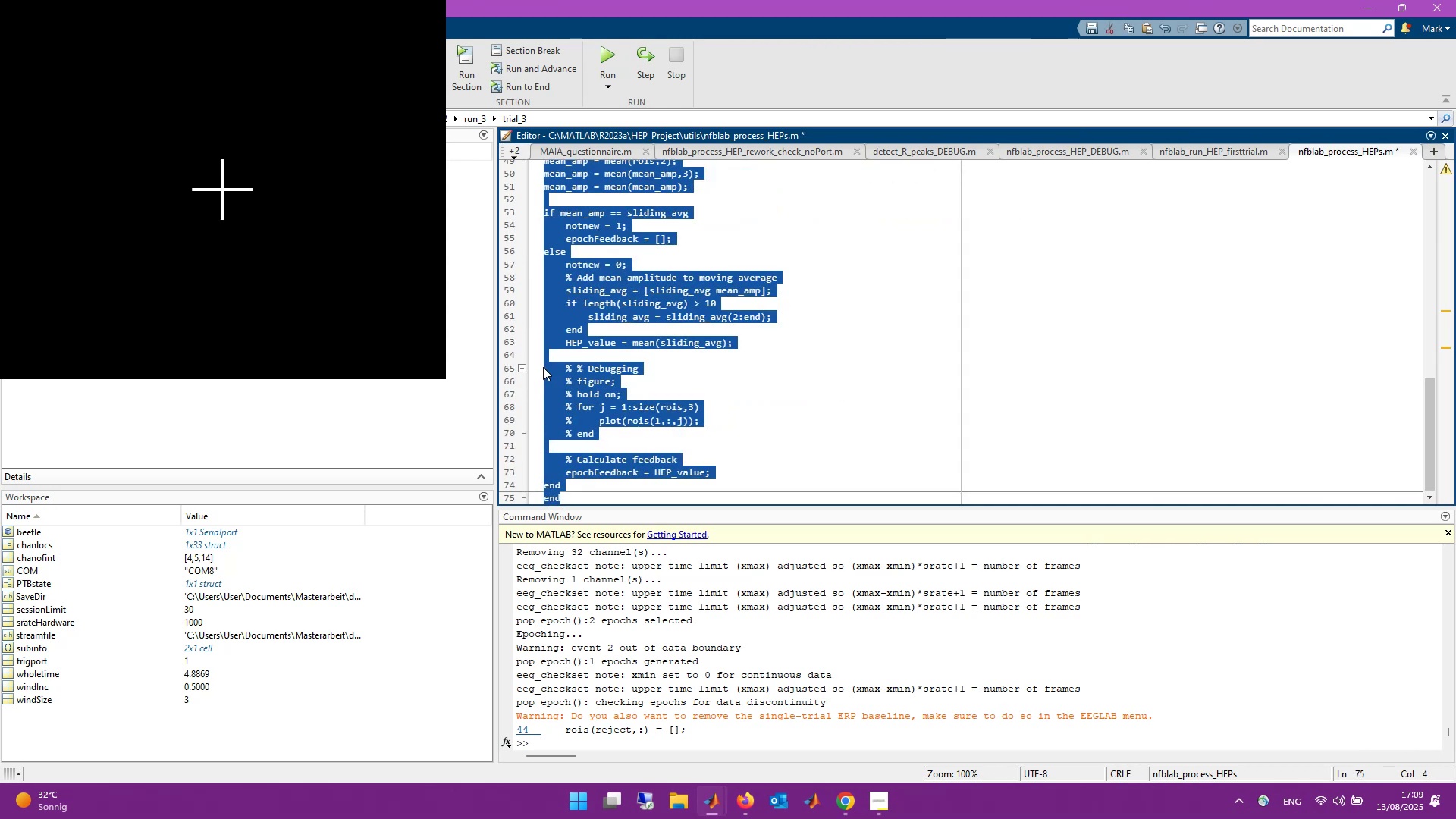 
left_click([981, 356])
 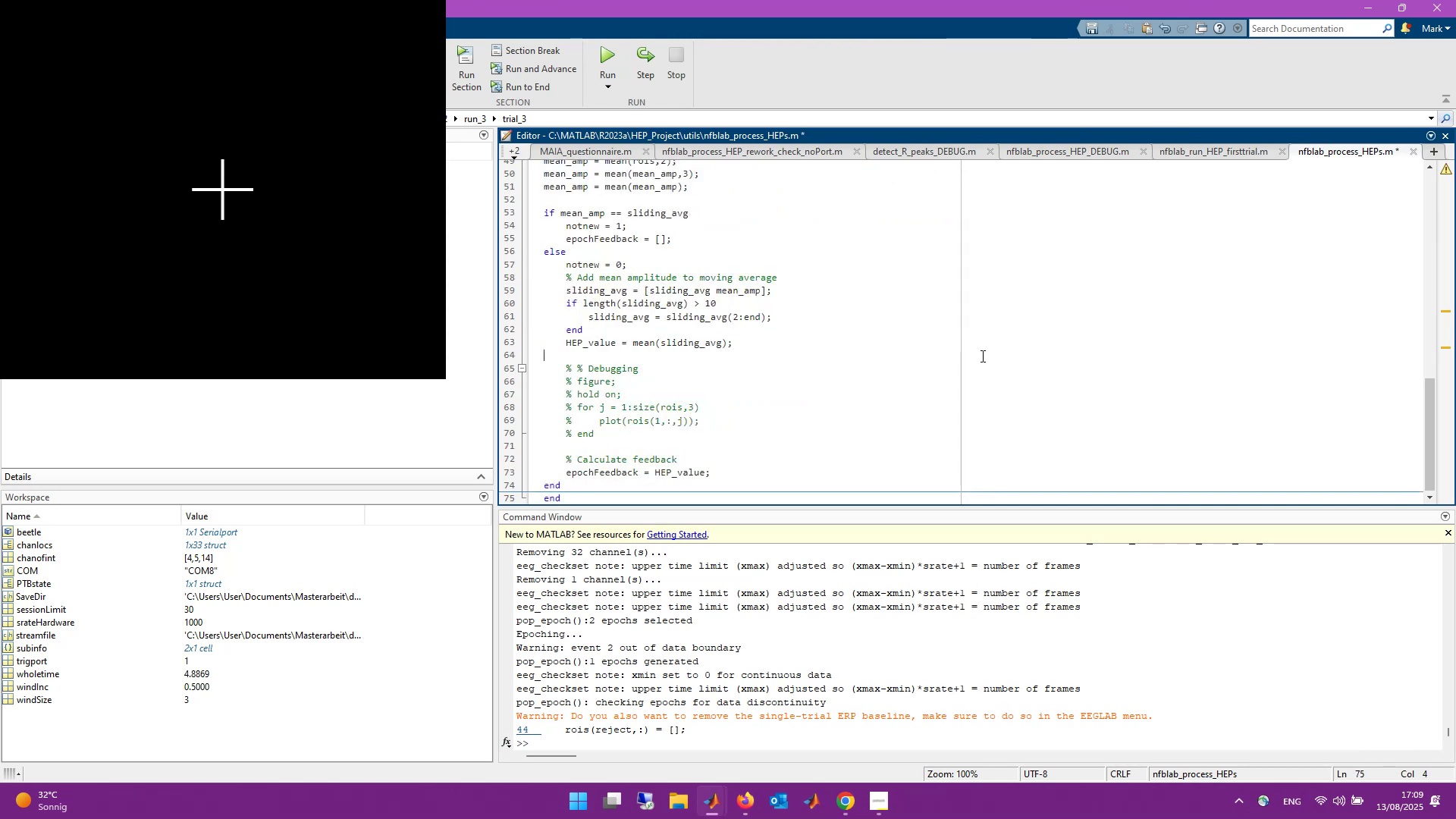 
scroll: coordinate [981, 356], scroll_direction: up, amount: 9.0
 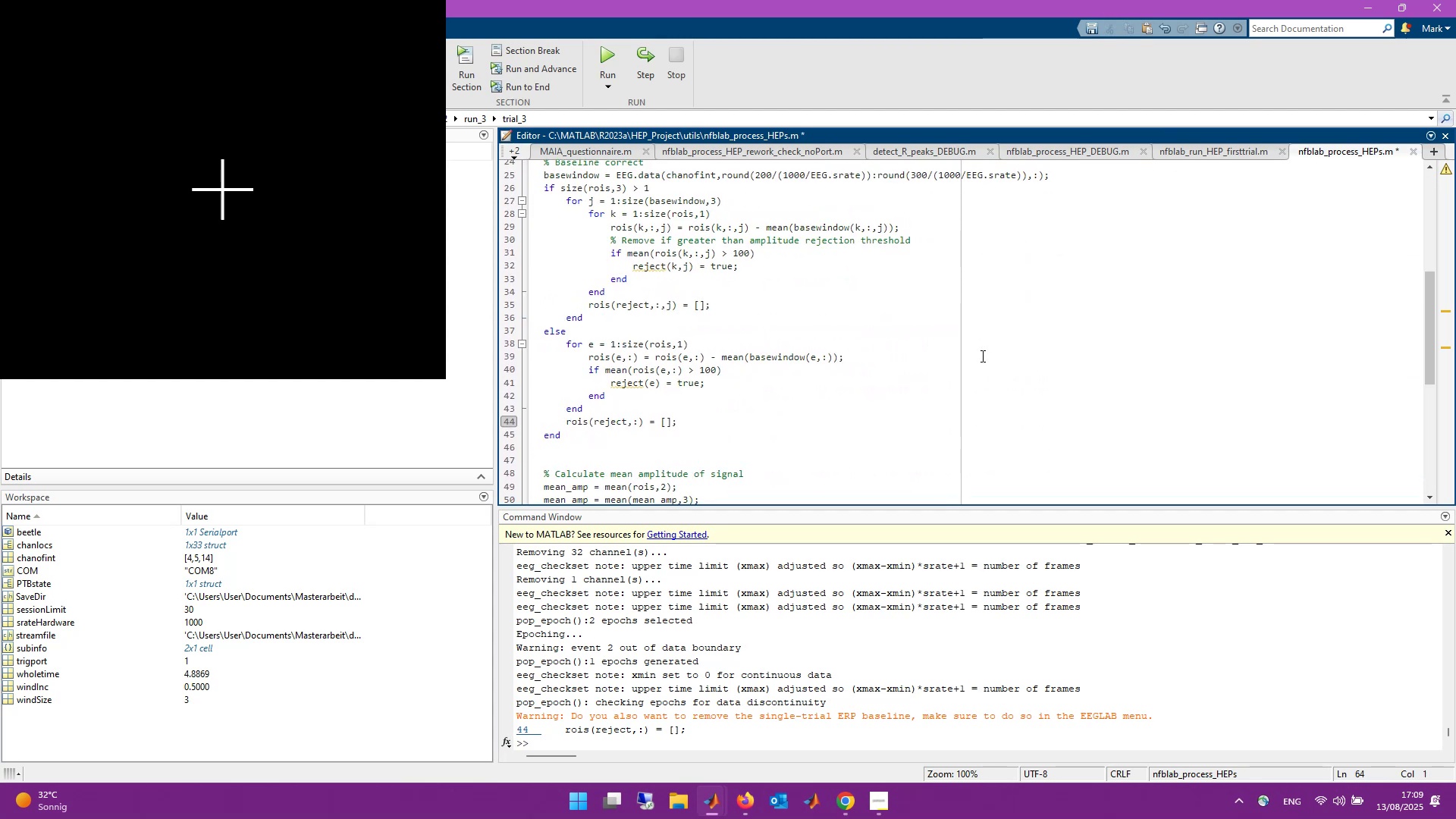 
key(Control+S)
 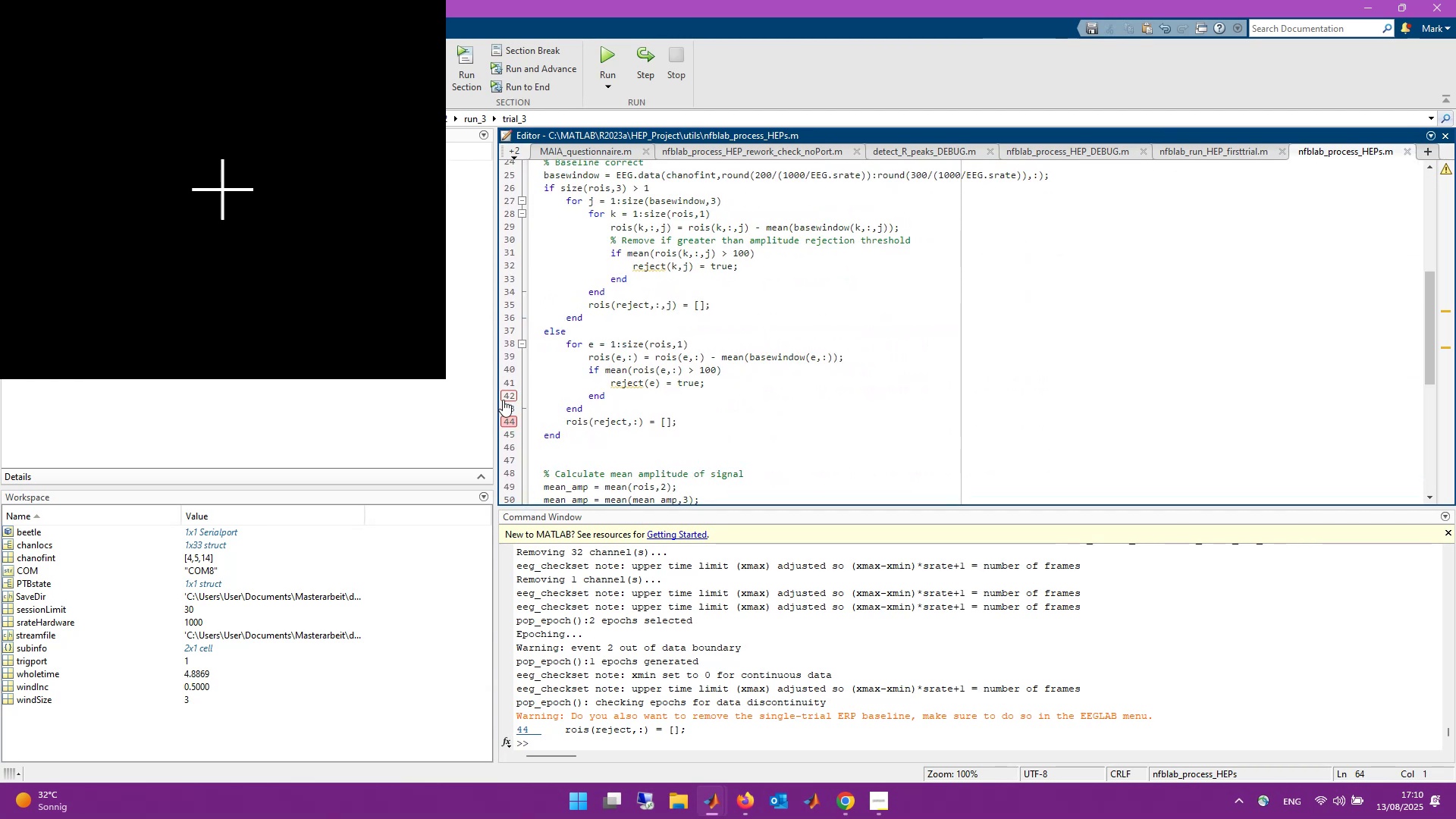 
left_click([507, 418])
 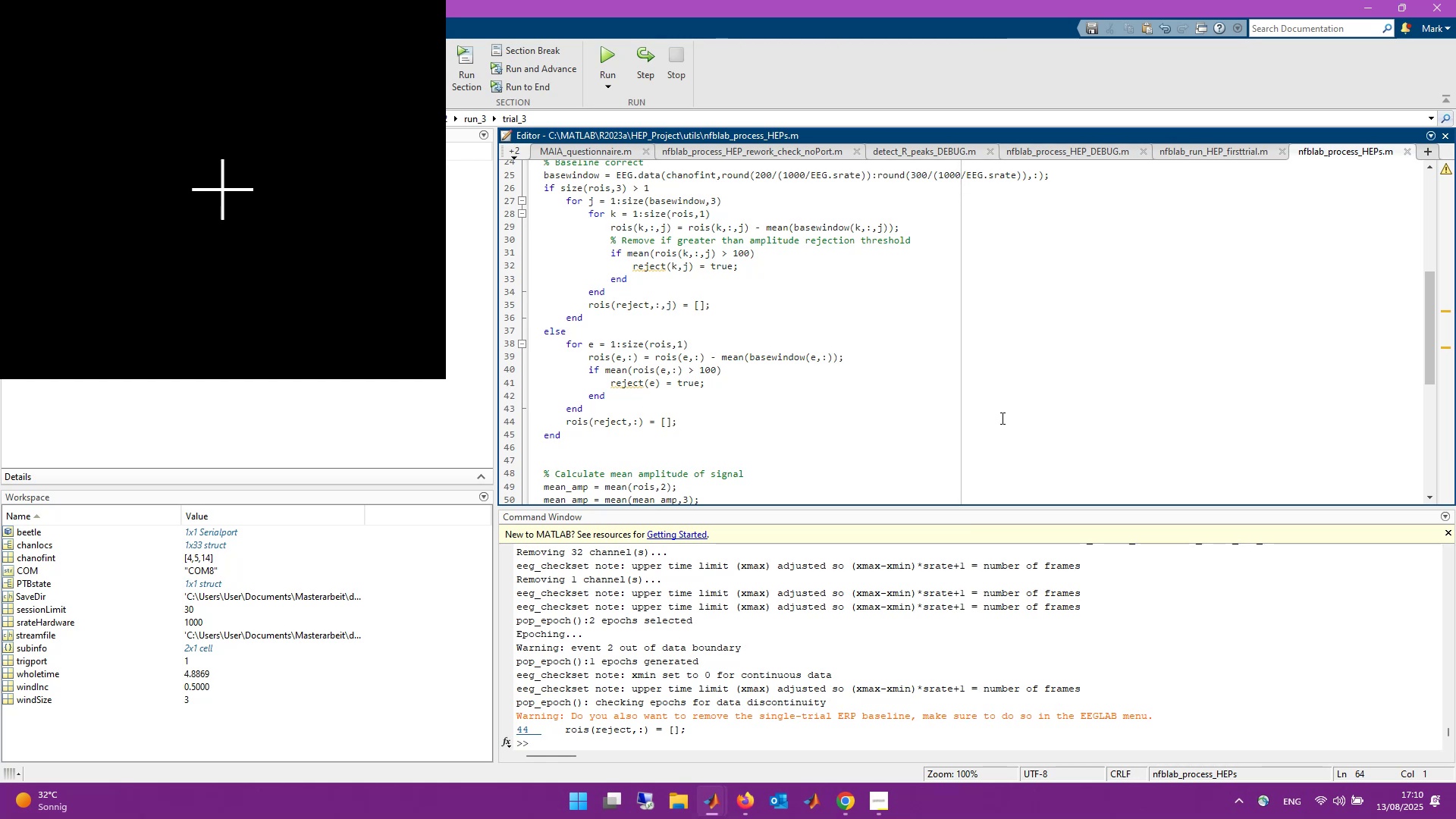 
wait(15.64)
 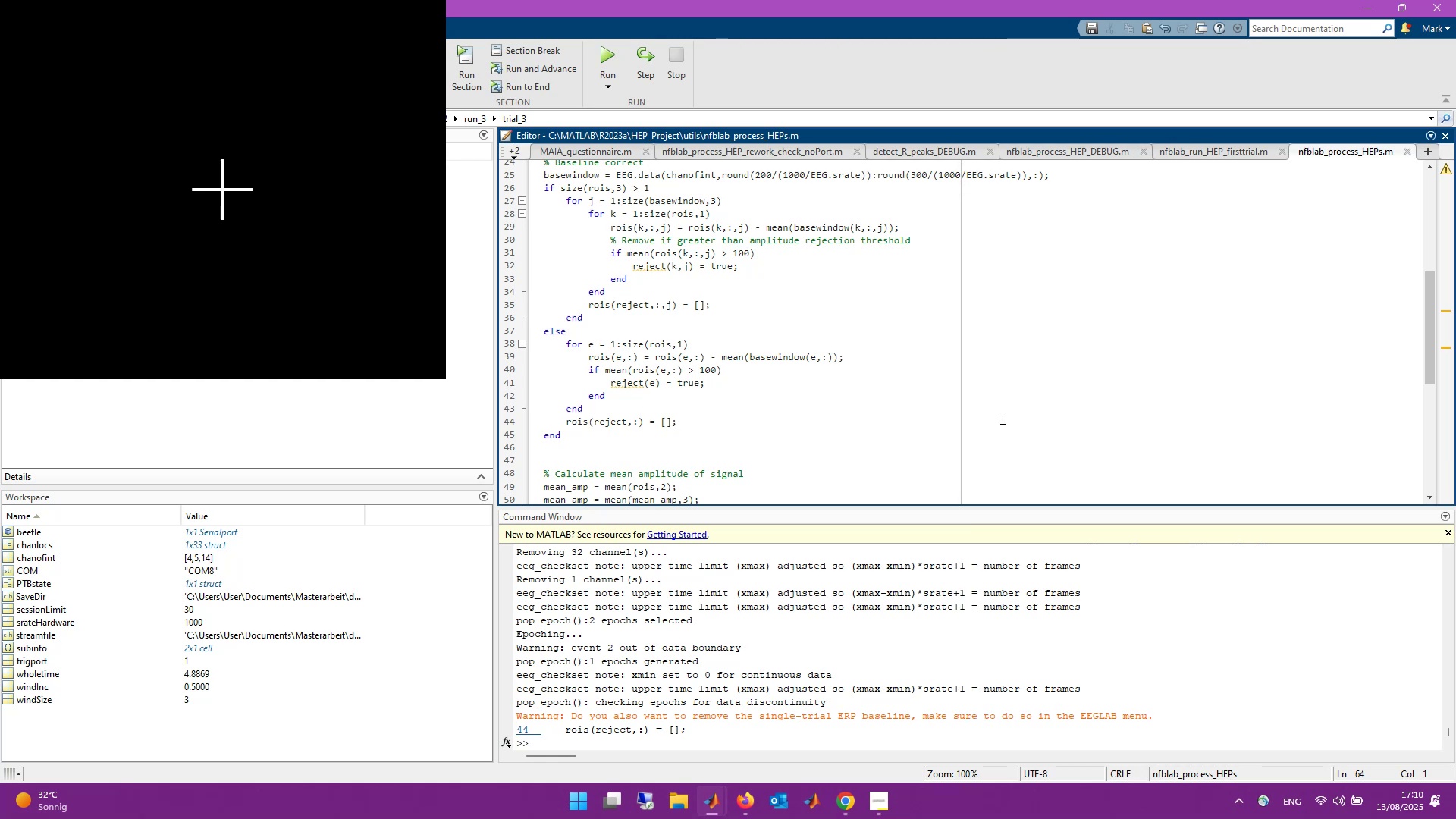 
left_click([734, 803])
 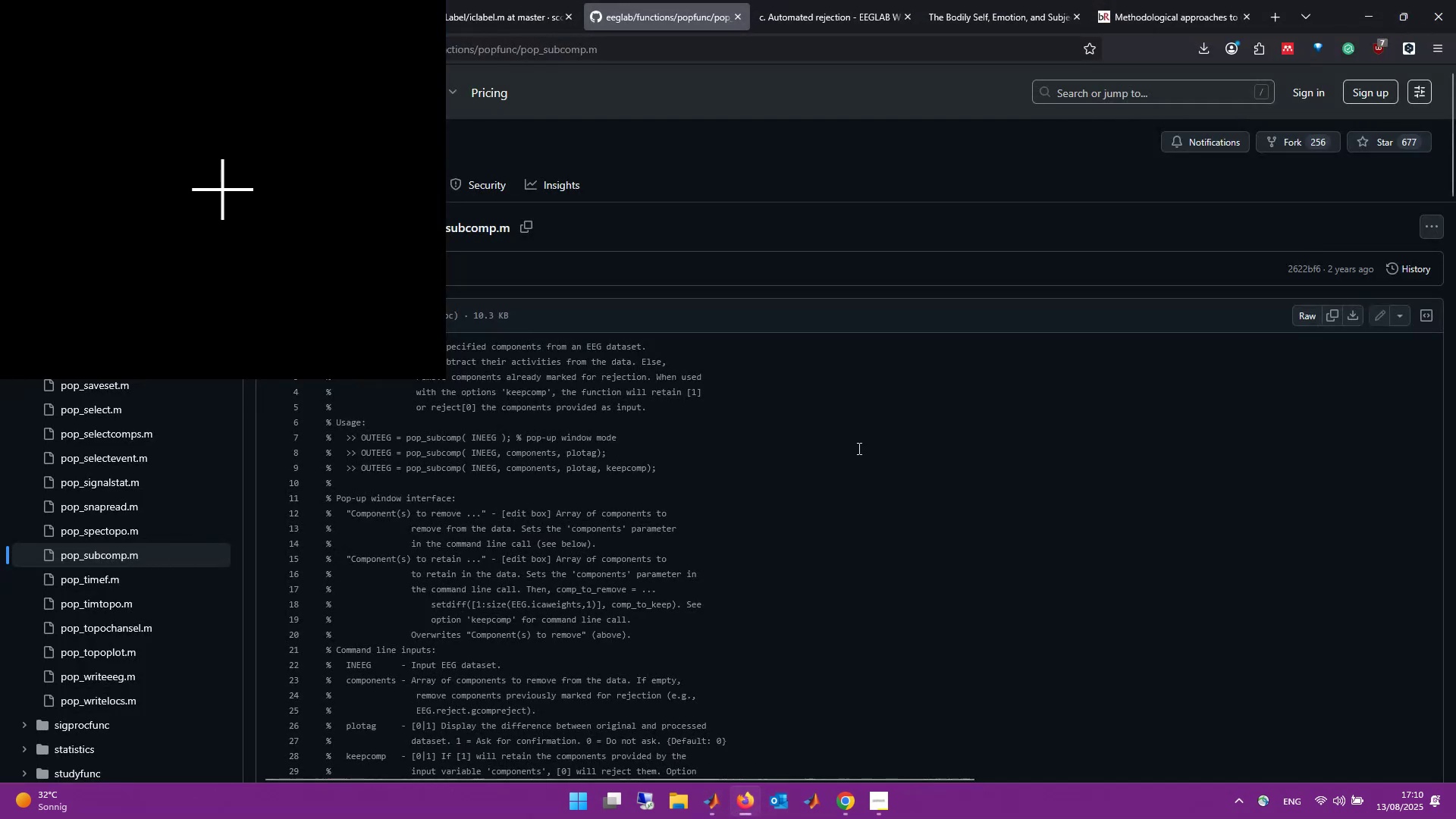 
left_click([940, 532])
 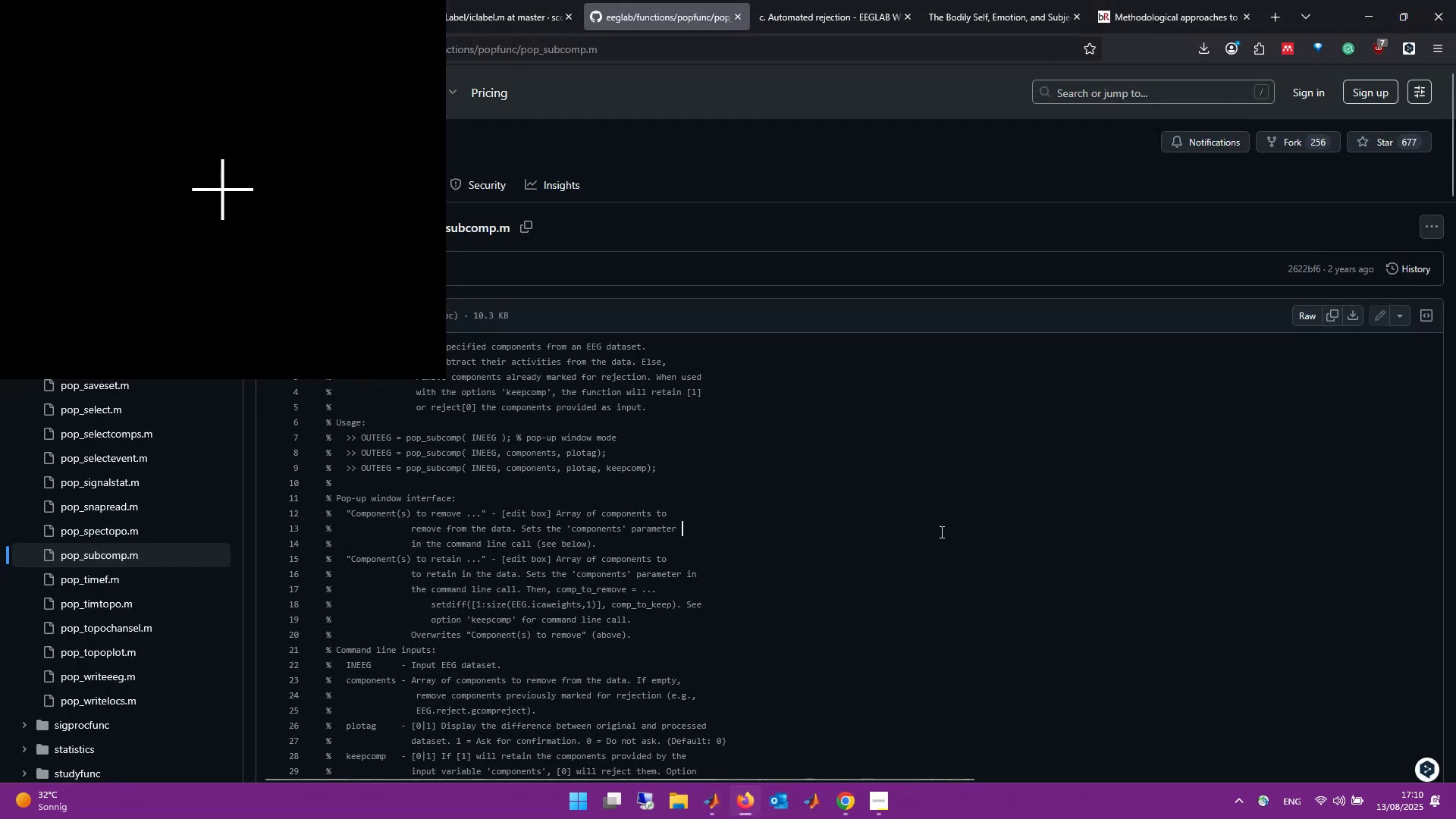 
key(Control+Shift+P)
 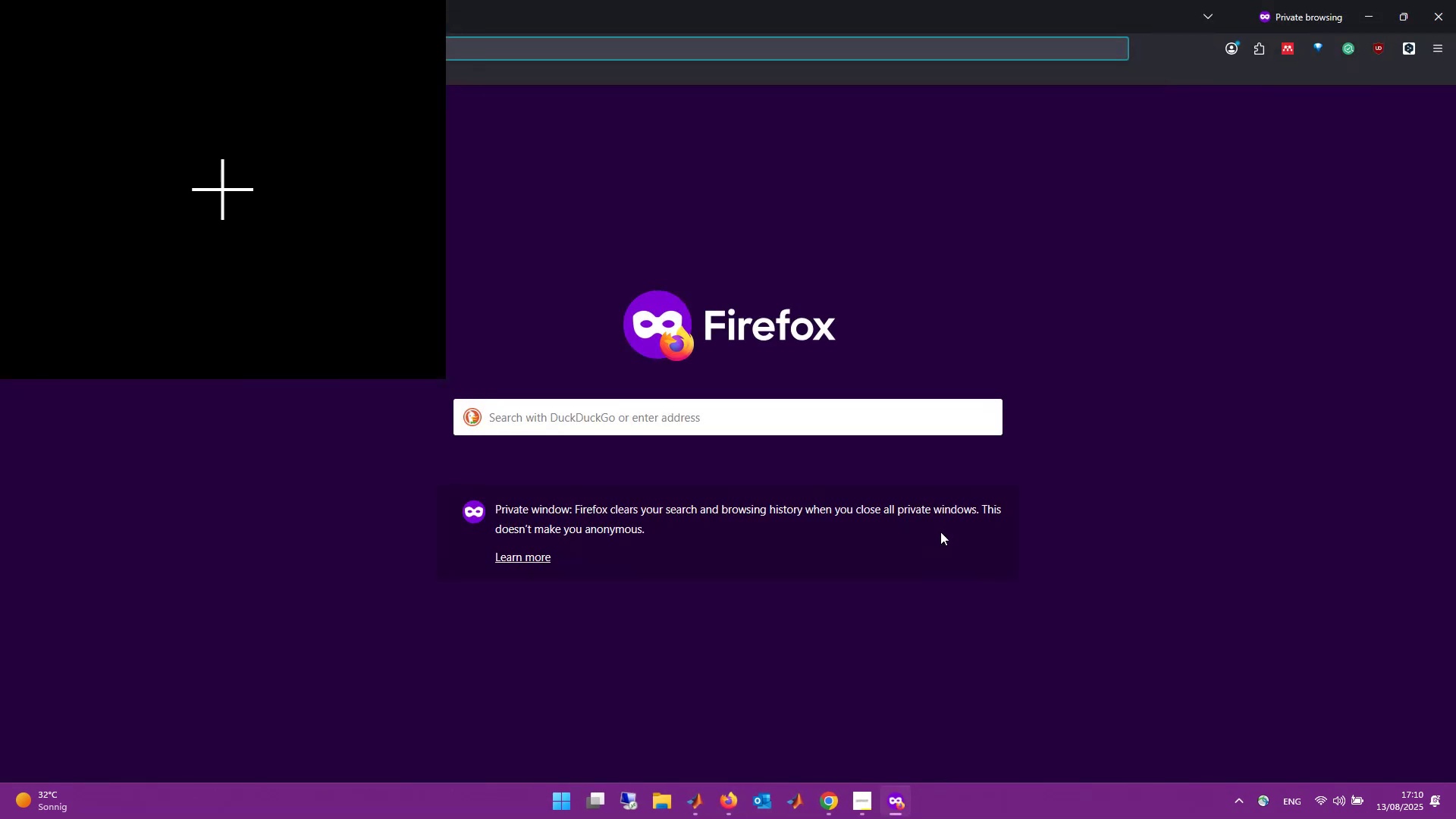 
hold_key(key=AltLeft, duration=1.24)
 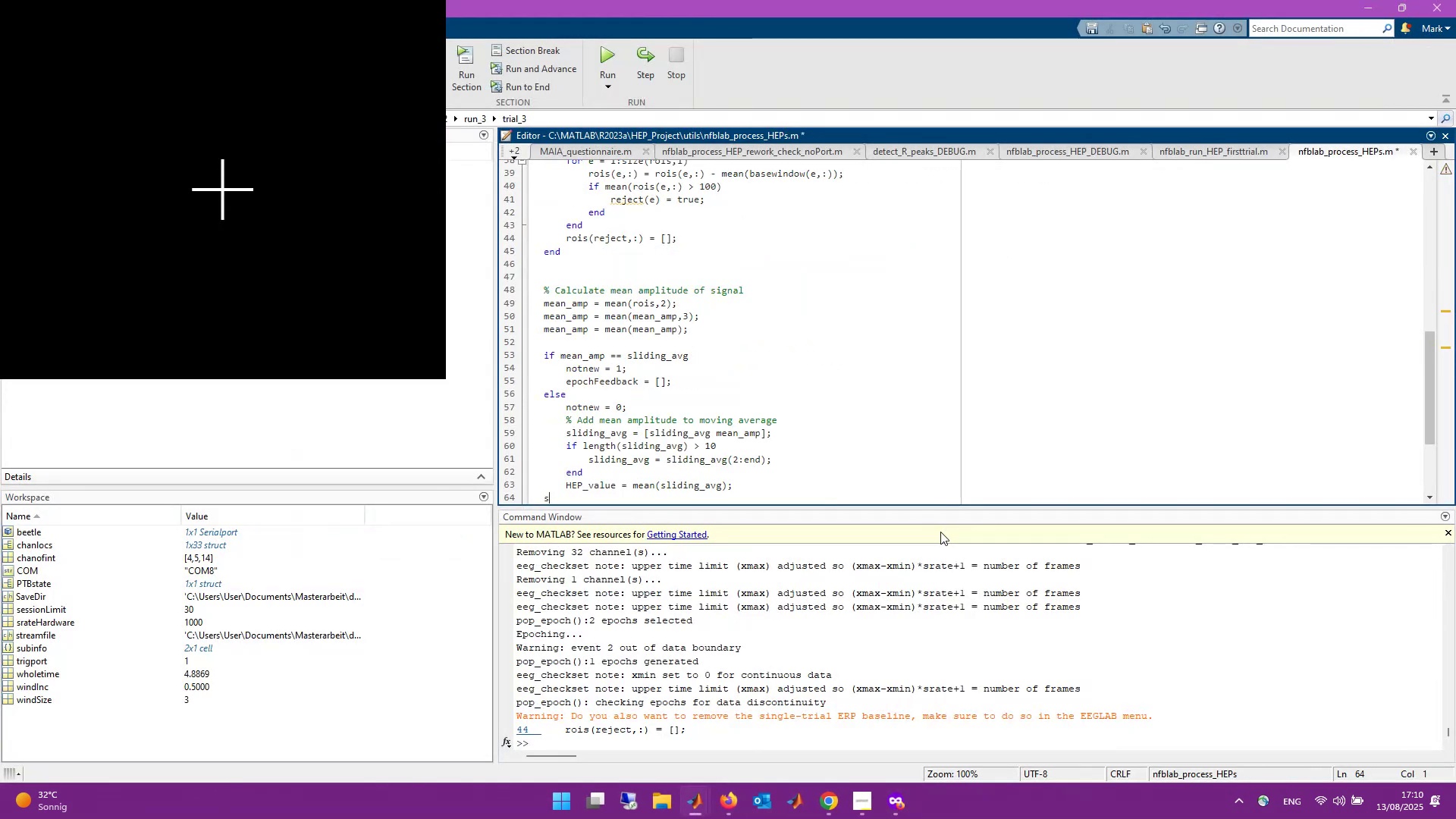 
key(Tab)
key(Tab)
type(sca)
 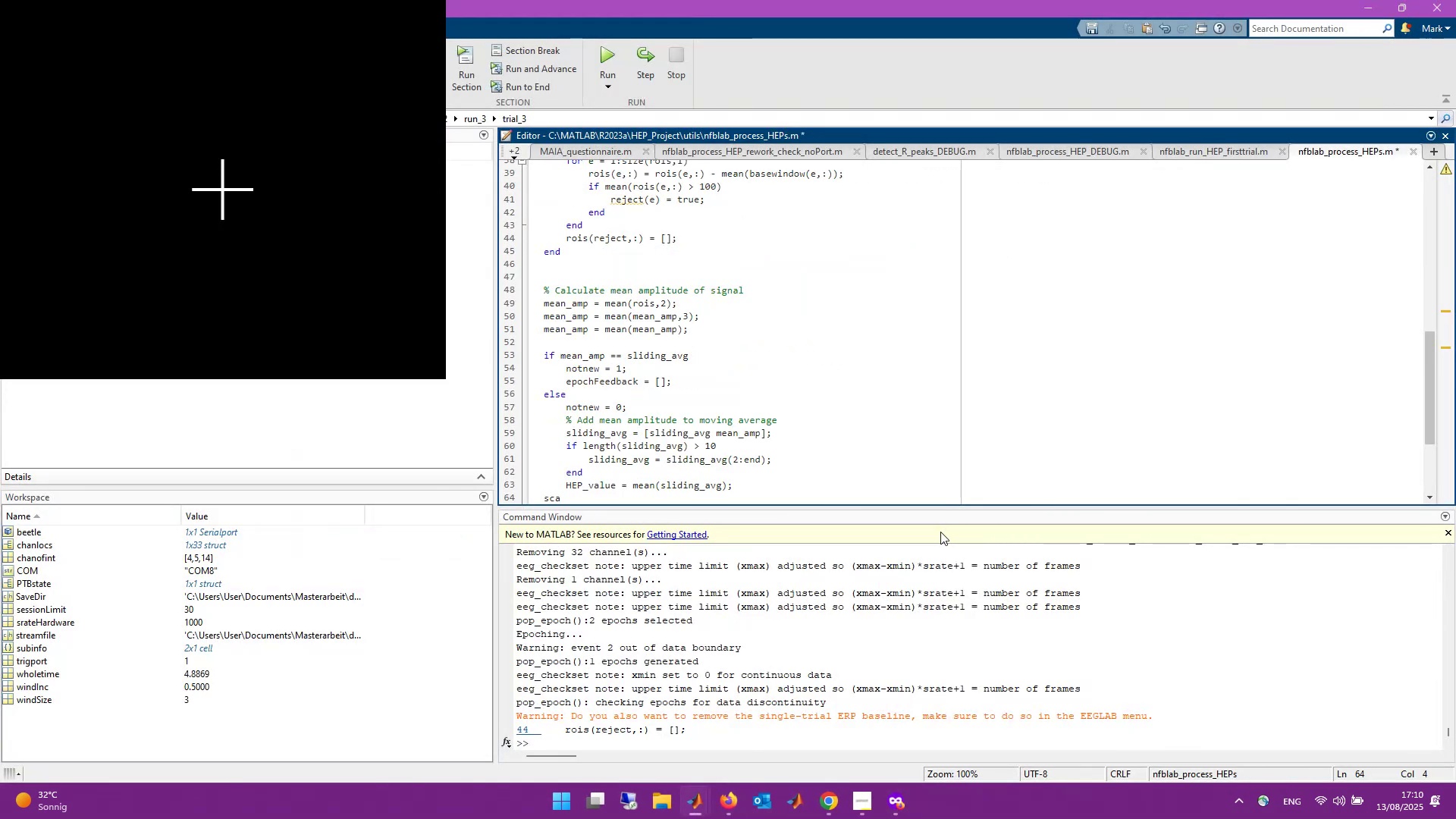 
key(Control+Z)
 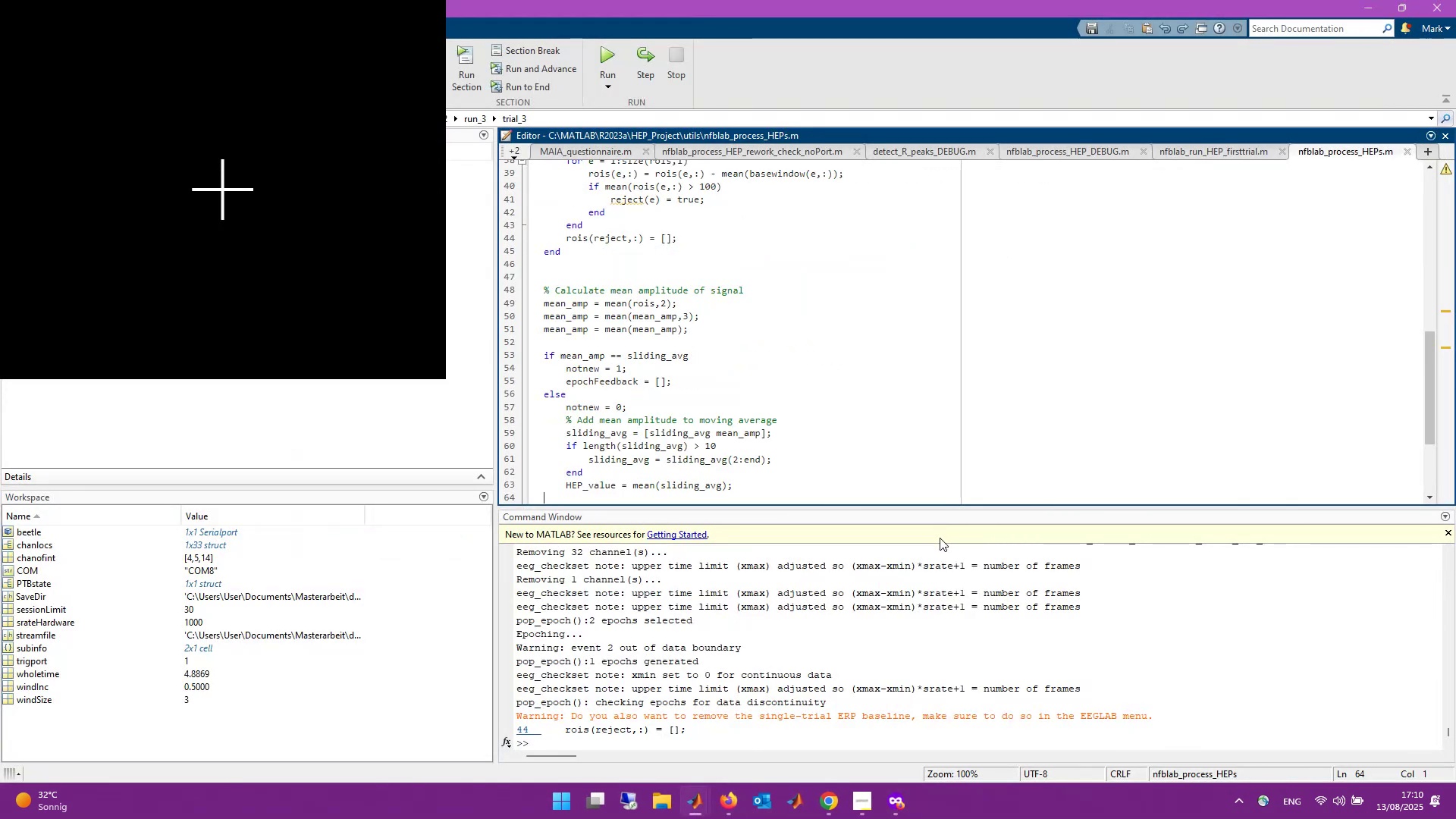 
scroll: coordinate [931, 412], scroll_direction: down, amount: 3.0
 